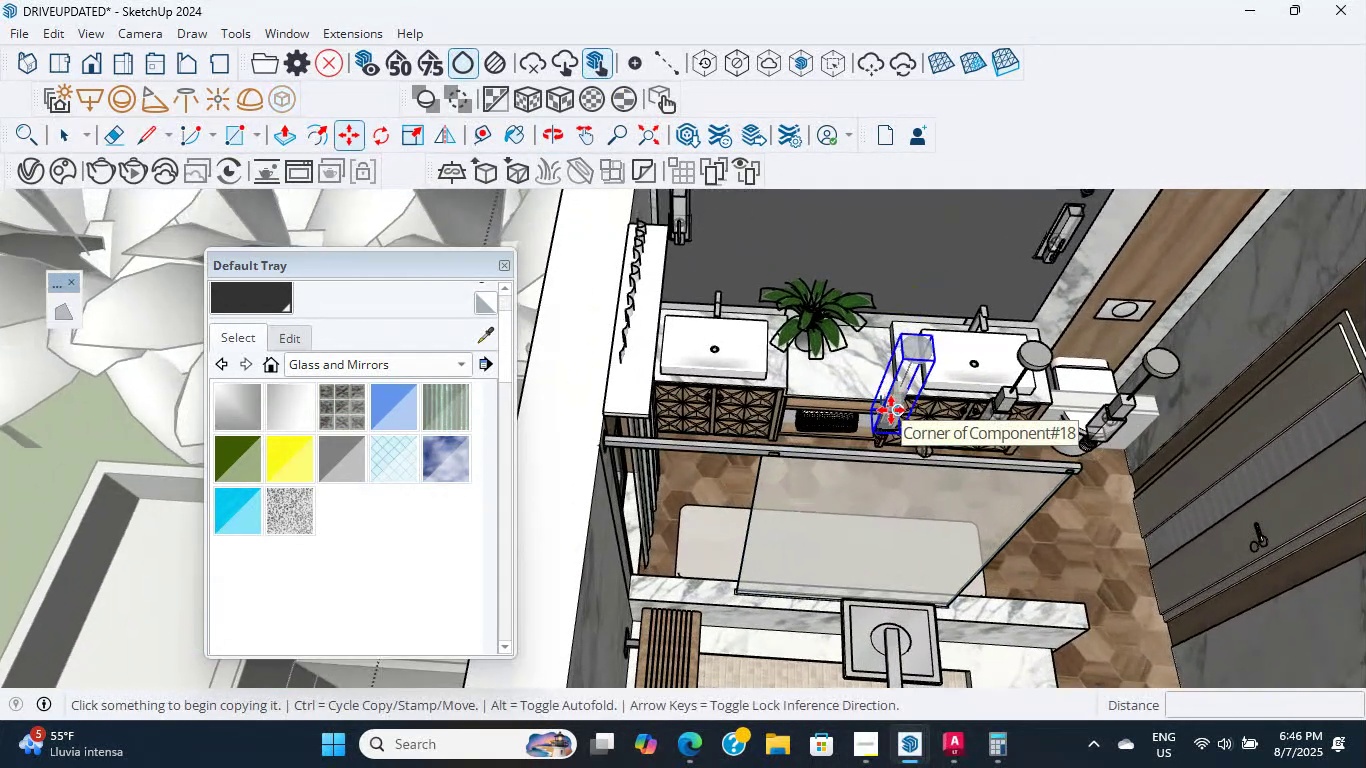 
hold_key(key=ShiftLeft, duration=0.49)
scroll: coordinate [701, 442], scroll_direction: up, amount: 6.0
 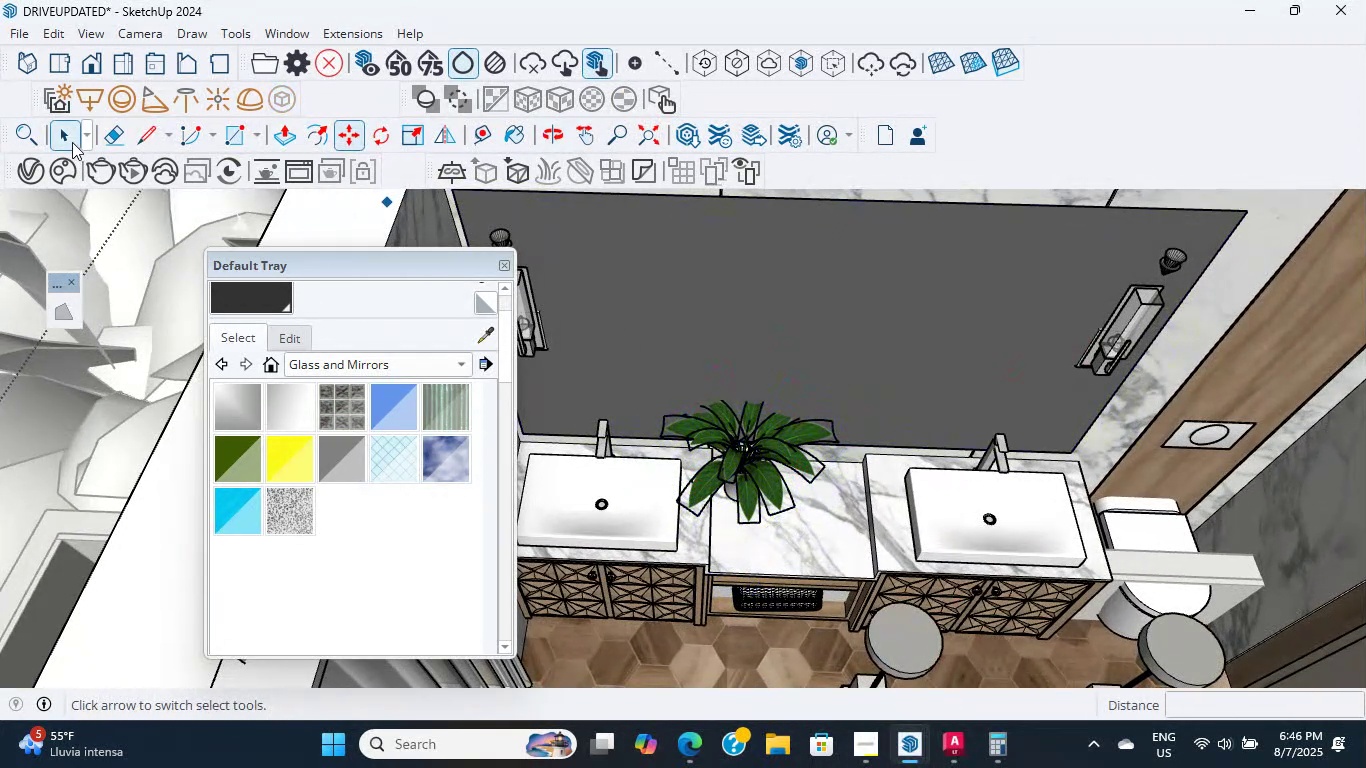 
double_click([735, 267])
 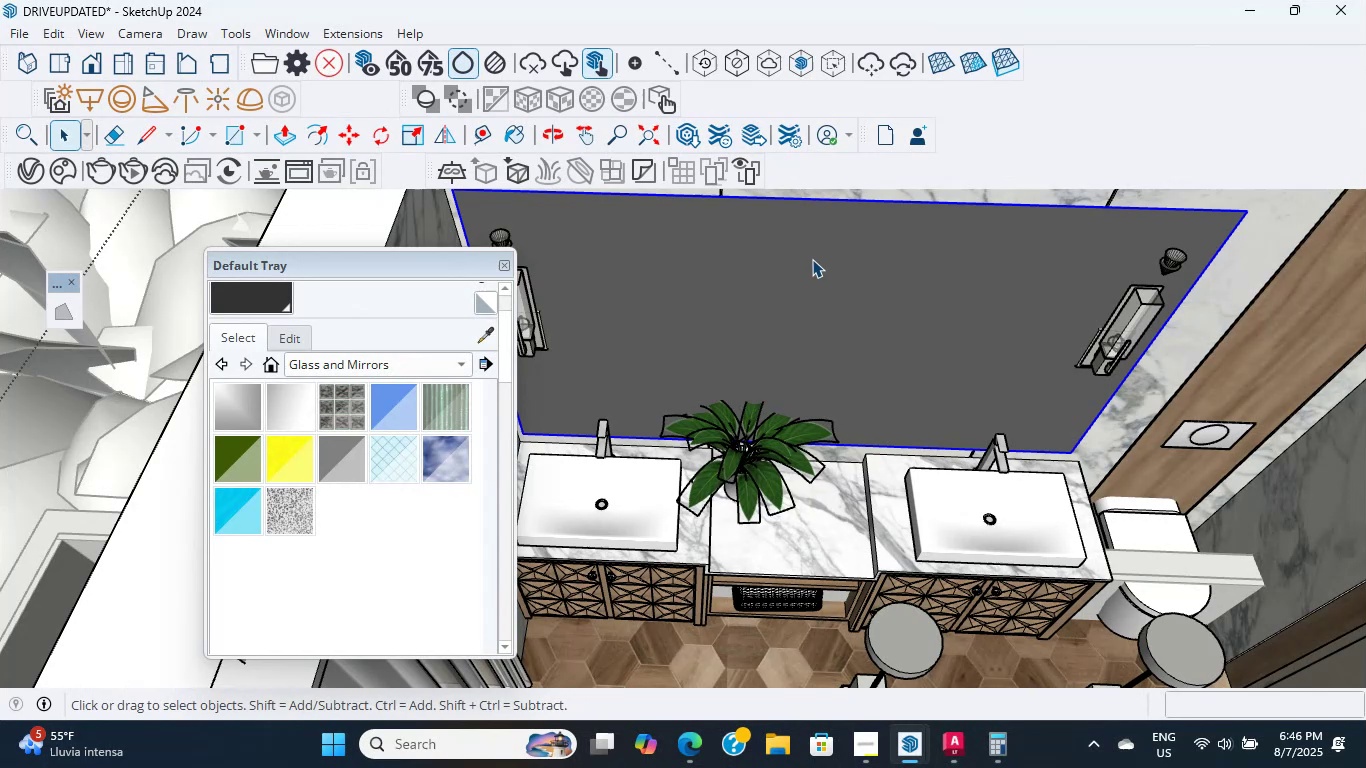 
scroll: coordinate [1103, 307], scroll_direction: up, amount: 4.0
 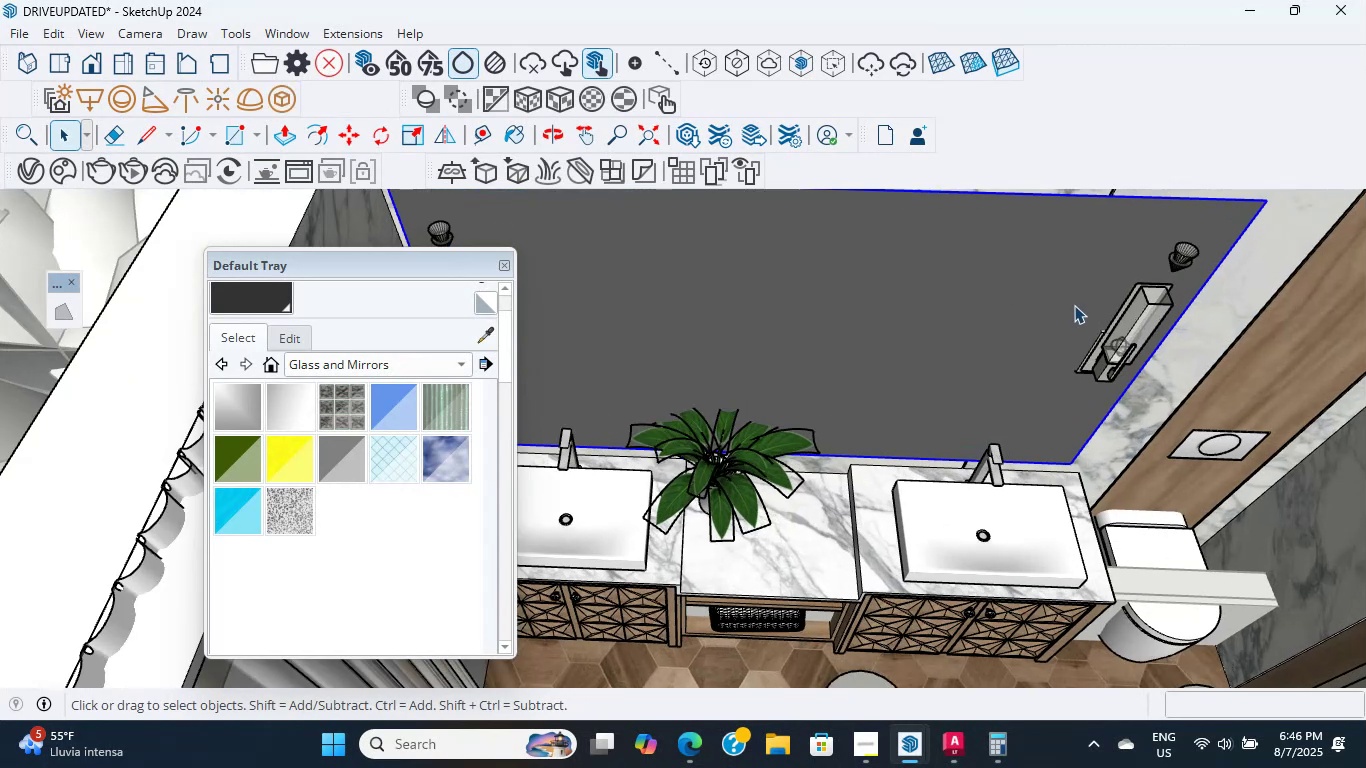 
hold_key(key=ShiftLeft, duration=2.25)
left_click([1168, 323])
 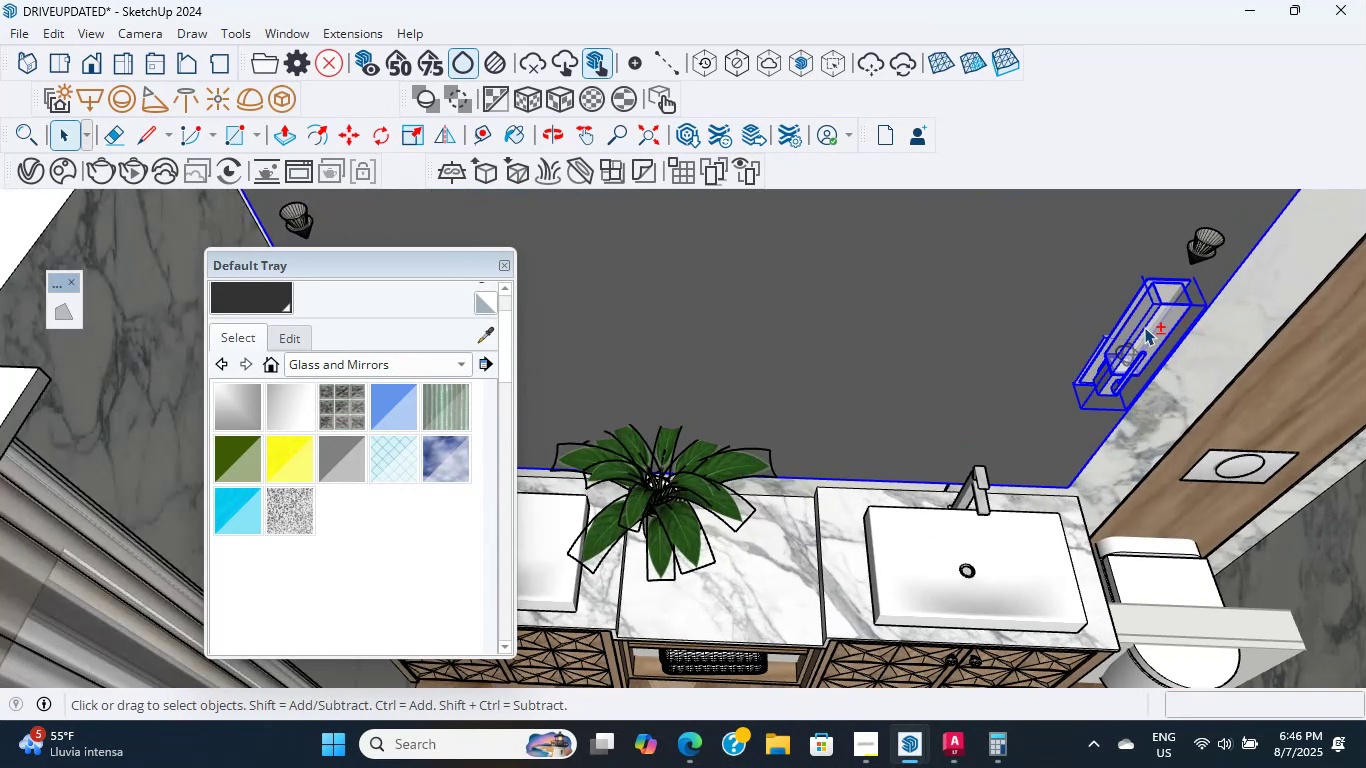 
scroll: coordinate [1055, 355], scroll_direction: down, amount: 4.0
 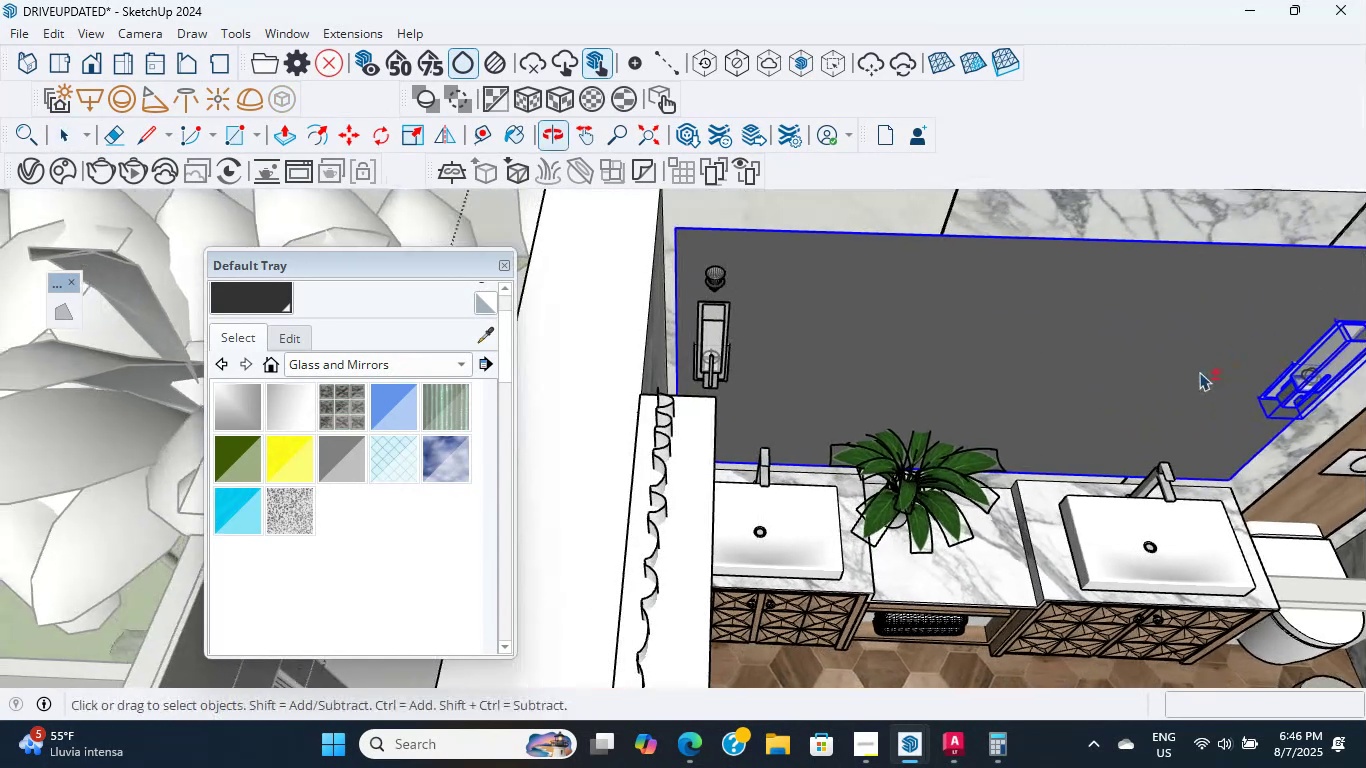 
scroll: coordinate [715, 346], scroll_direction: up, amount: 3.0
 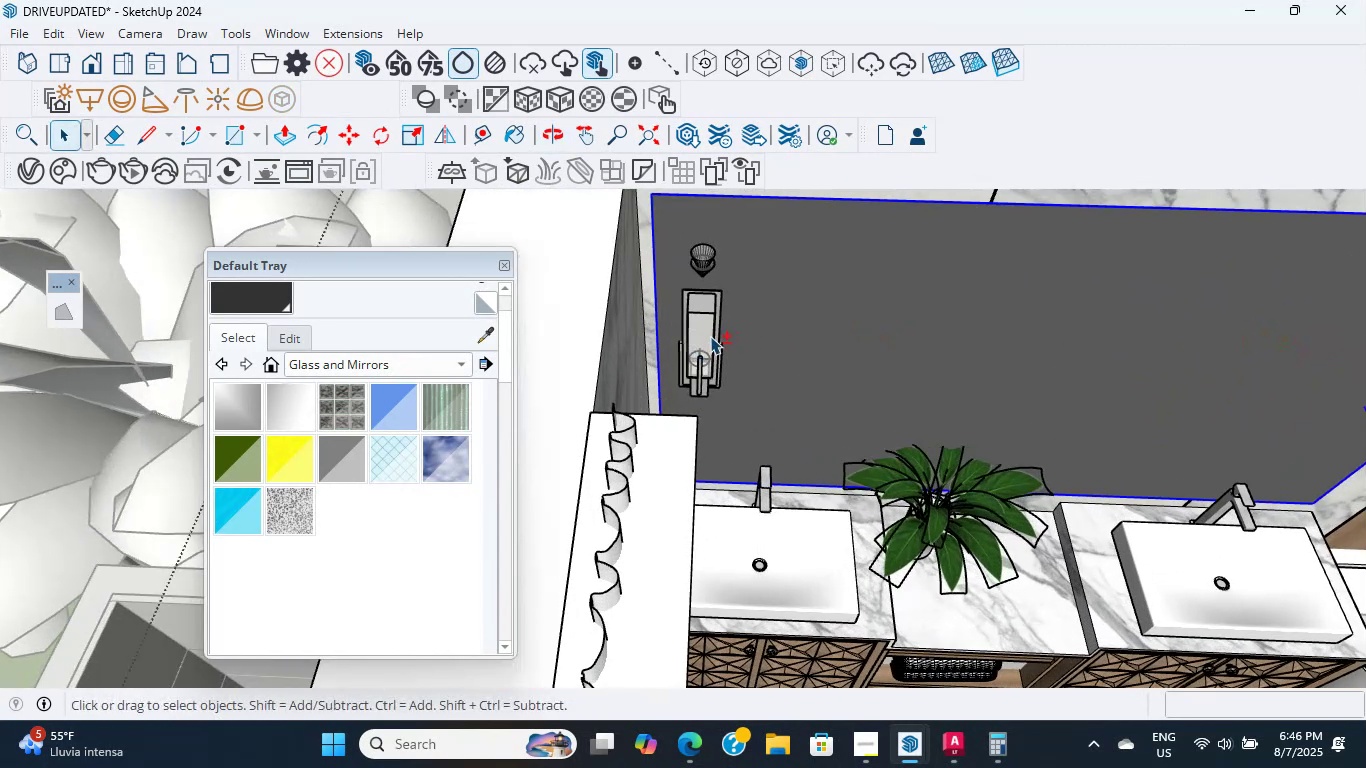 
key(Control+C)
 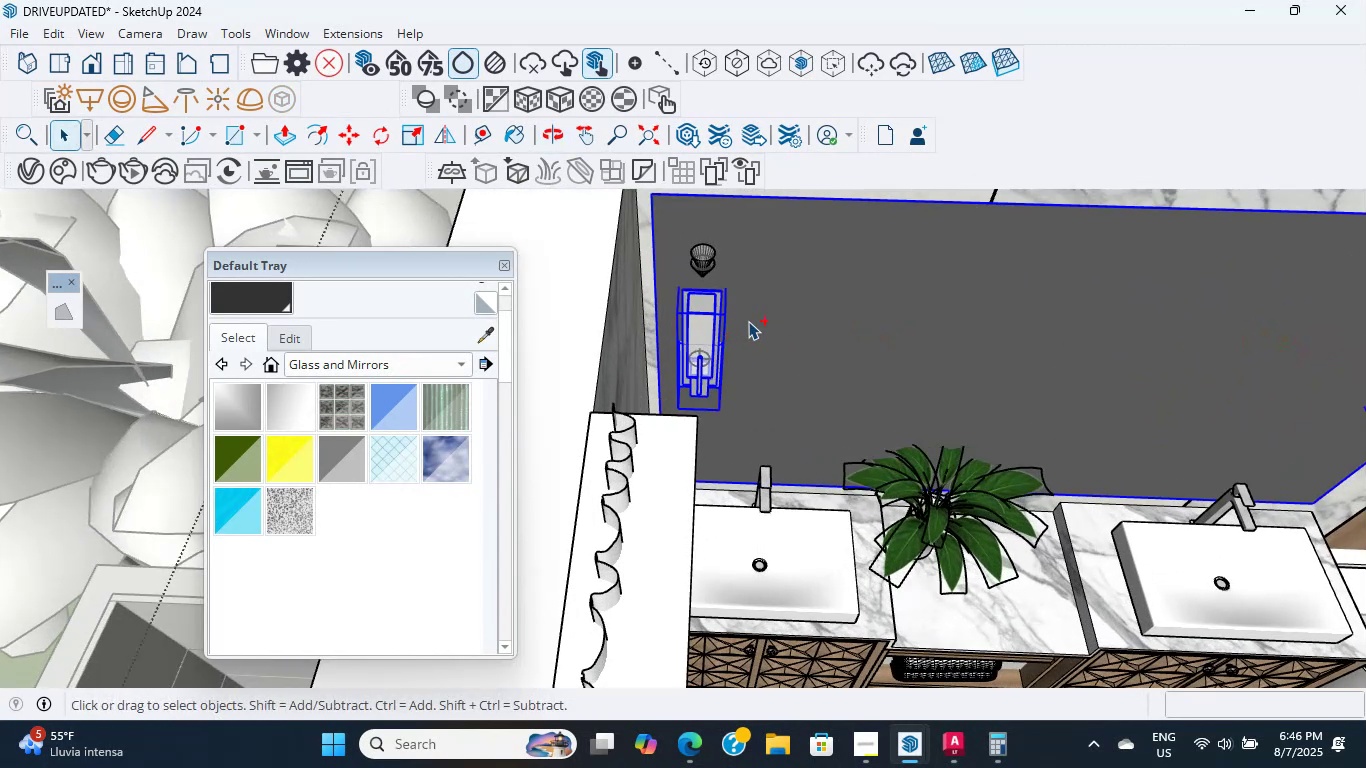 
scroll: coordinate [822, 410], scroll_direction: down, amount: 18.0
 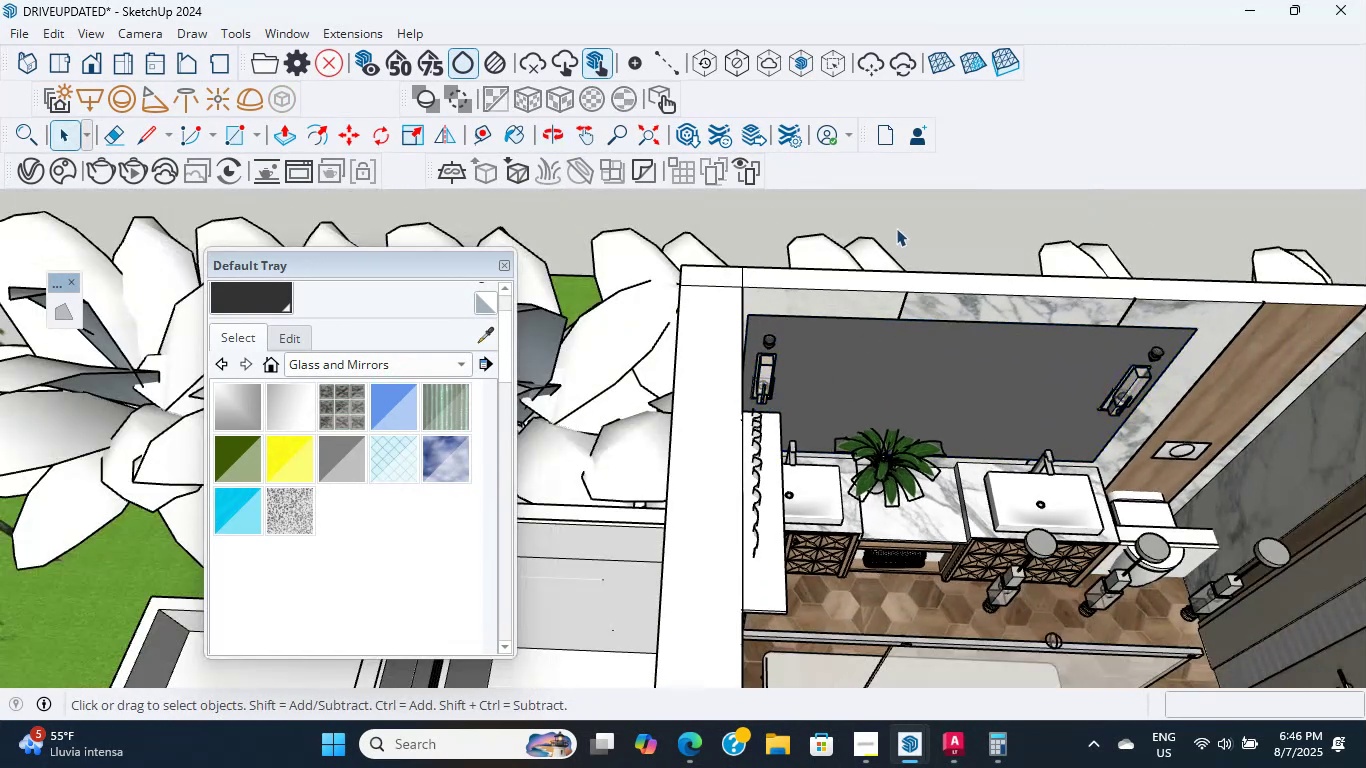 
key(Escape)
 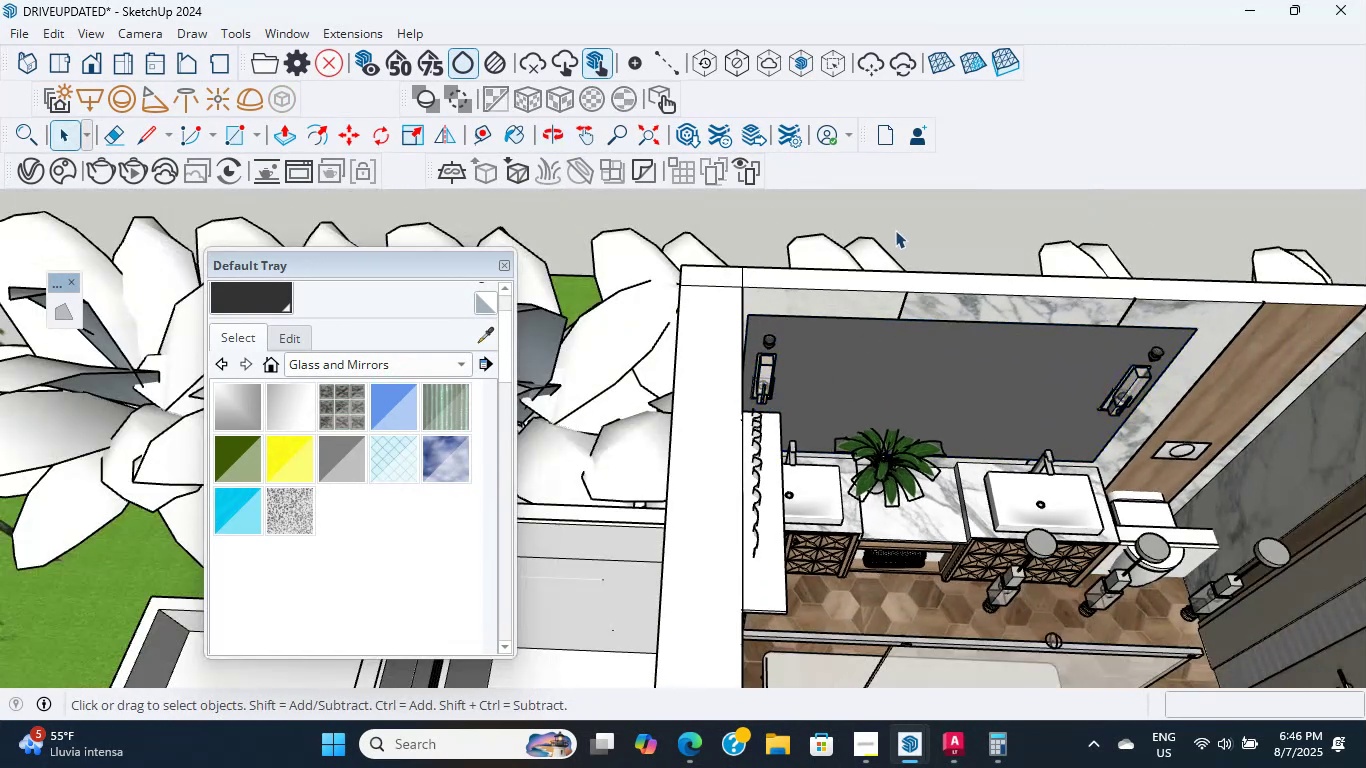 
scroll: coordinate [1217, 400], scroll_direction: down, amount: 9.0
 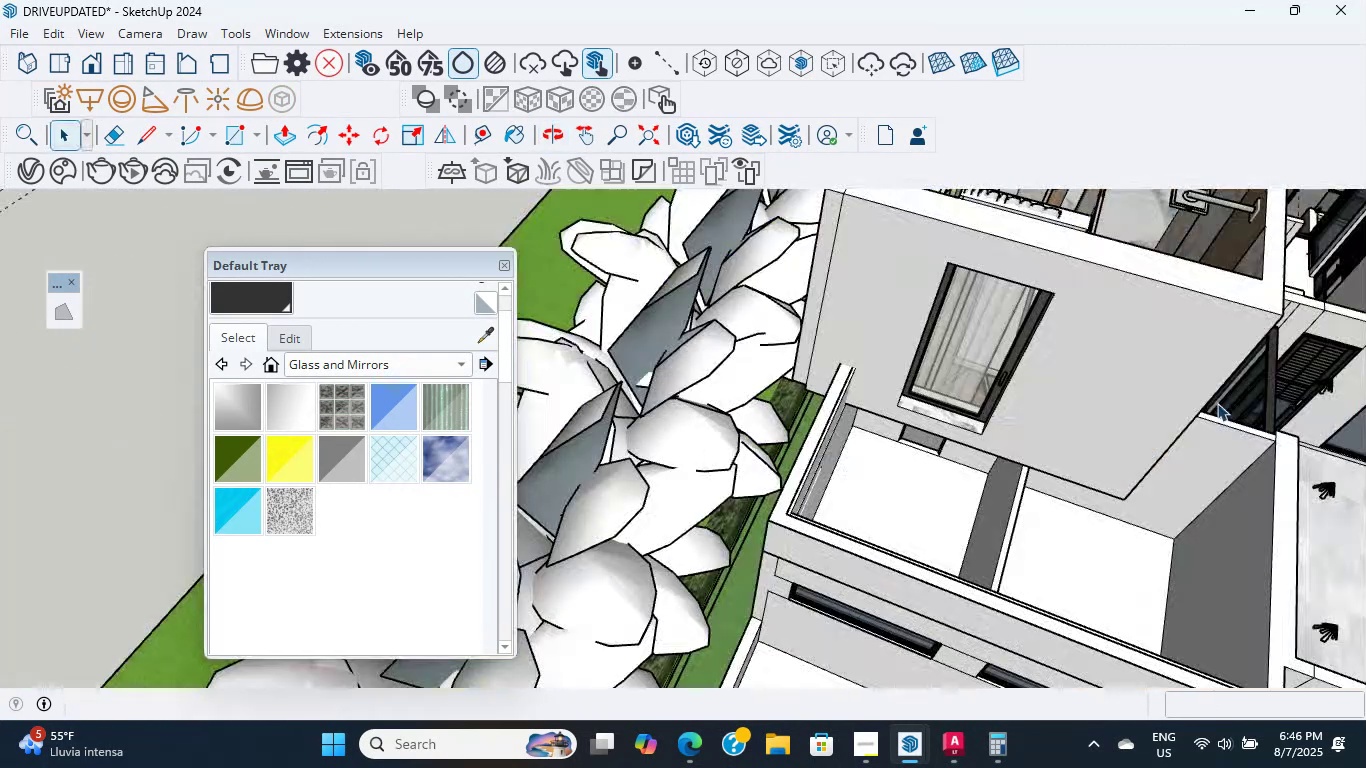 
left_click([1138, 317])
 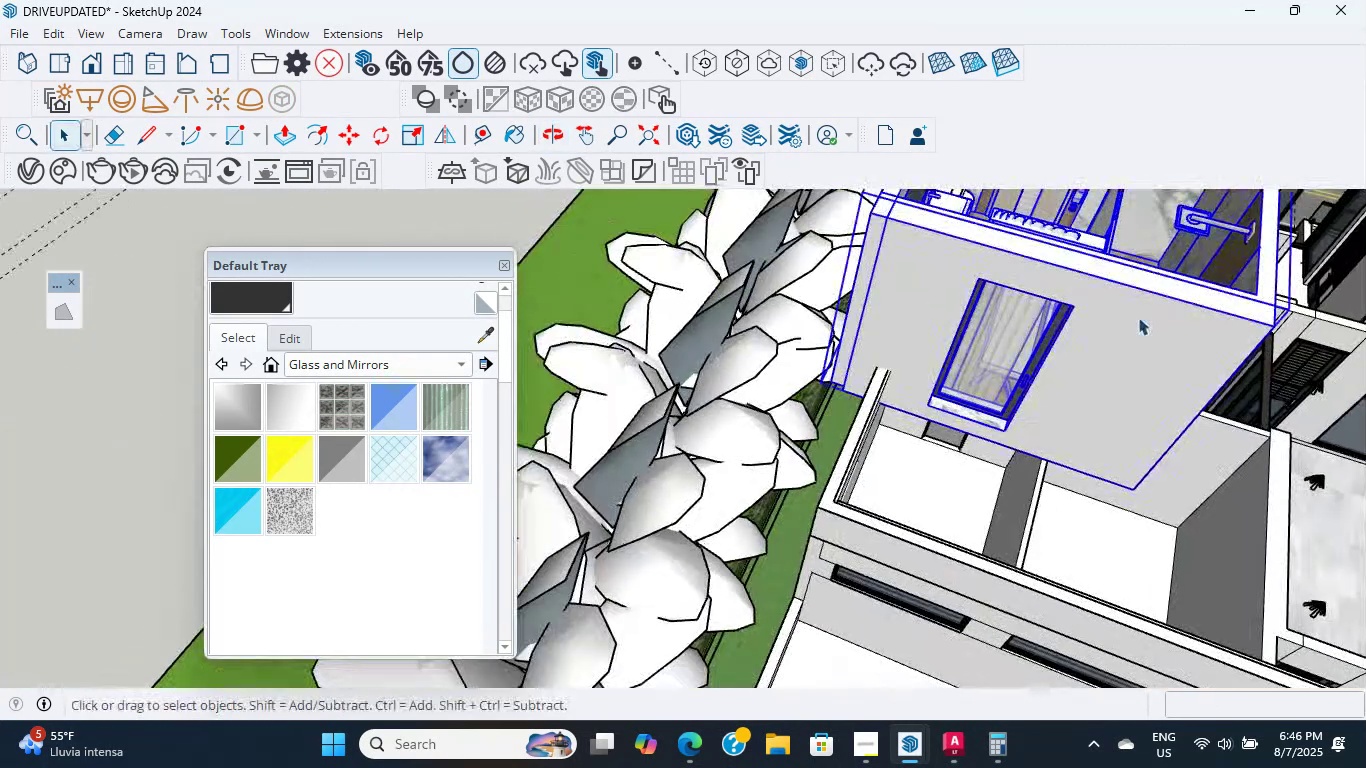 
hold_key(key=ShiftLeft, duration=0.44)
scroll: coordinate [1137, 317], scroll_direction: down, amount: 1.0
 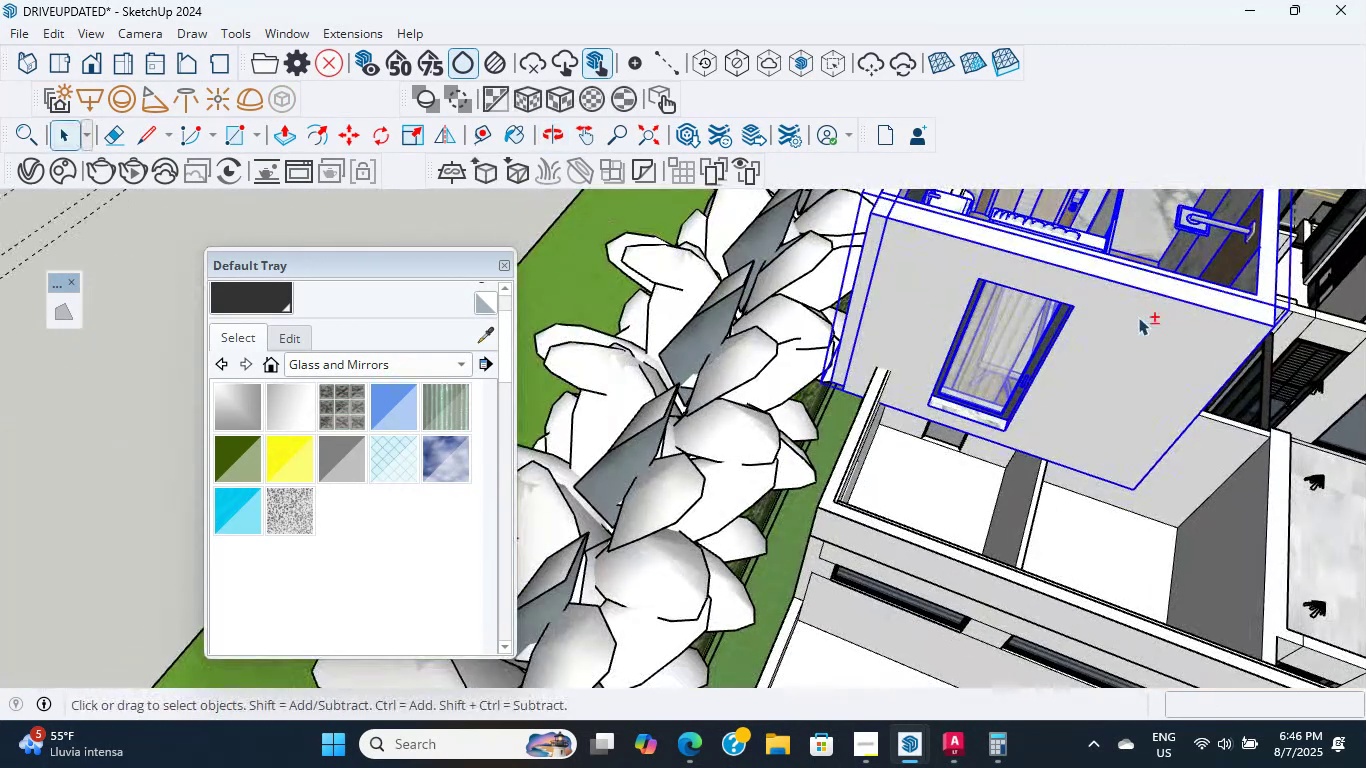 
scroll: coordinate [935, 430], scroll_direction: up, amount: 4.0
 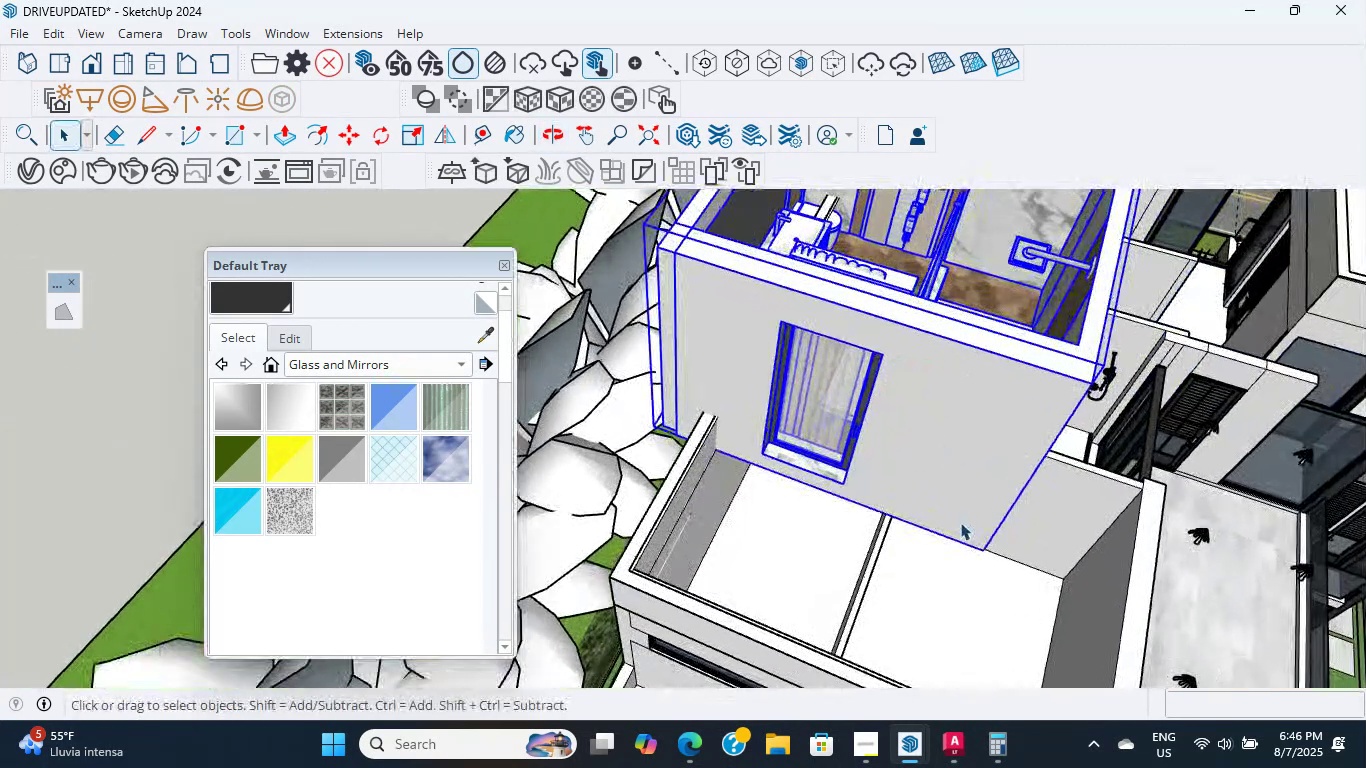 
key(M)
 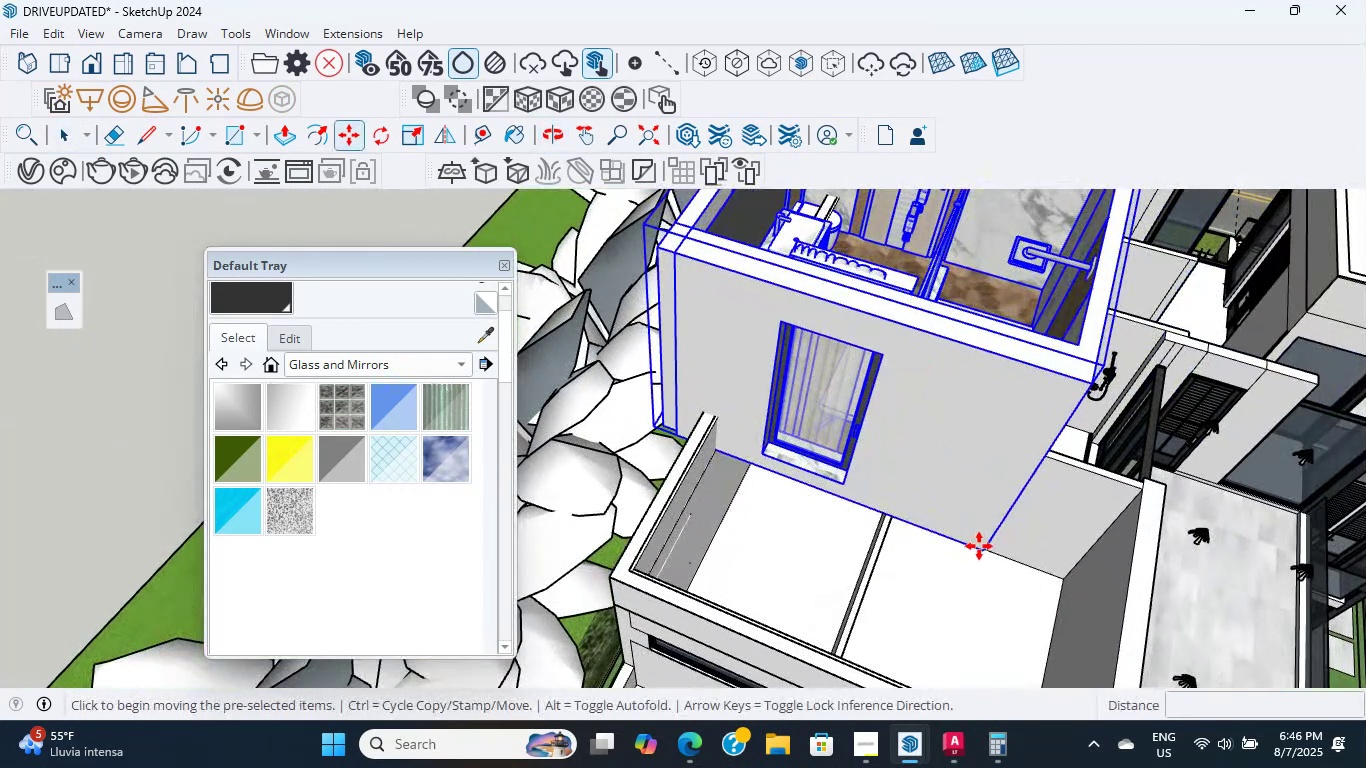 
key(Shift+ShiftLeft)
 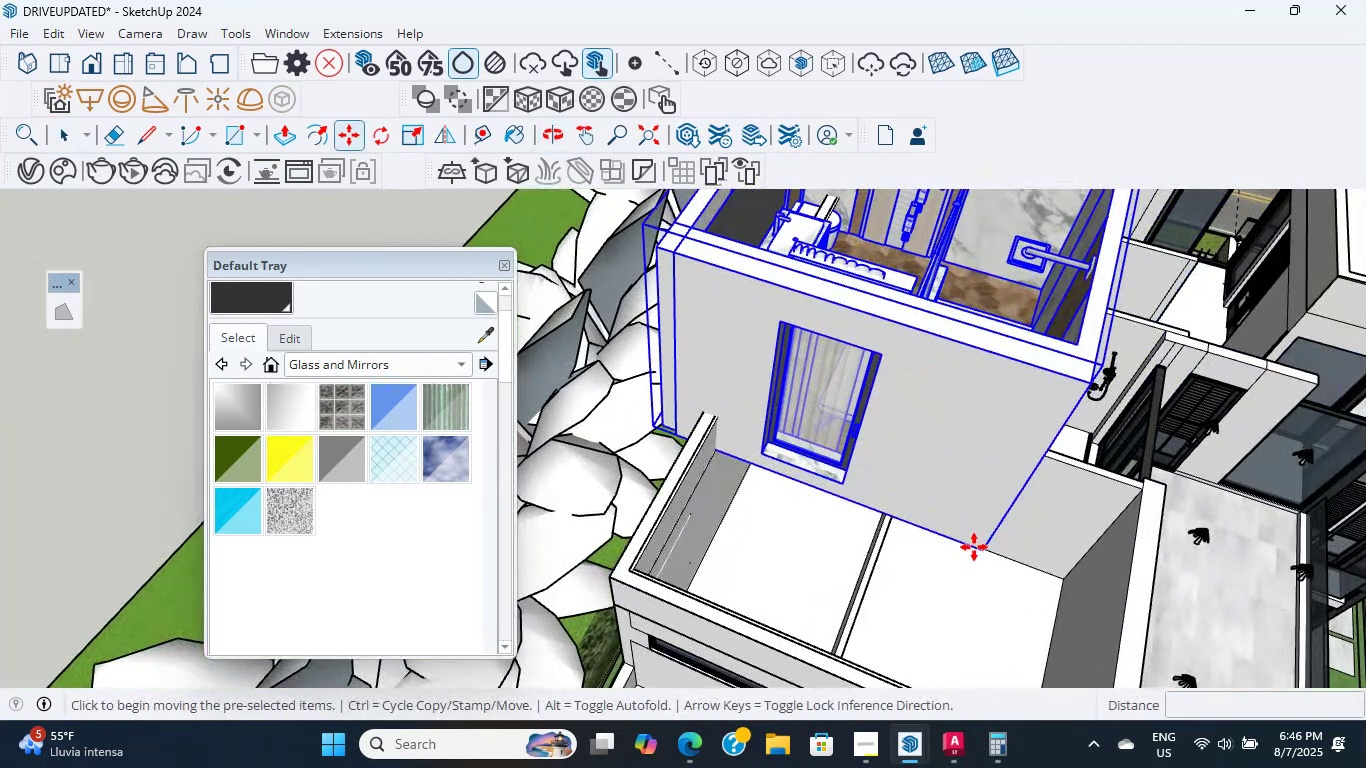 
left_click([620, 341])
 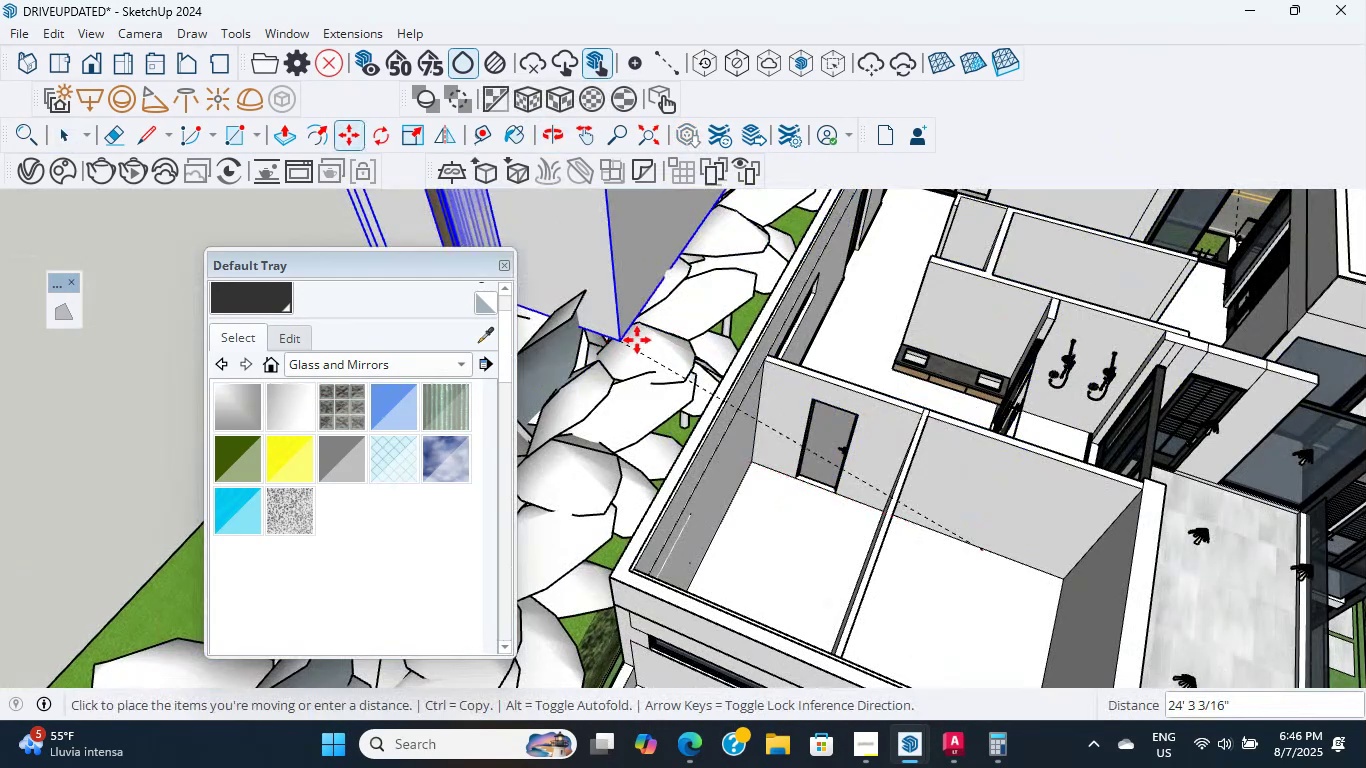 
scroll: coordinate [944, 350], scroll_direction: up, amount: 11.0
 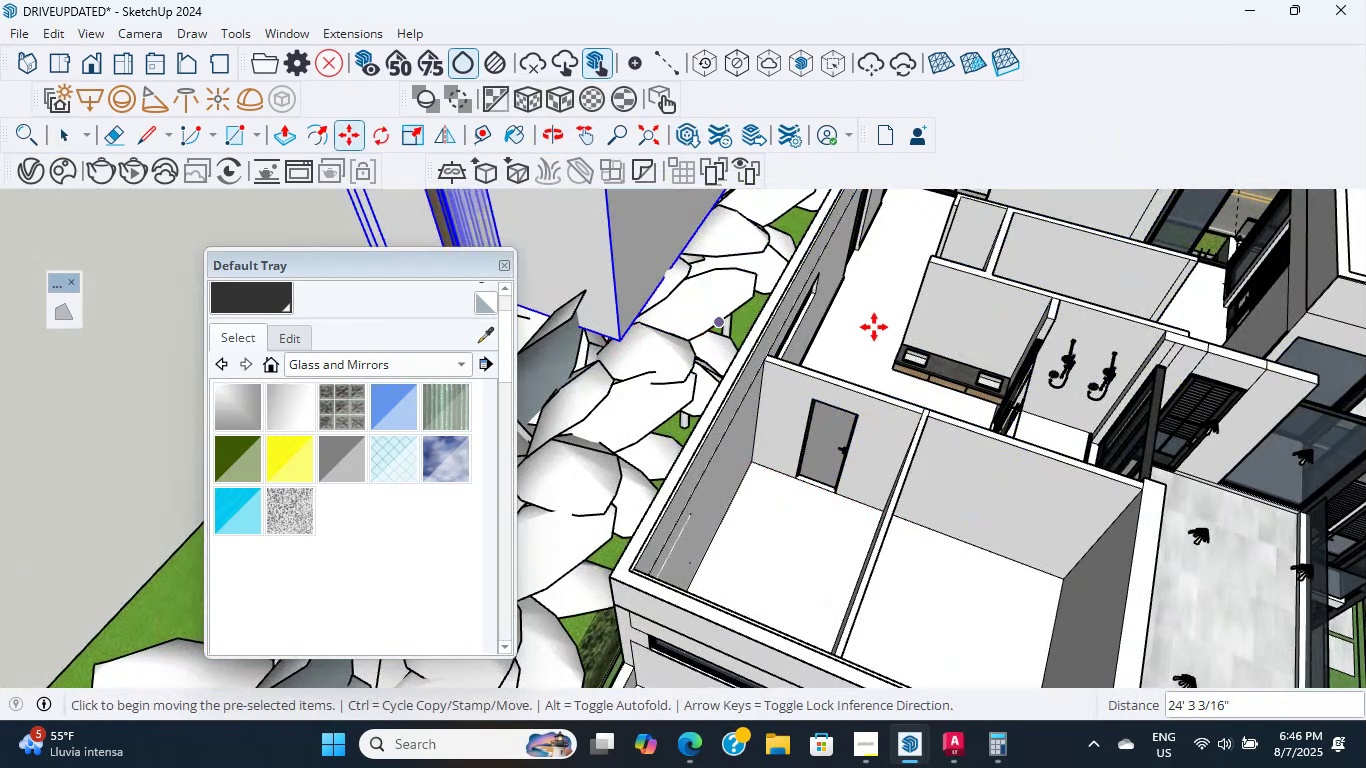 
key(Control+V)
 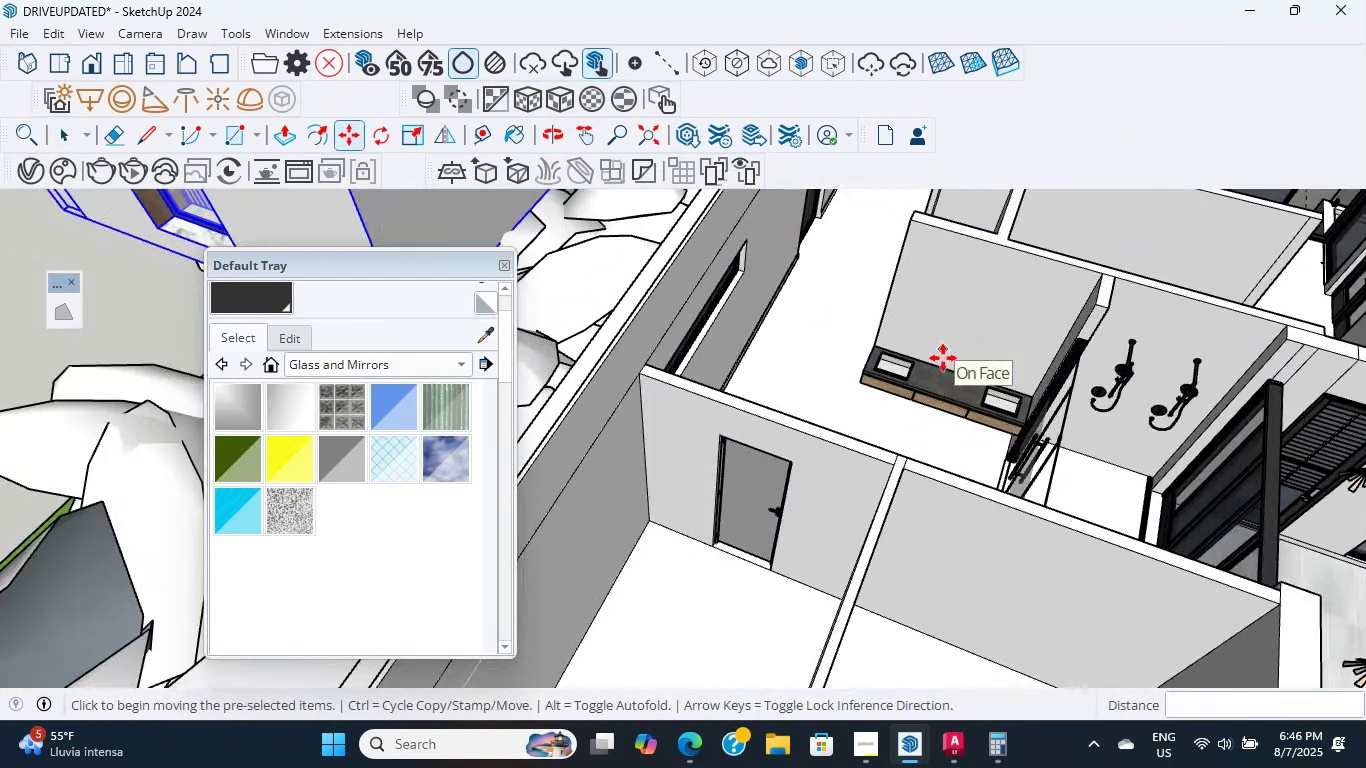 
scroll: coordinate [796, 354], scroll_direction: up, amount: 19.0
 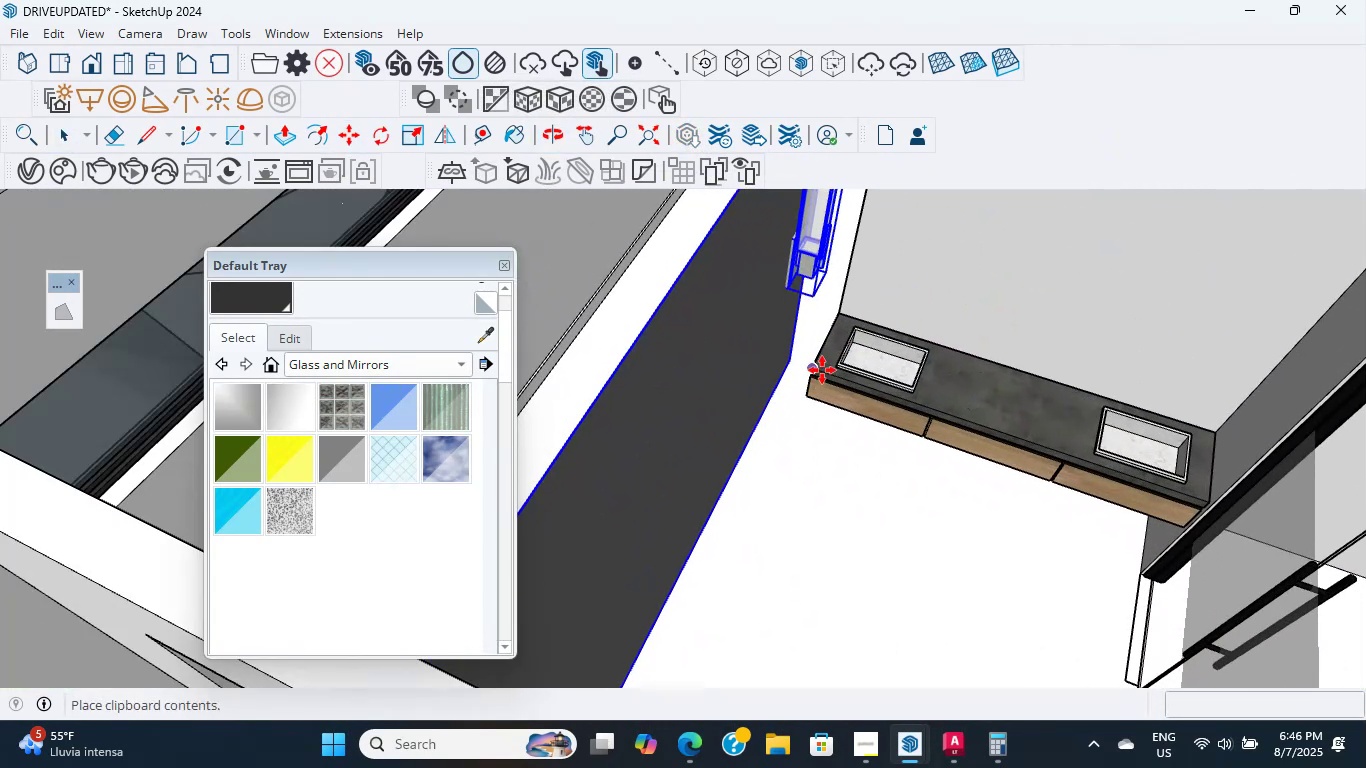 
left_click([822, 370])
 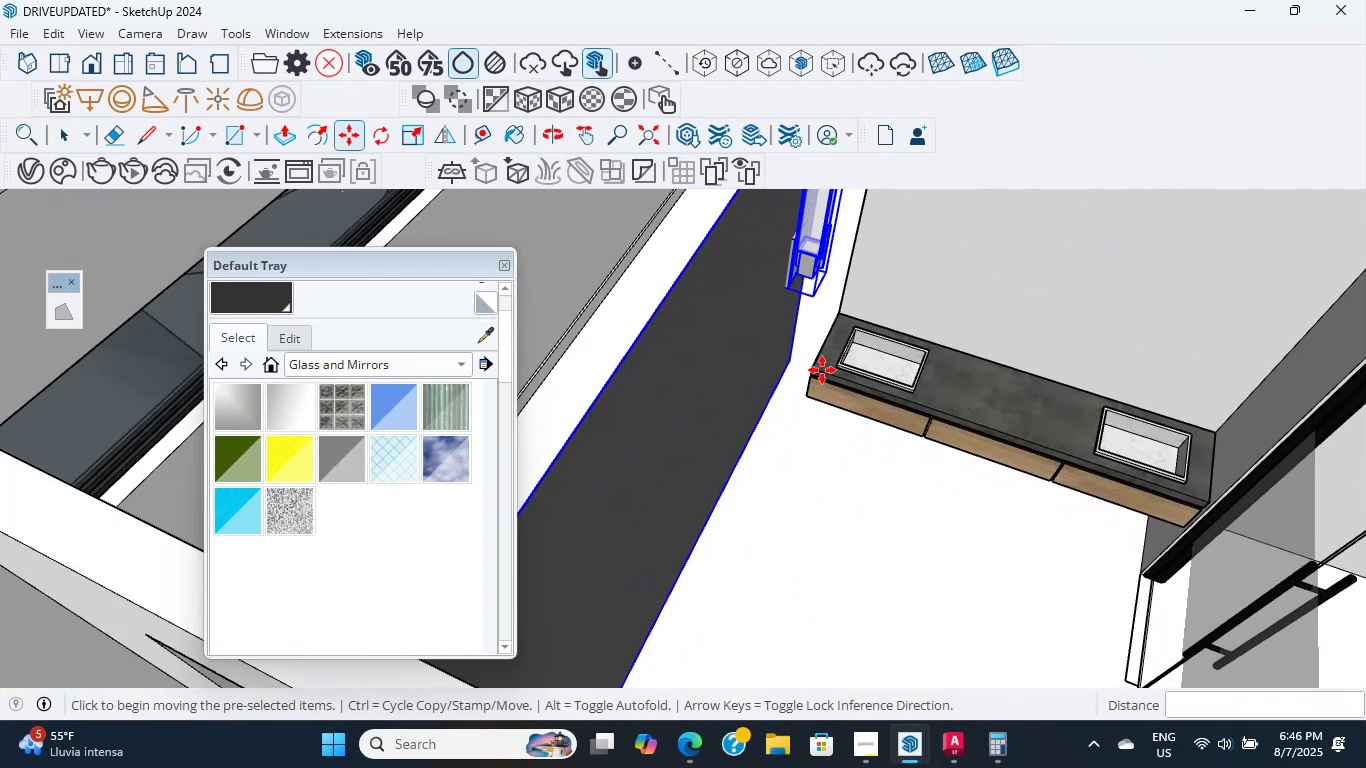 
scroll: coordinate [795, 402], scroll_direction: down, amount: 11.0
 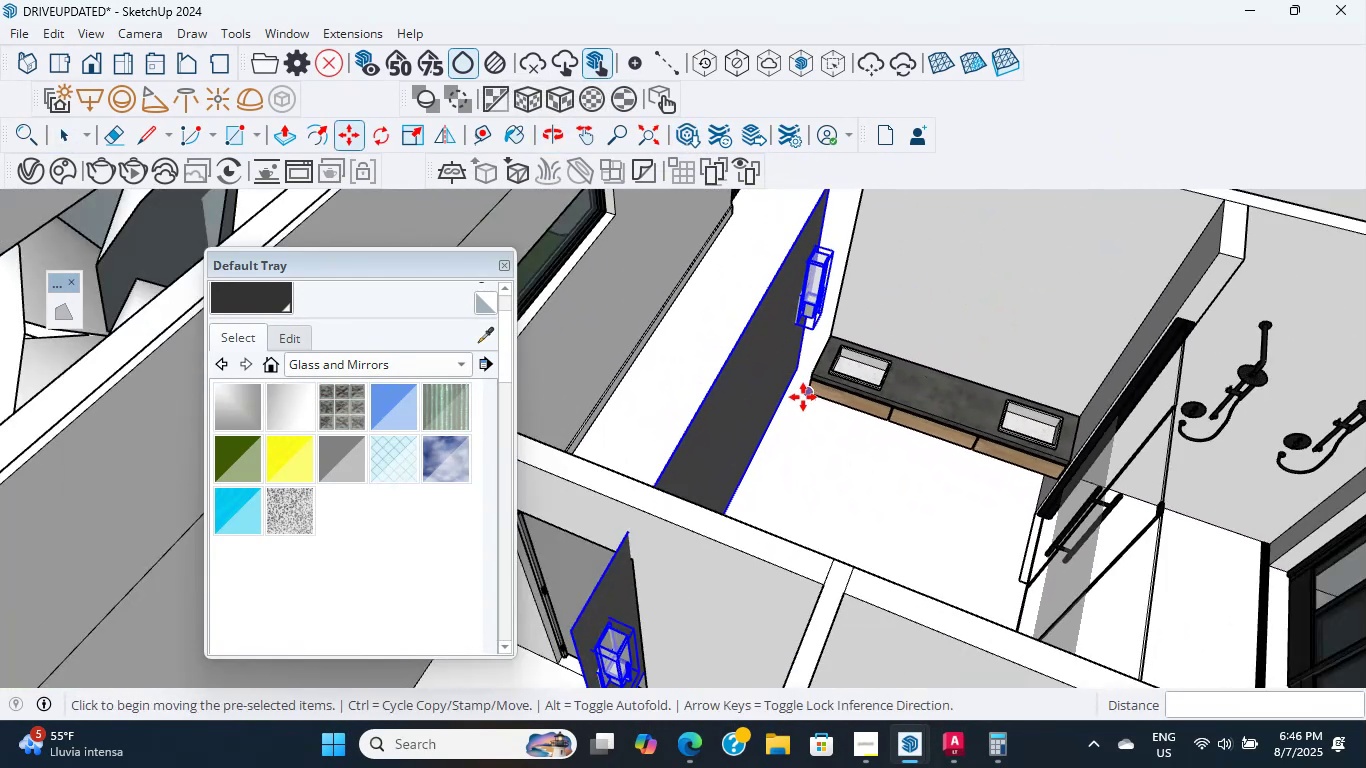 
hold_key(key=ShiftLeft, duration=0.59)
 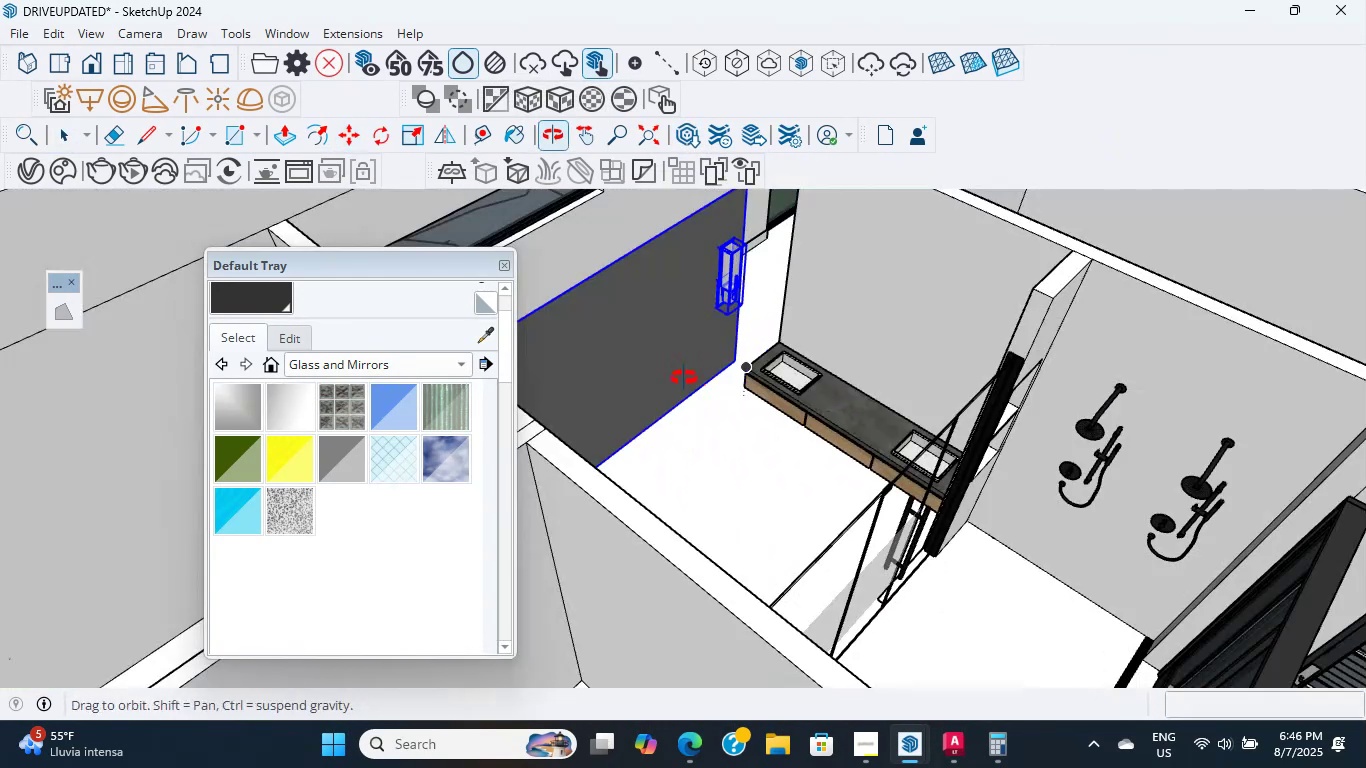 
scroll: coordinate [796, 333], scroll_direction: up, amount: 4.0
 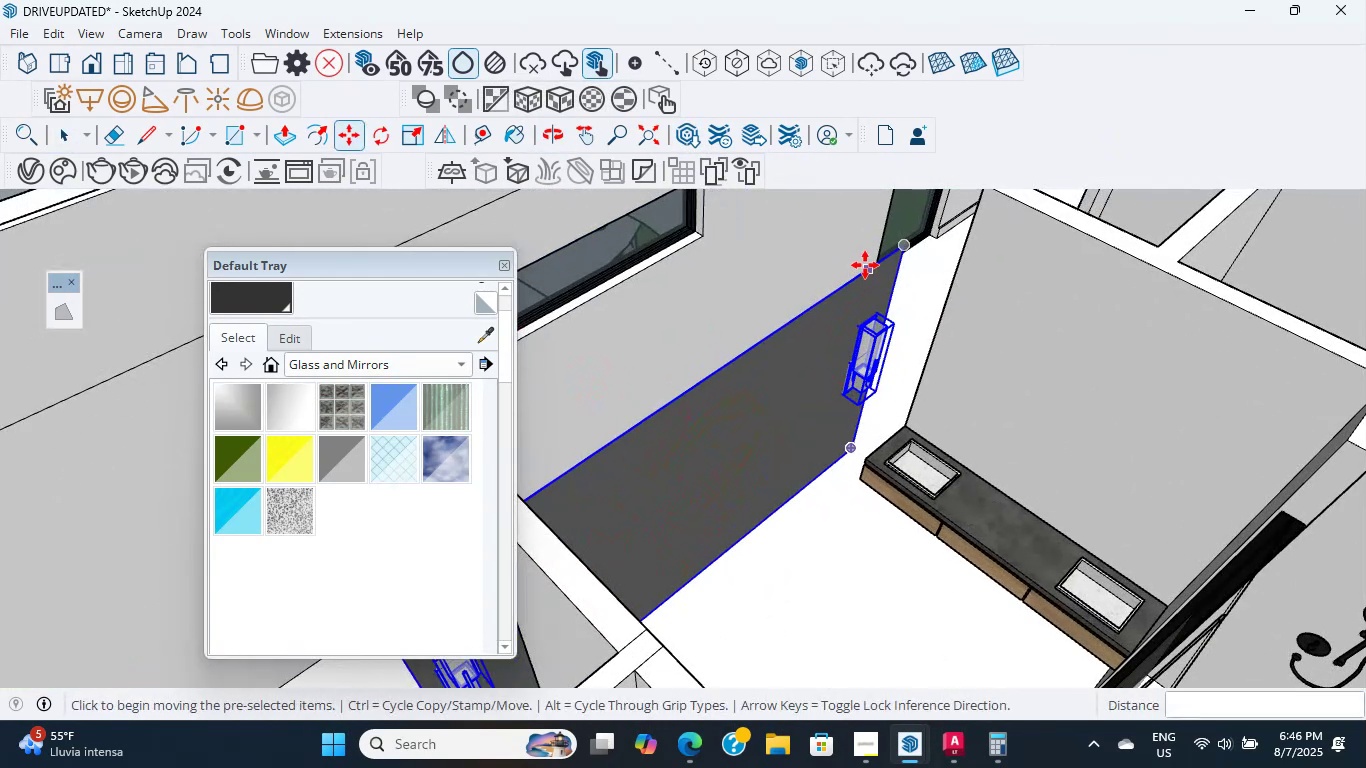 
scroll: coordinate [842, 382], scroll_direction: down, amount: 6.0
 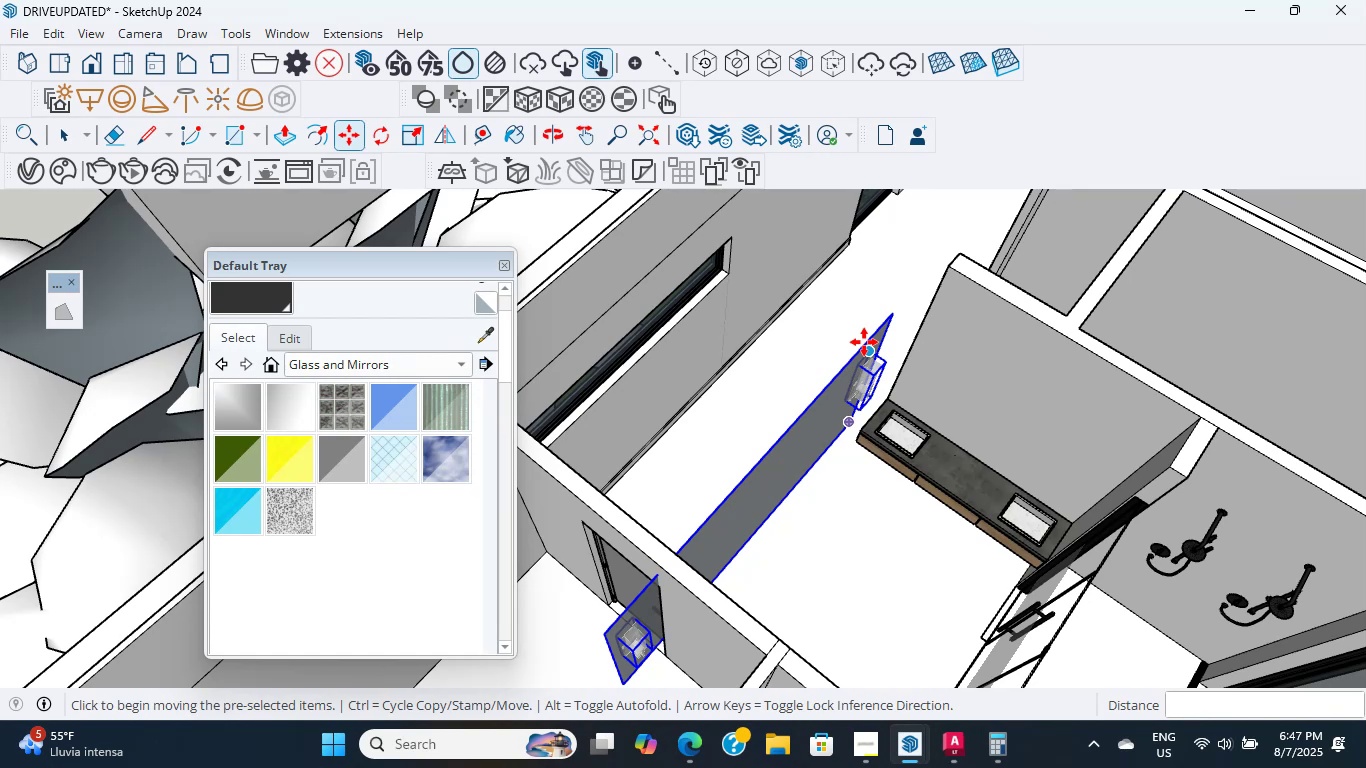 
scroll: coordinate [830, 379], scroll_direction: up, amount: 6.0
 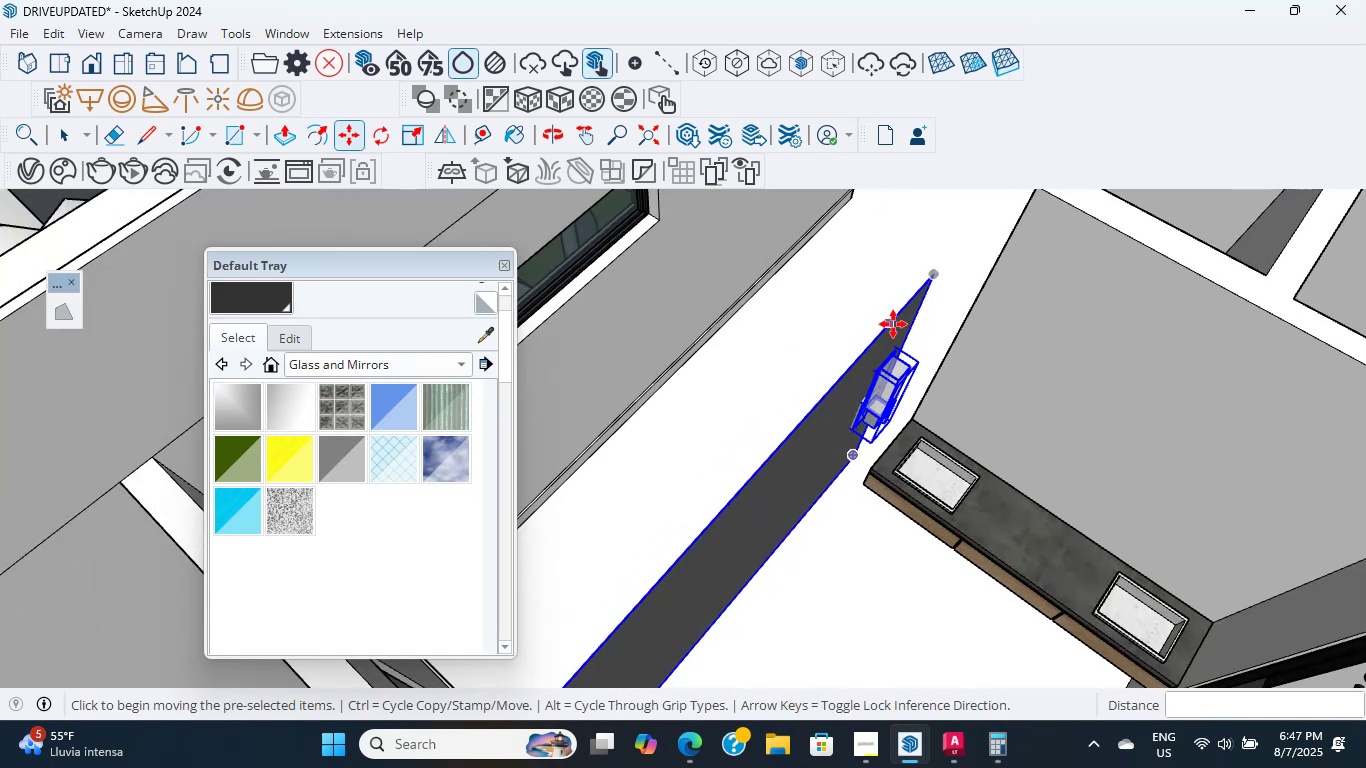 
left_click([893, 320])
 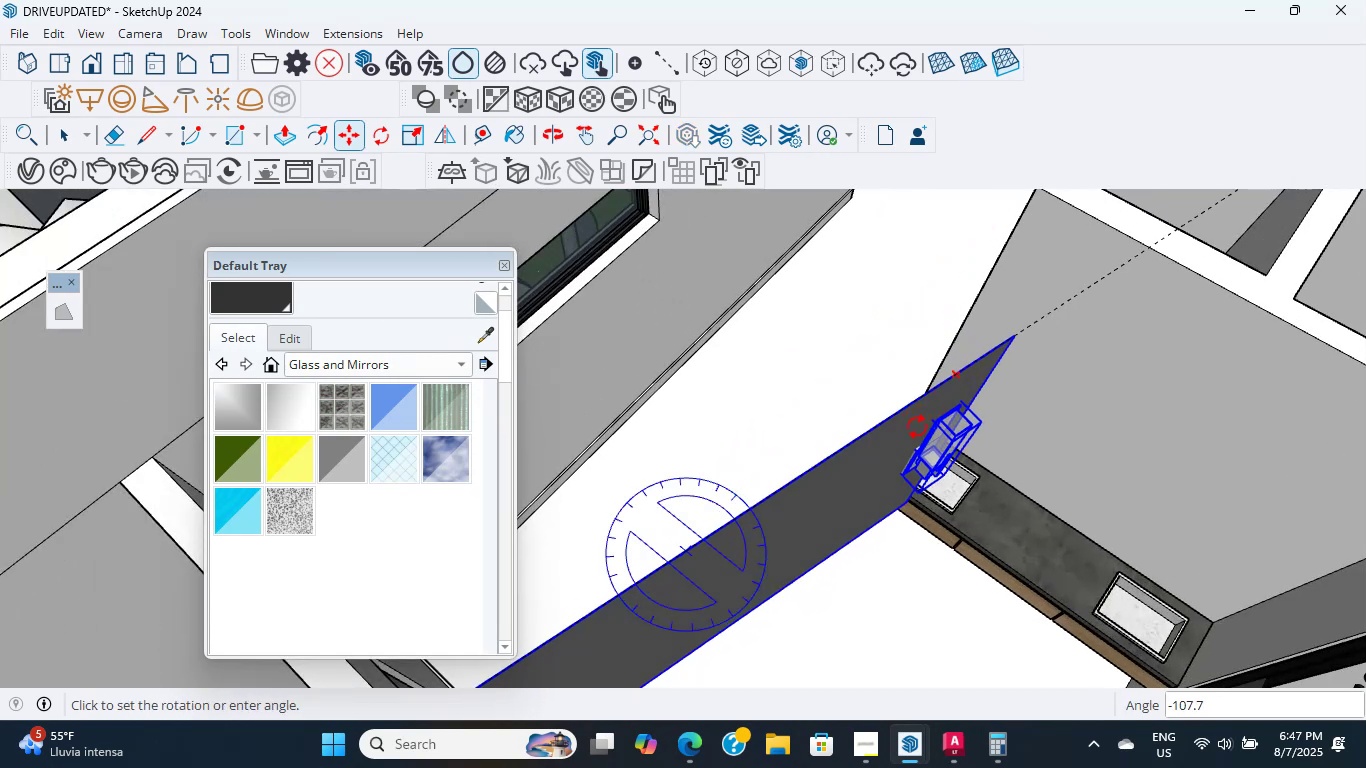 
scroll: coordinate [923, 517], scroll_direction: down, amount: 5.0
 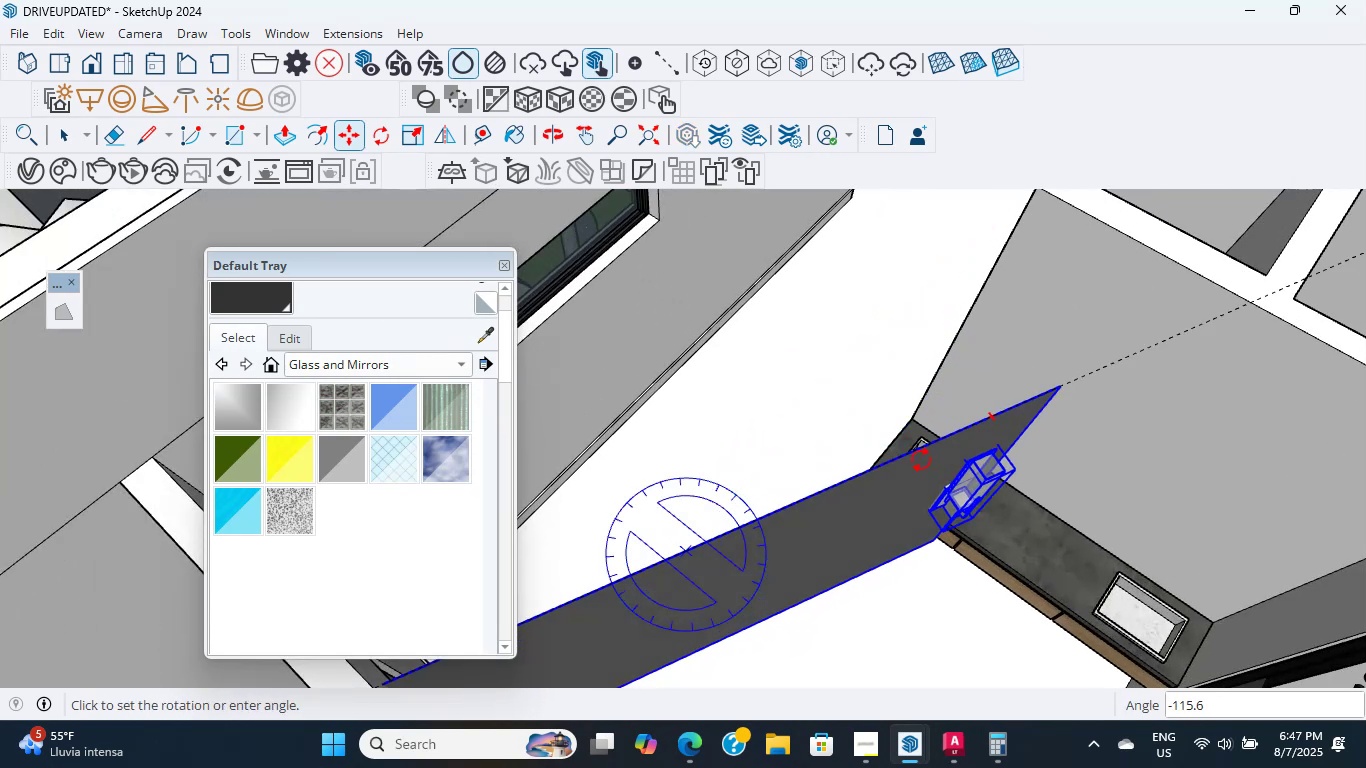 
hold_key(key=CapsLock, duration=0.59)
 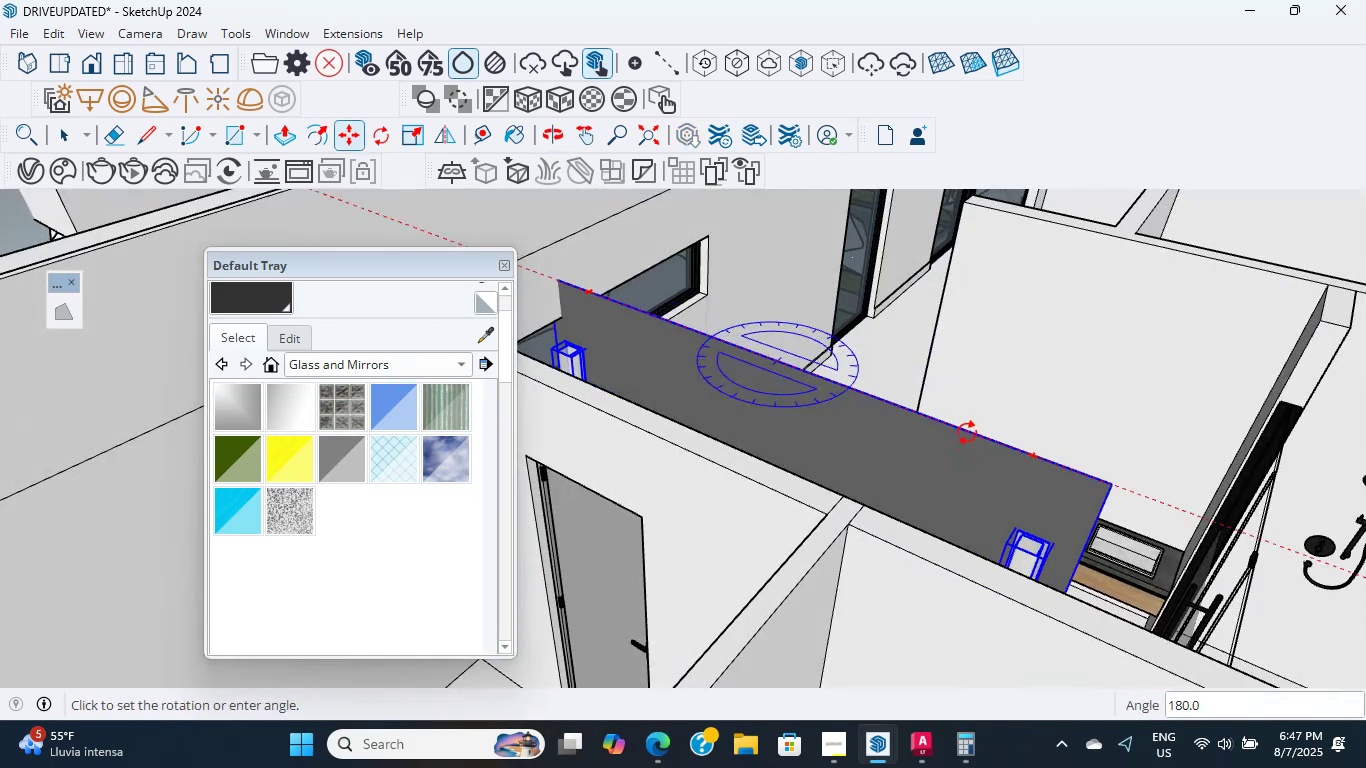 
left_click([967, 433])
 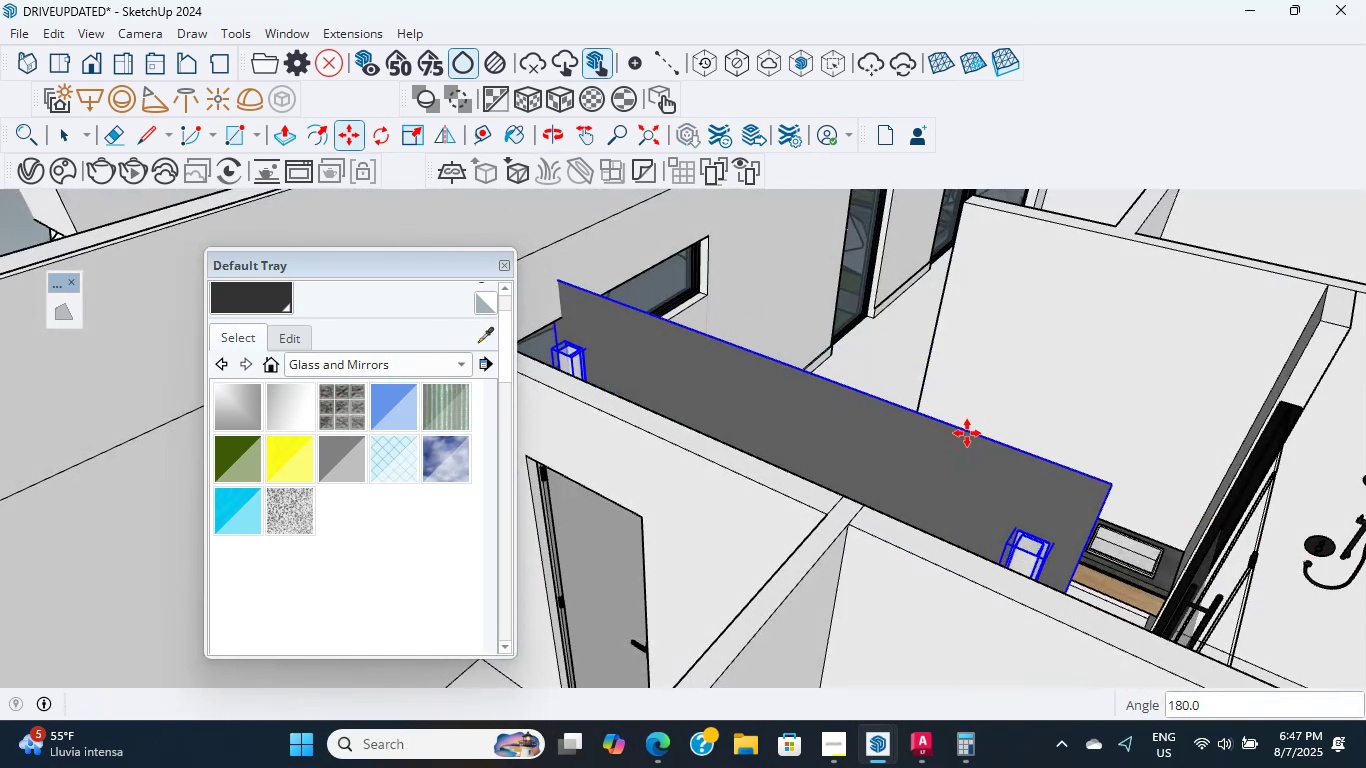 
scroll: coordinate [1041, 468], scroll_direction: down, amount: 6.0
 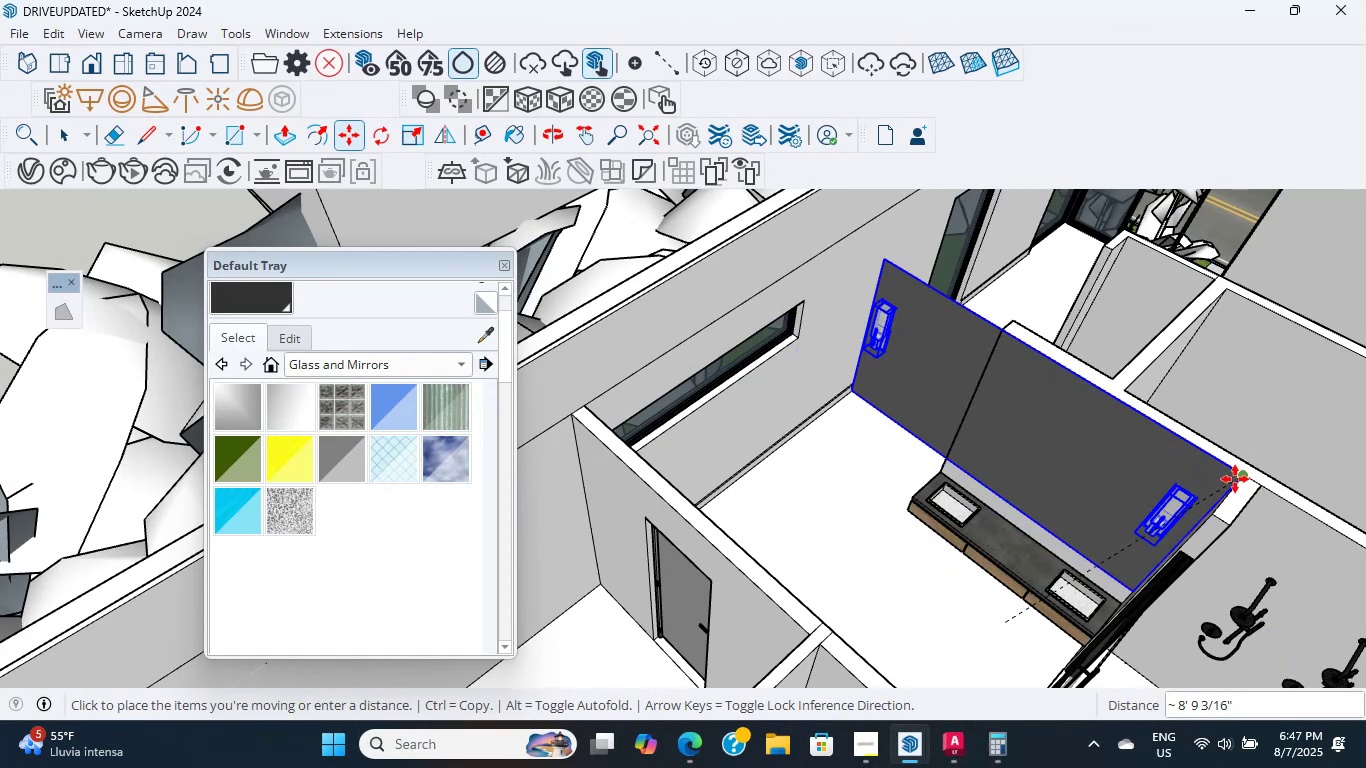 
wait(5.69)
 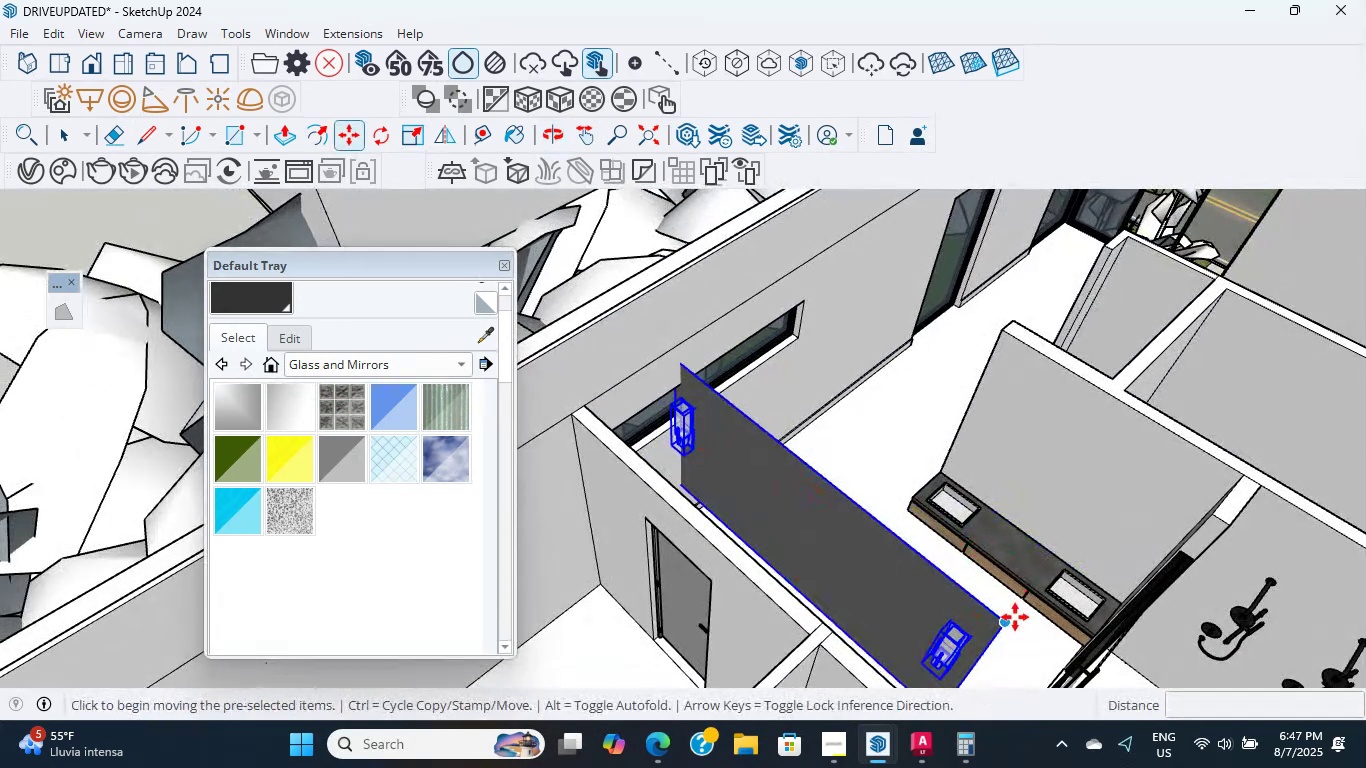 
left_click([1232, 481])
 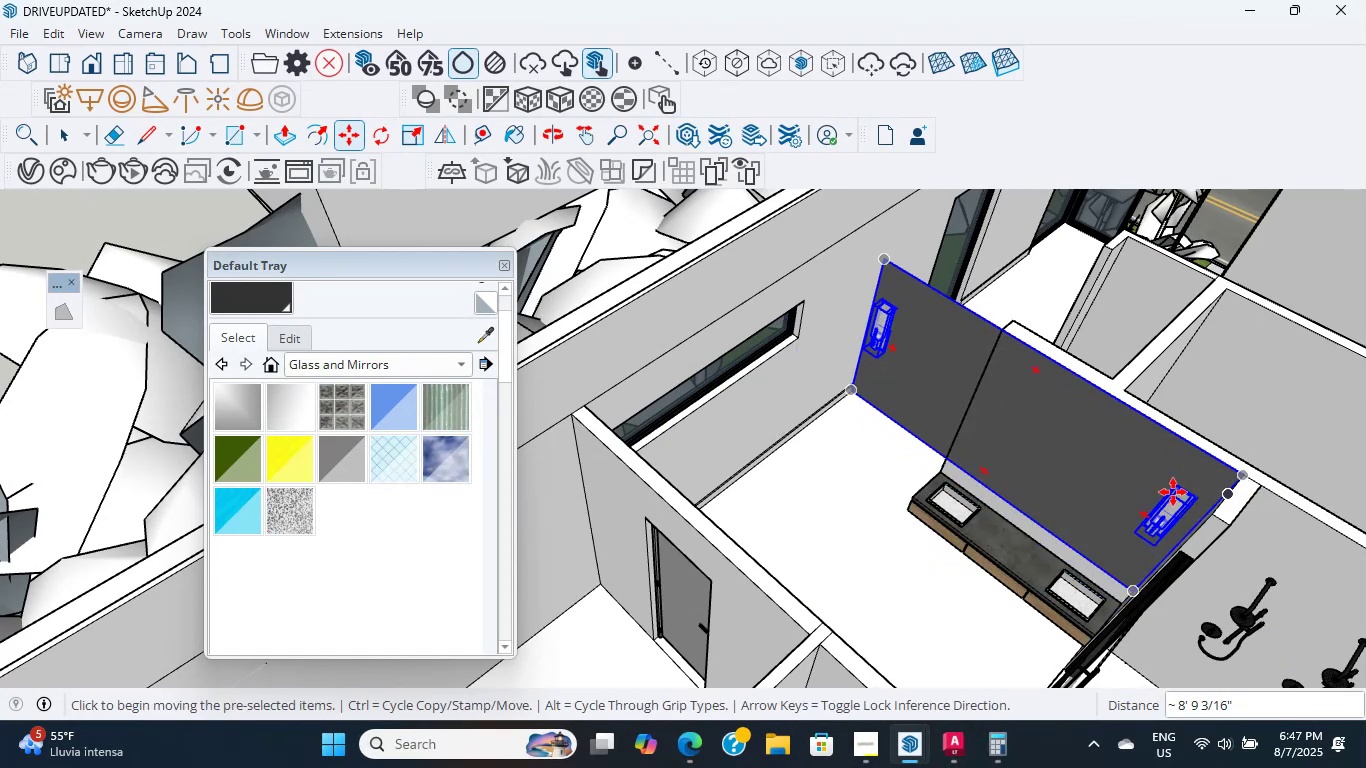 
scroll: coordinate [871, 429], scroll_direction: up, amount: 6.0
 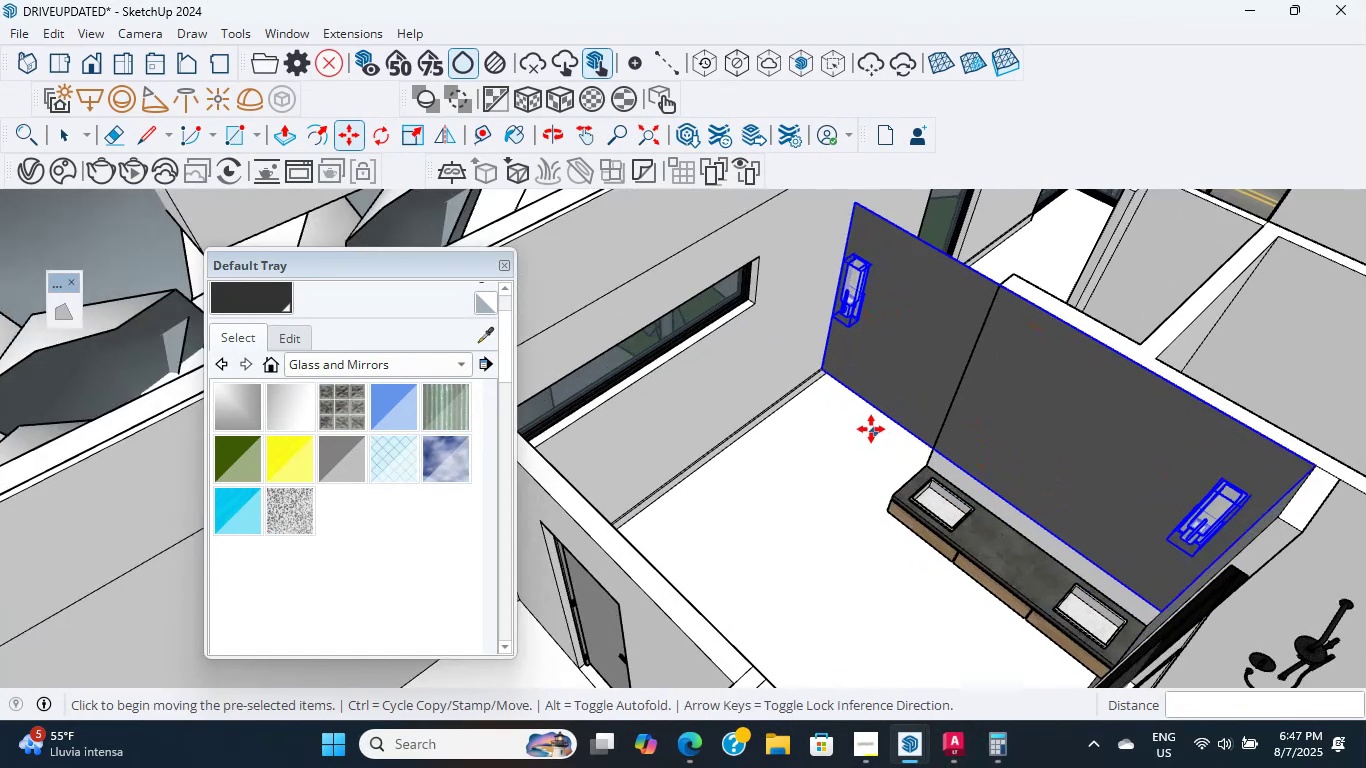 
key(CapsLock)
 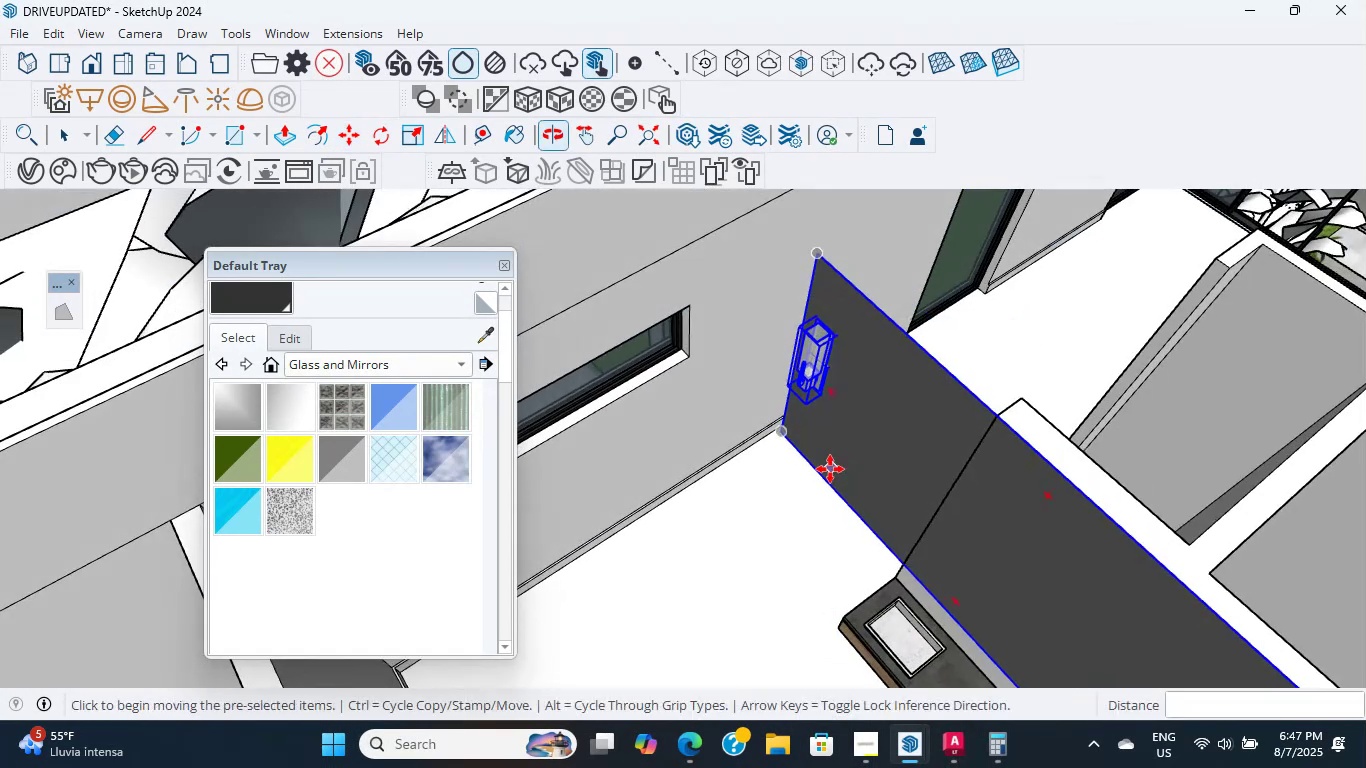 
hold_key(key=CapsLock, duration=0.73)
 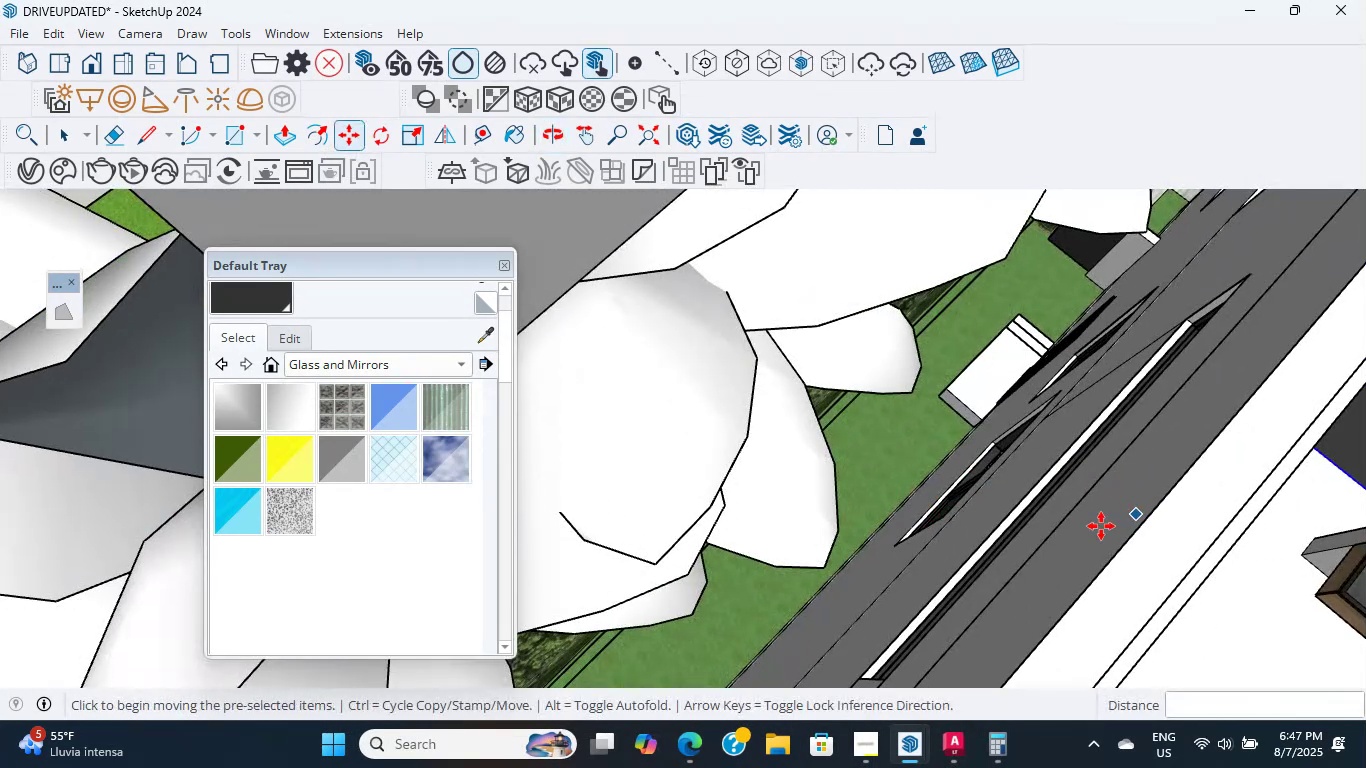 
scroll: coordinate [1159, 383], scroll_direction: up, amount: 1.0
 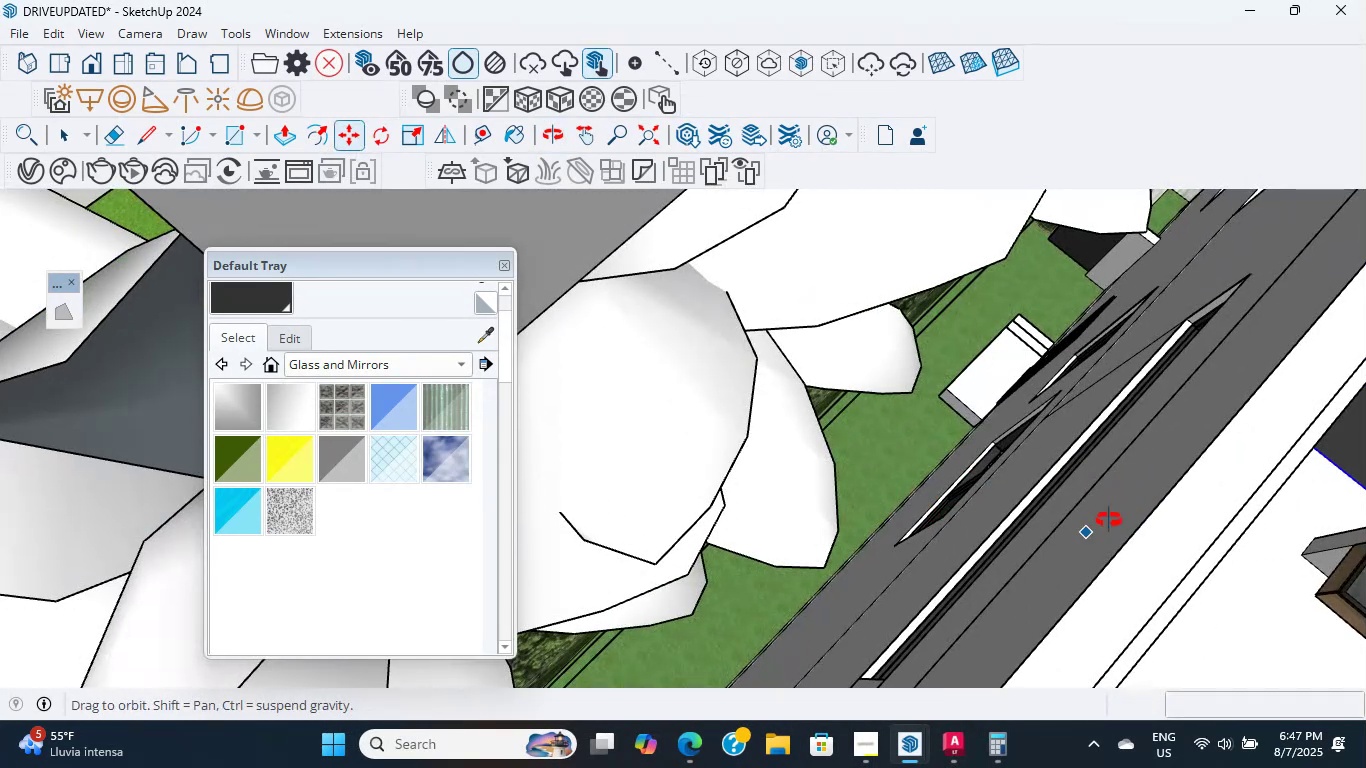 
hold_key(key=ShiftLeft, duration=0.71)
 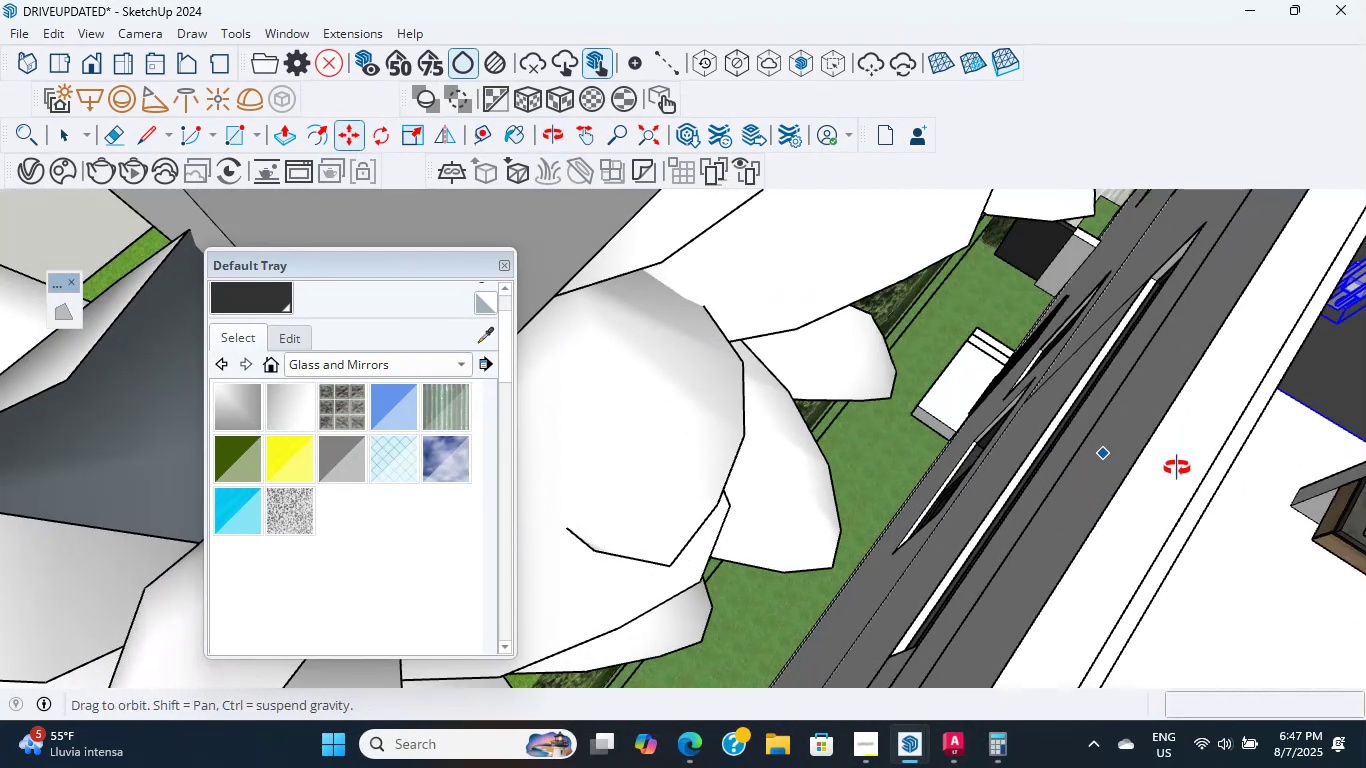 
scroll: coordinate [1078, 363], scroll_direction: up, amount: 26.0
 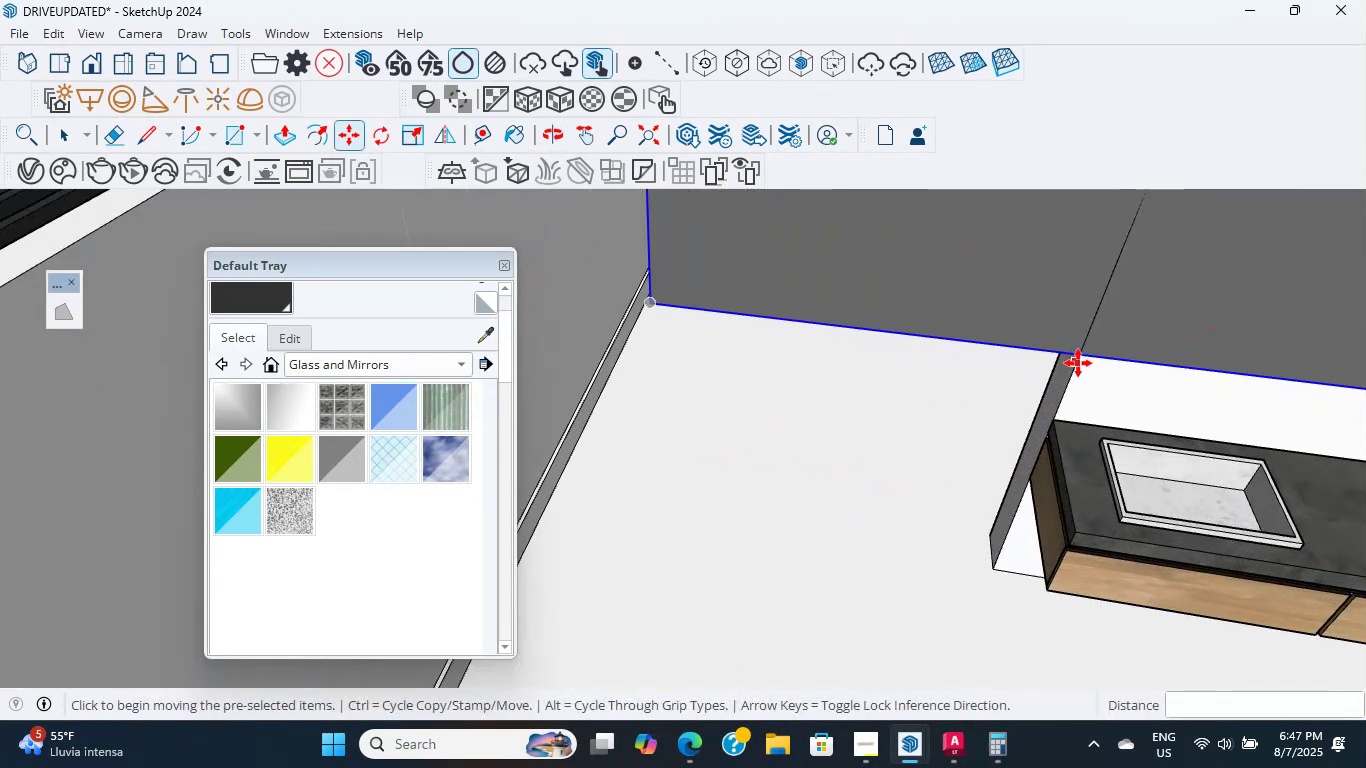 
key(Shift+ShiftLeft)
 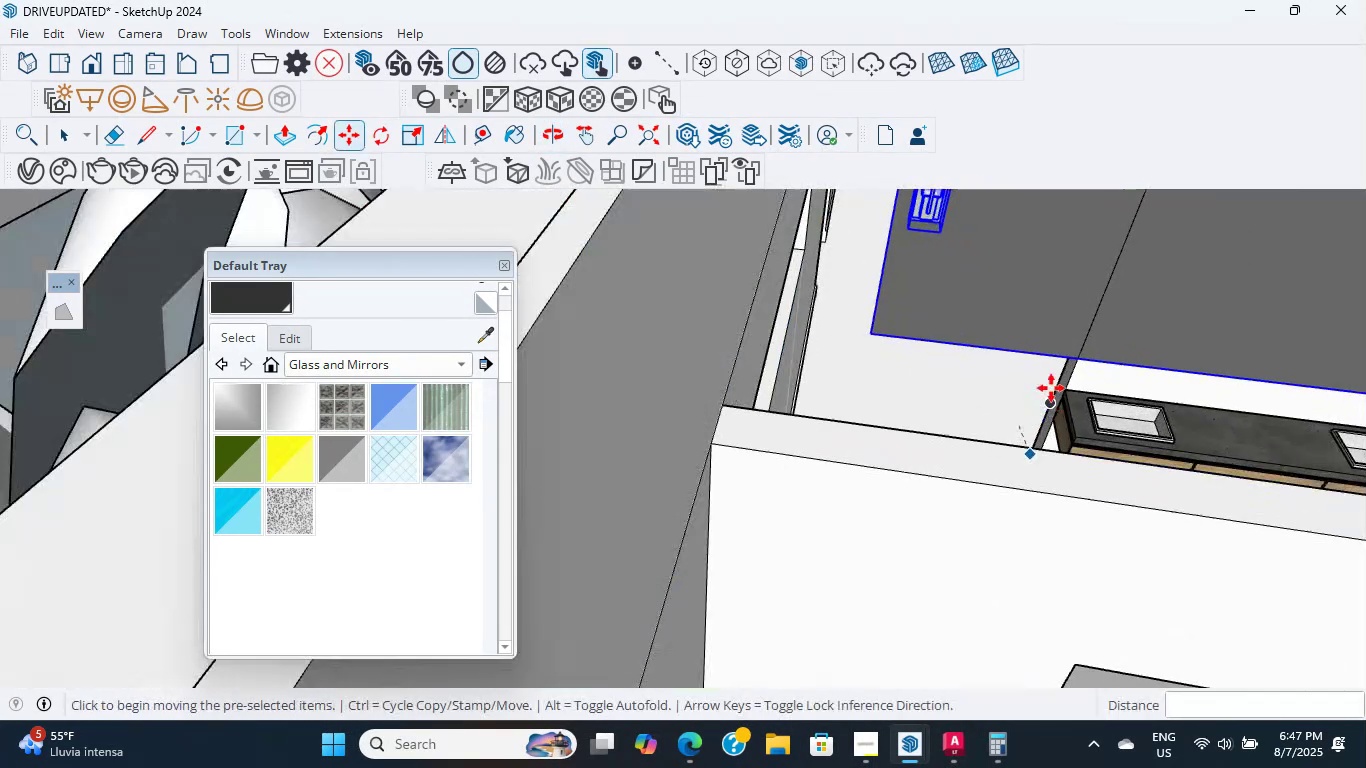 
key(Shift+ShiftLeft)
 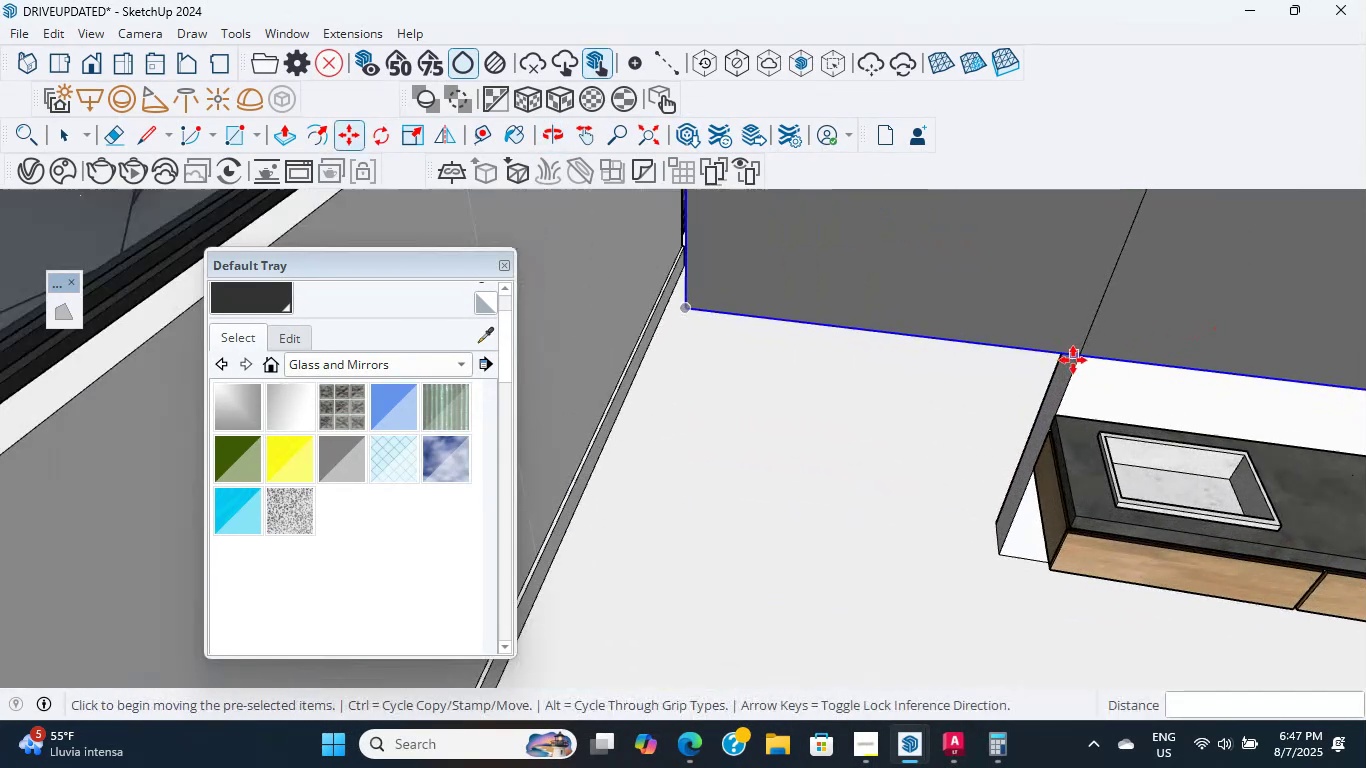 
hold_key(key=ShiftLeft, duration=0.63)
 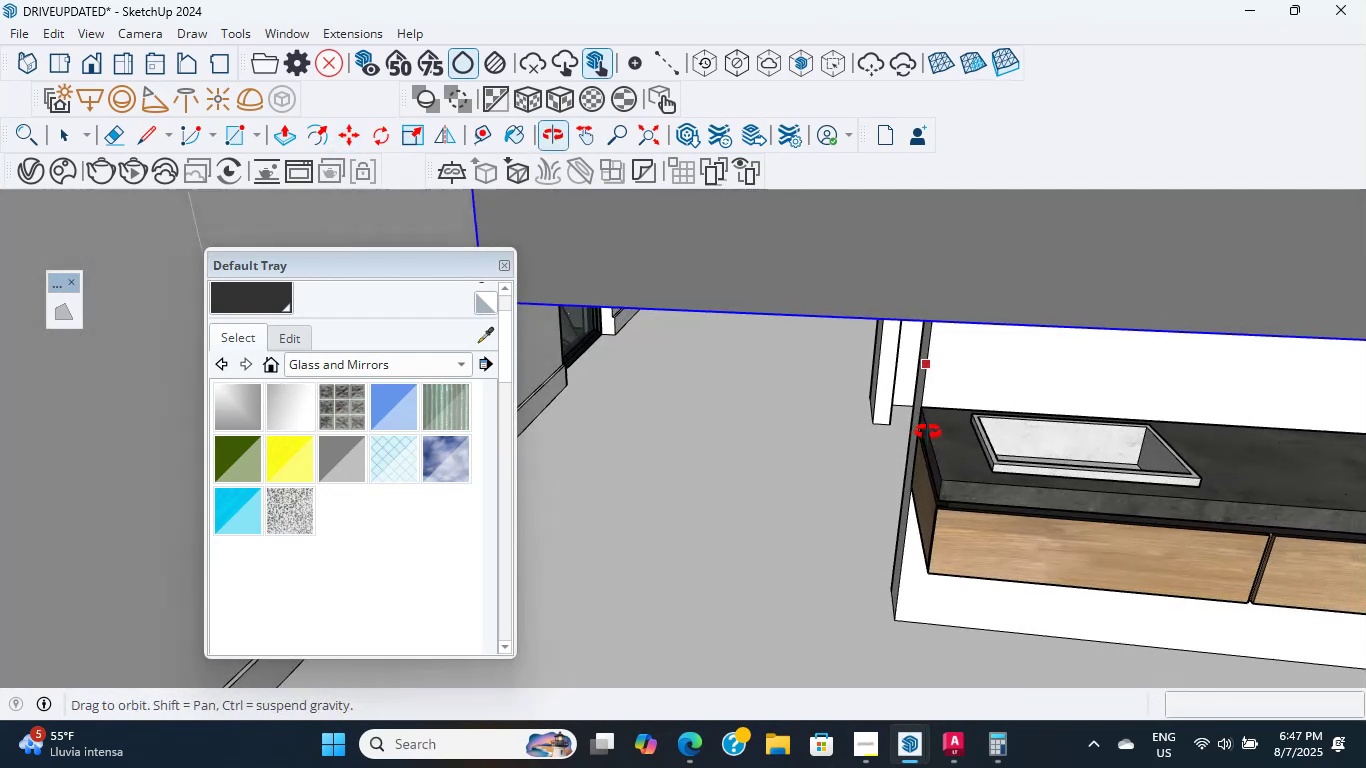 
scroll: coordinate [898, 336], scroll_direction: up, amount: 3.0
 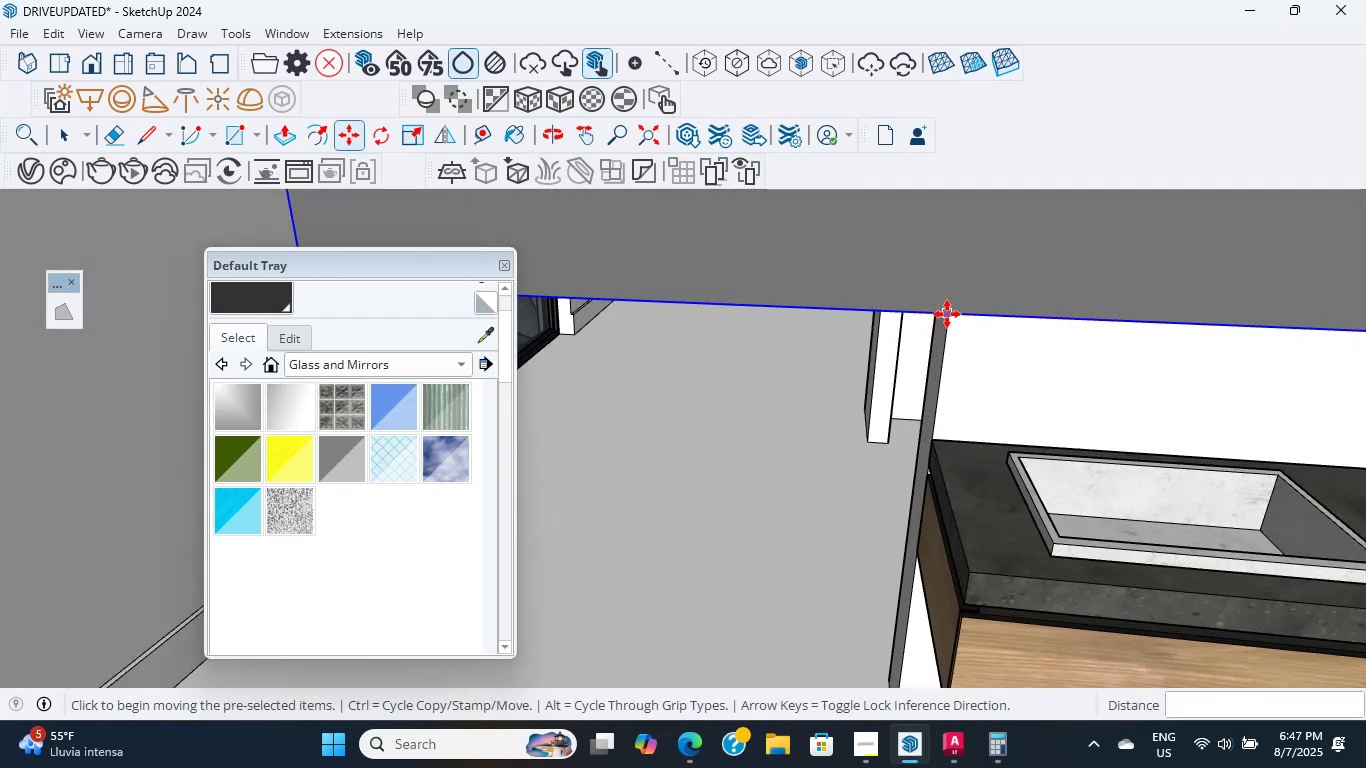 
left_click([951, 314])
 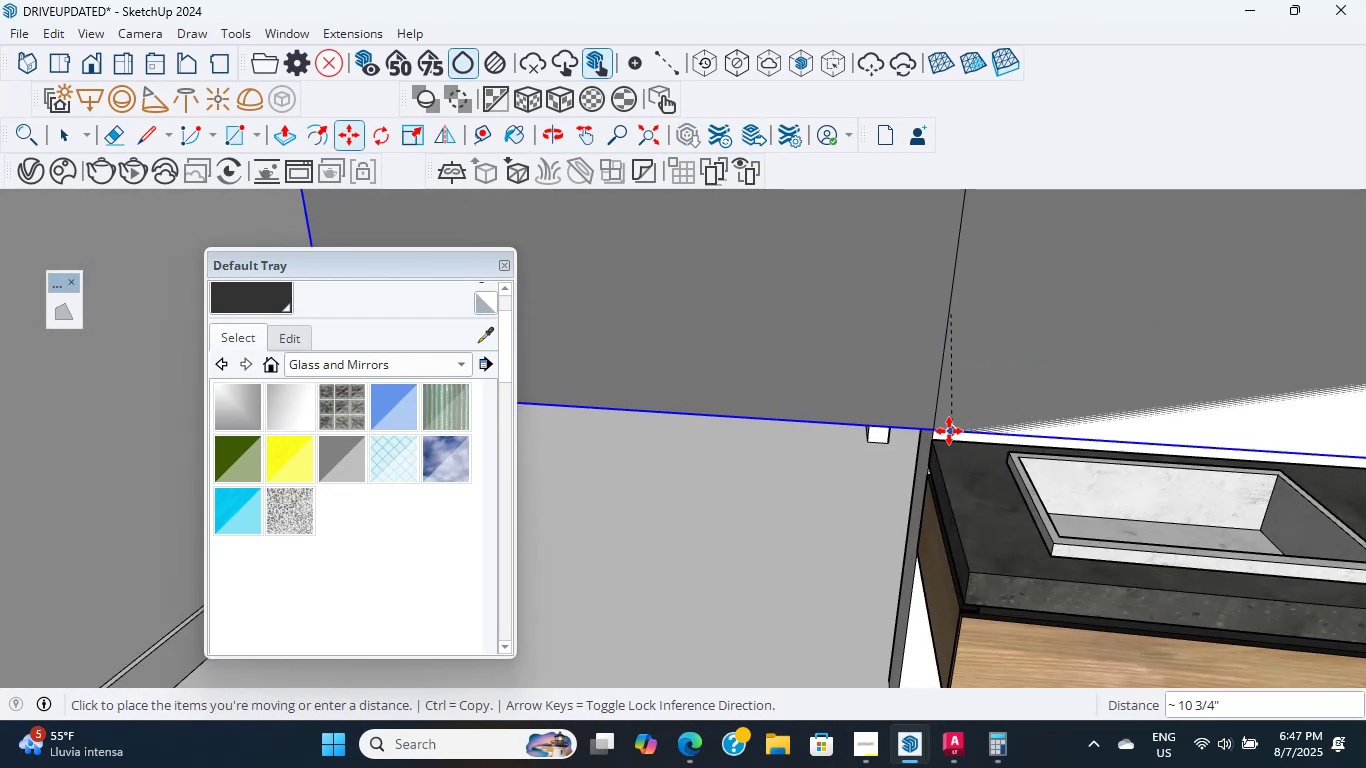 
left_click([943, 436])
 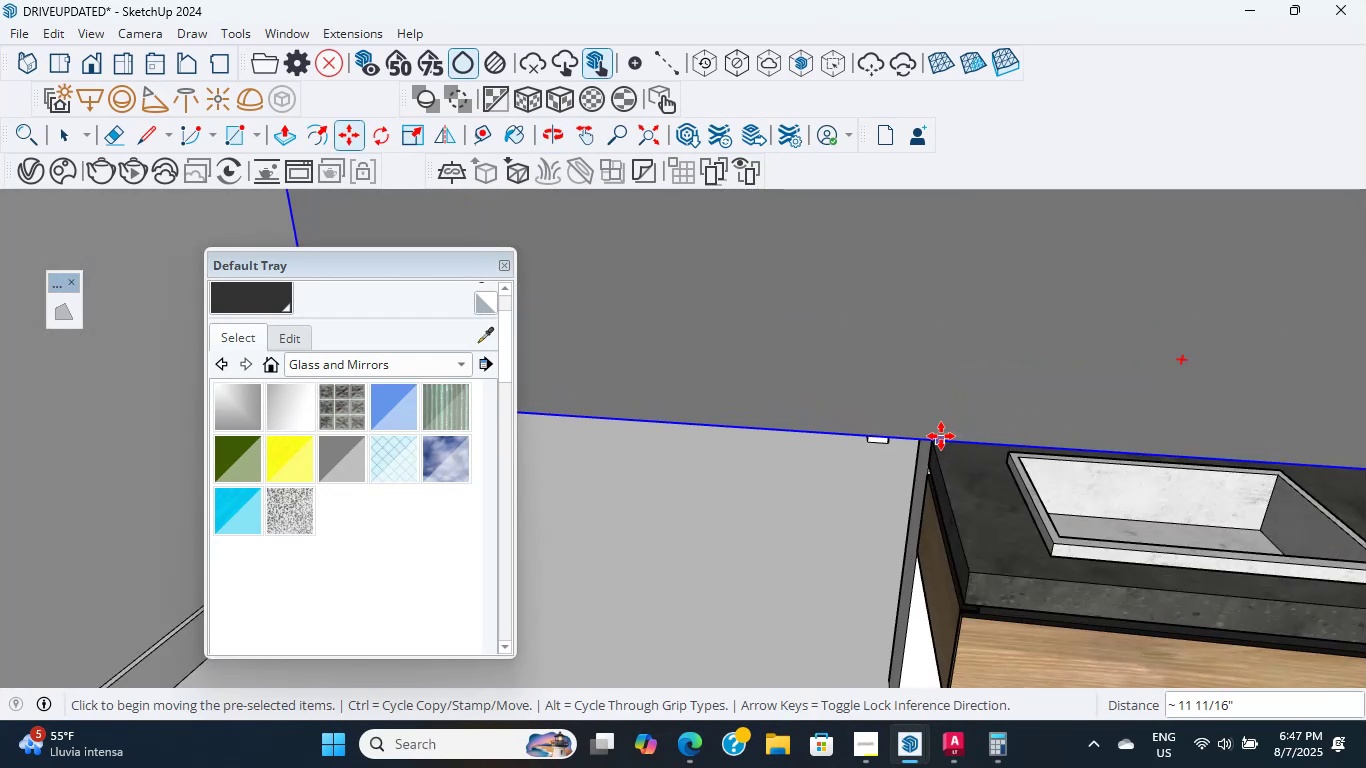 
scroll: coordinate [843, 457], scroll_direction: down, amount: 32.0
 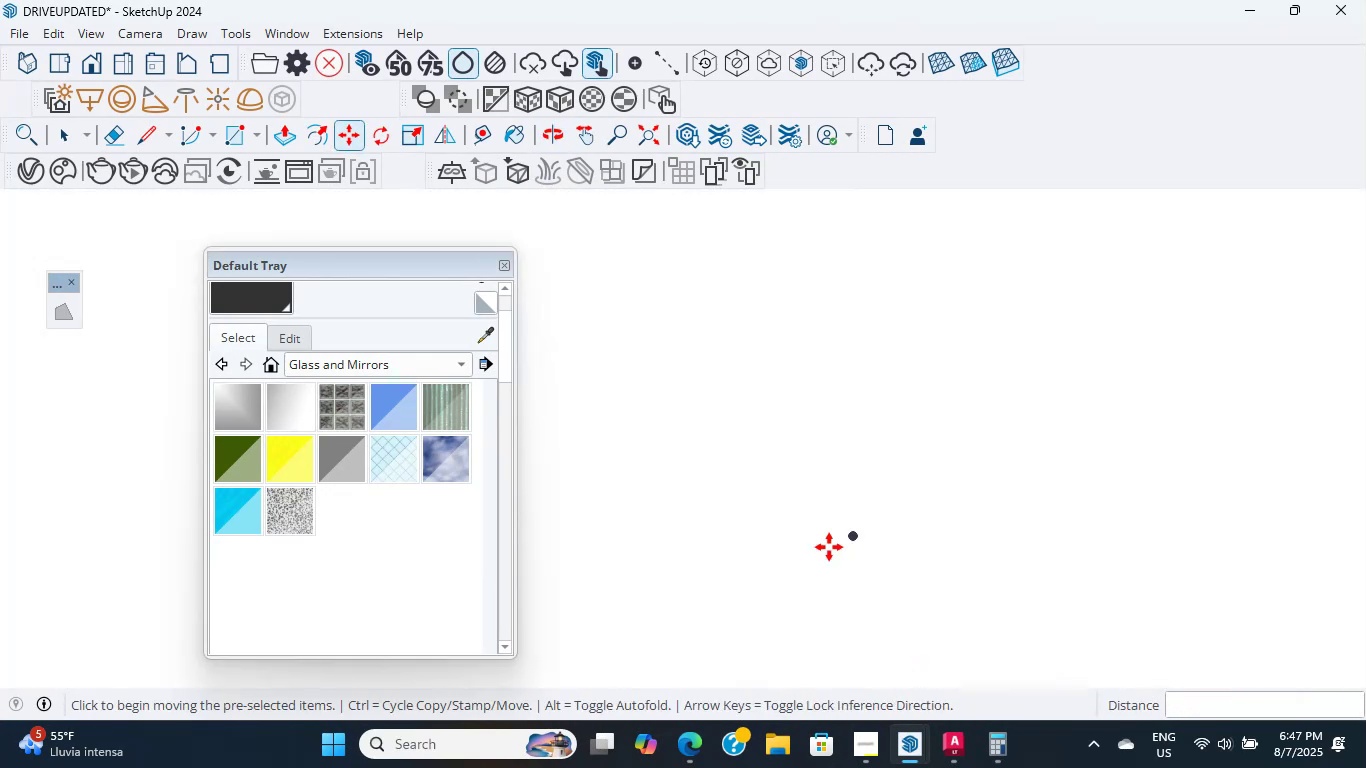 
hold_key(key=ShiftLeft, duration=0.54)
 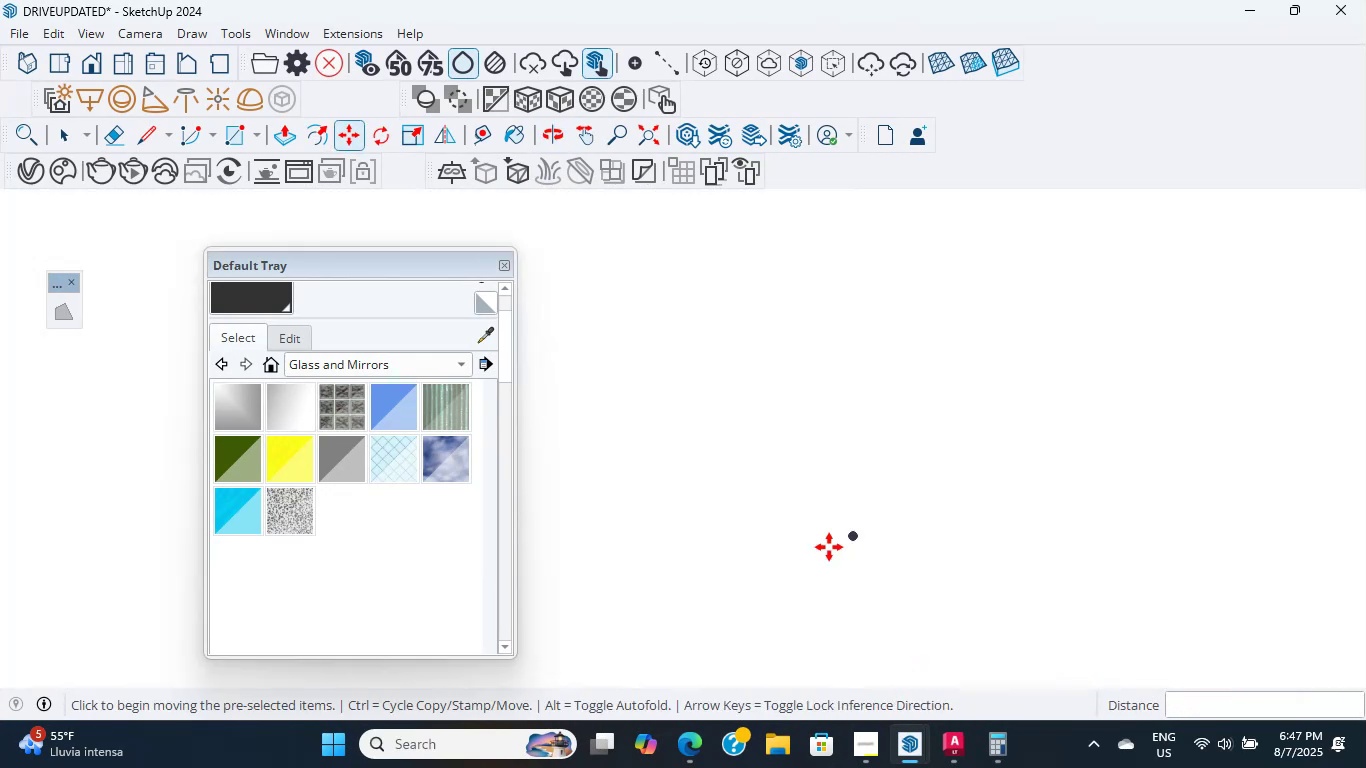 
hold_key(key=ShiftLeft, duration=0.48)
 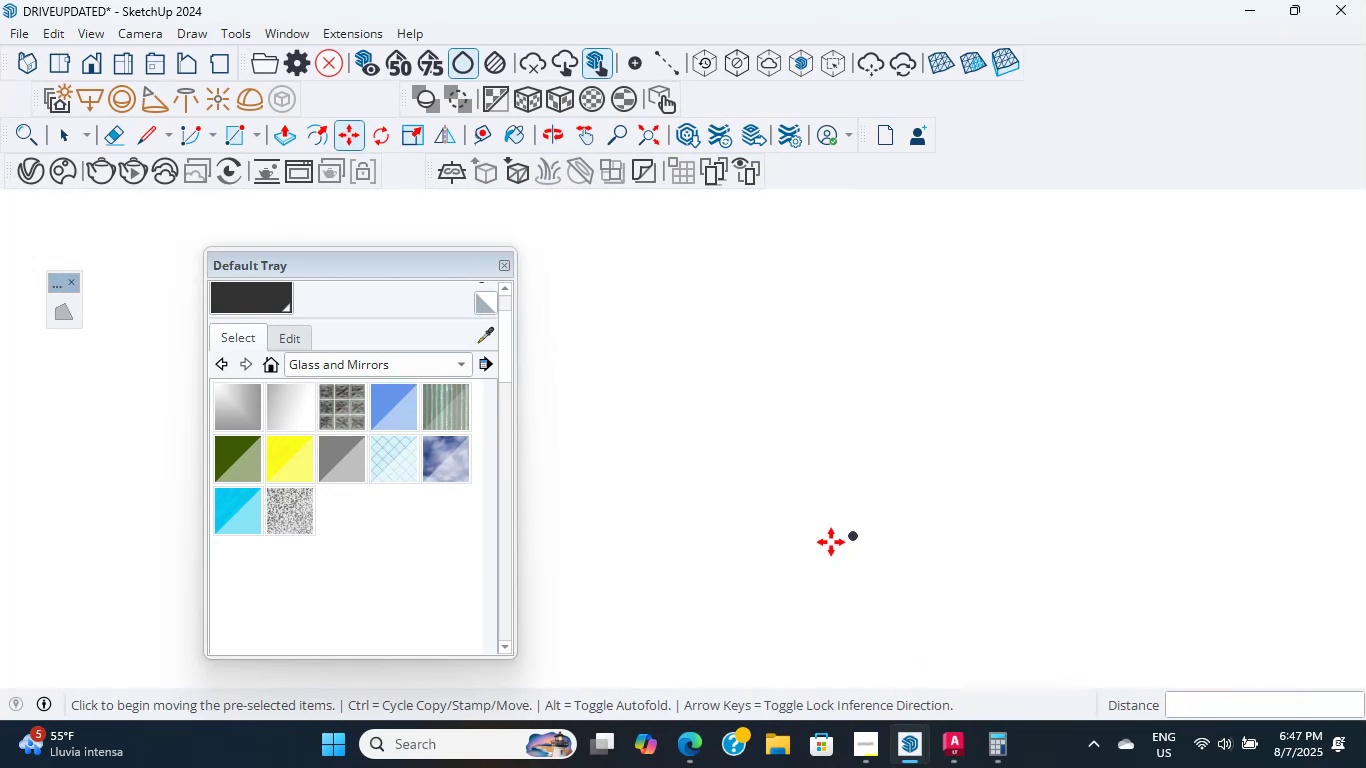 
hold_key(key=ShiftLeft, duration=1.24)
scroll: coordinate [1149, 551], scroll_direction: up, amount: 5.0
 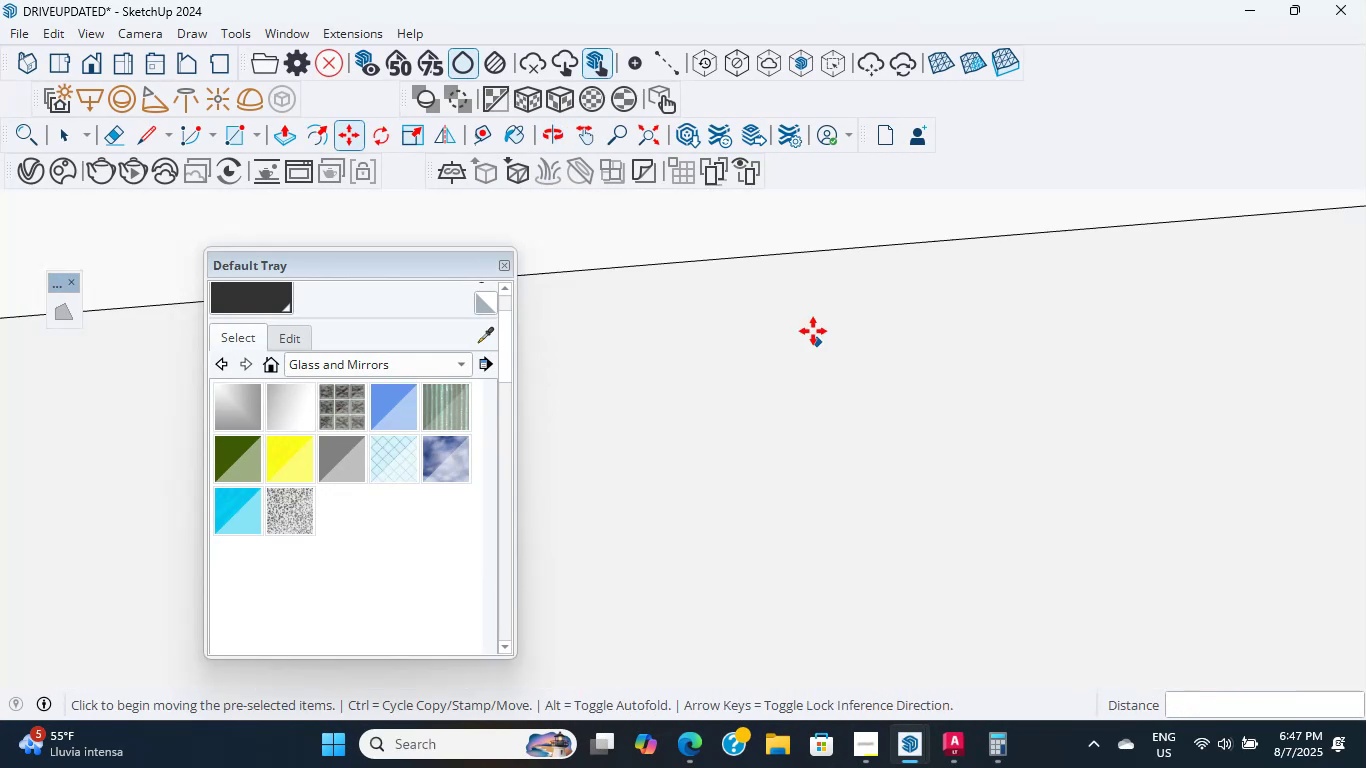 
hold_key(key=ShiftLeft, duration=0.38)
 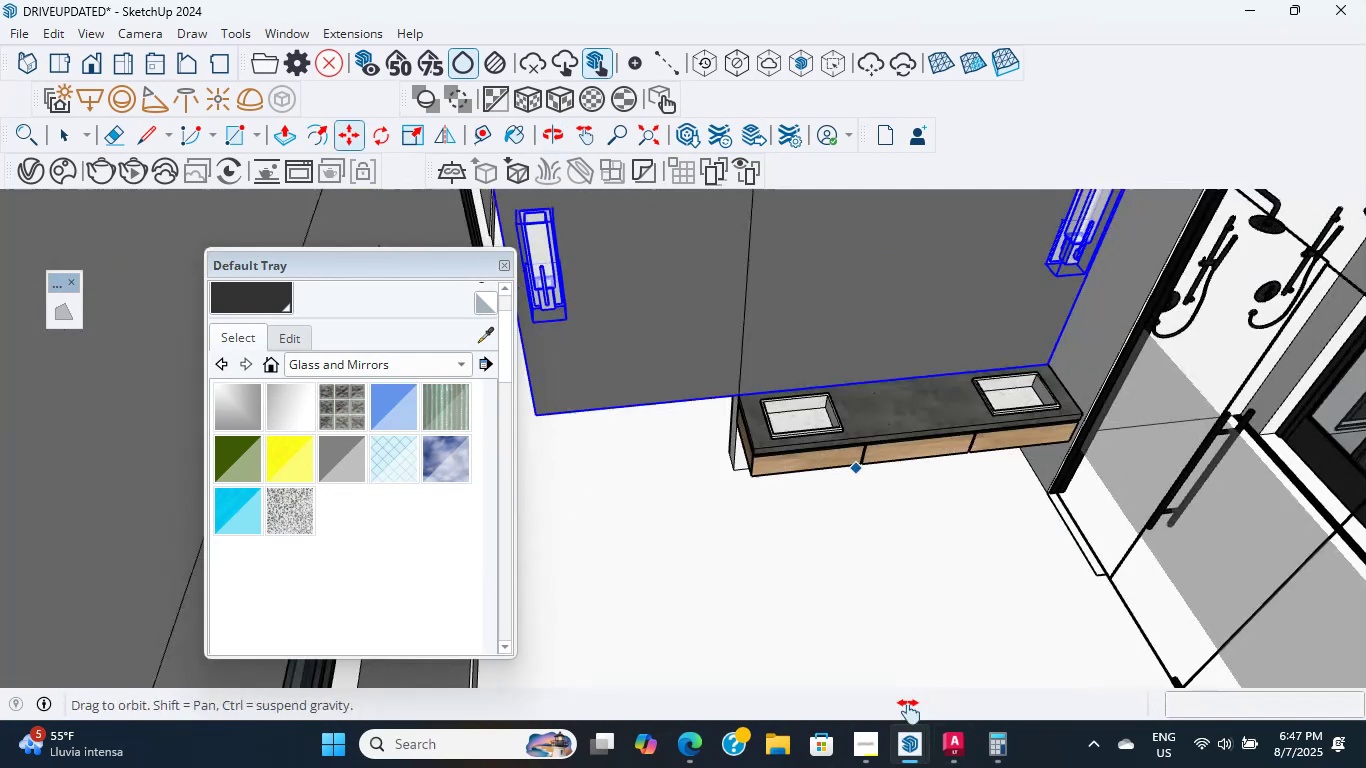 
scroll: coordinate [971, 423], scroll_direction: up, amount: 7.0
 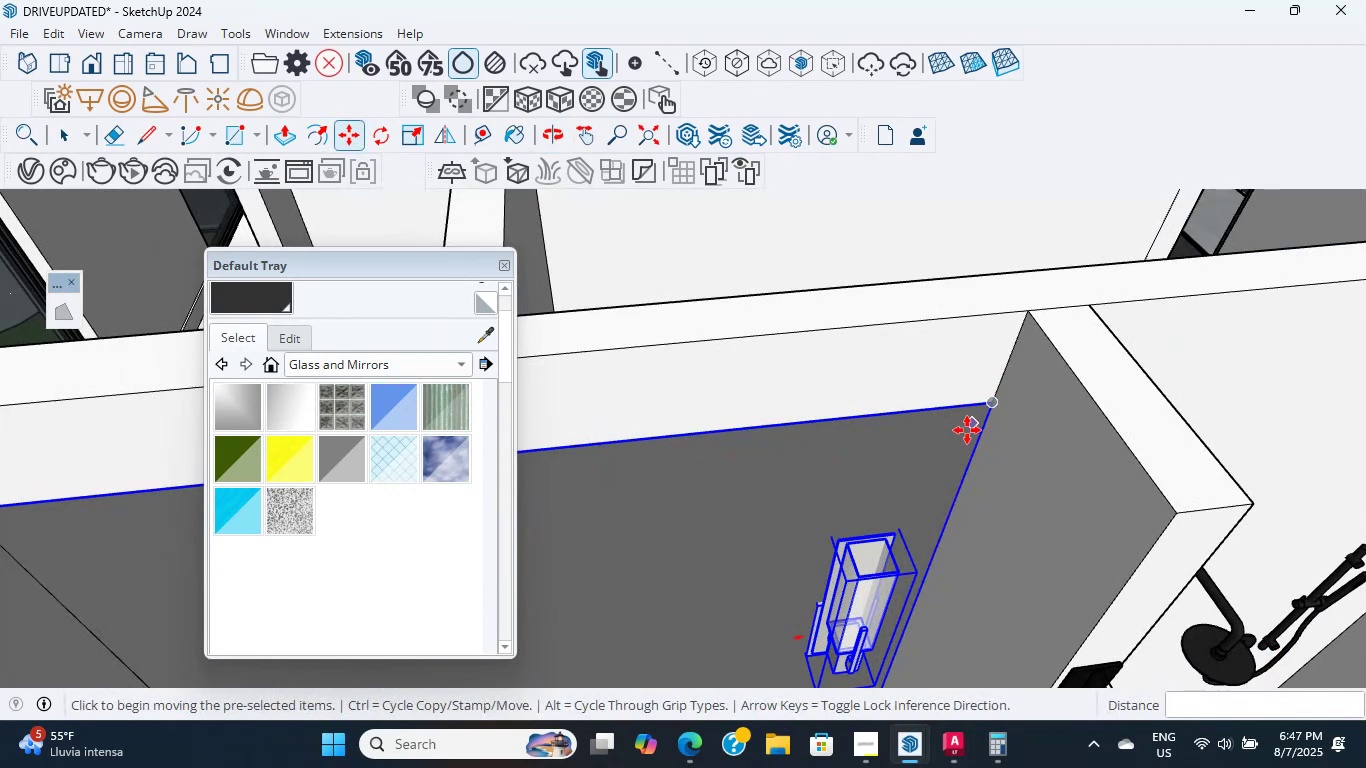 
key(Shift+ShiftLeft)
 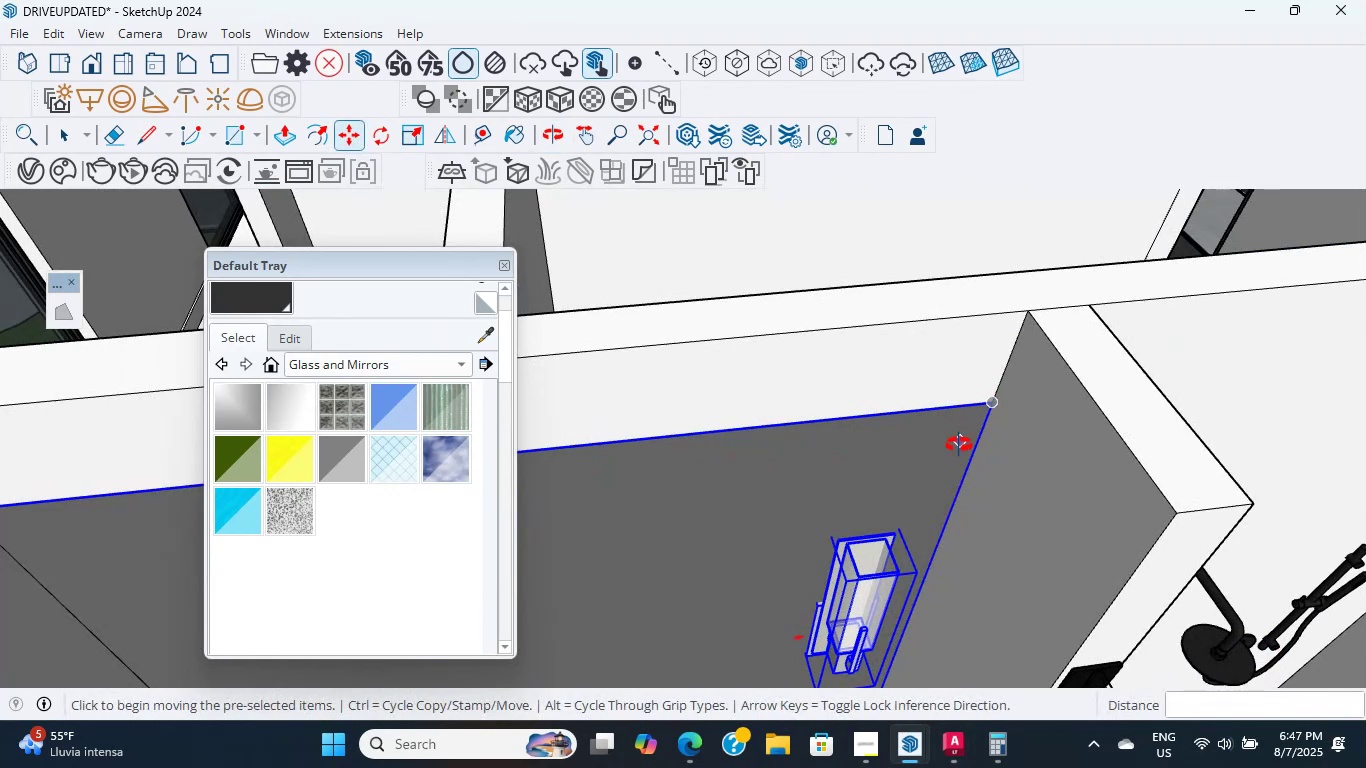 
scroll: coordinate [936, 441], scroll_direction: down, amount: 13.0
 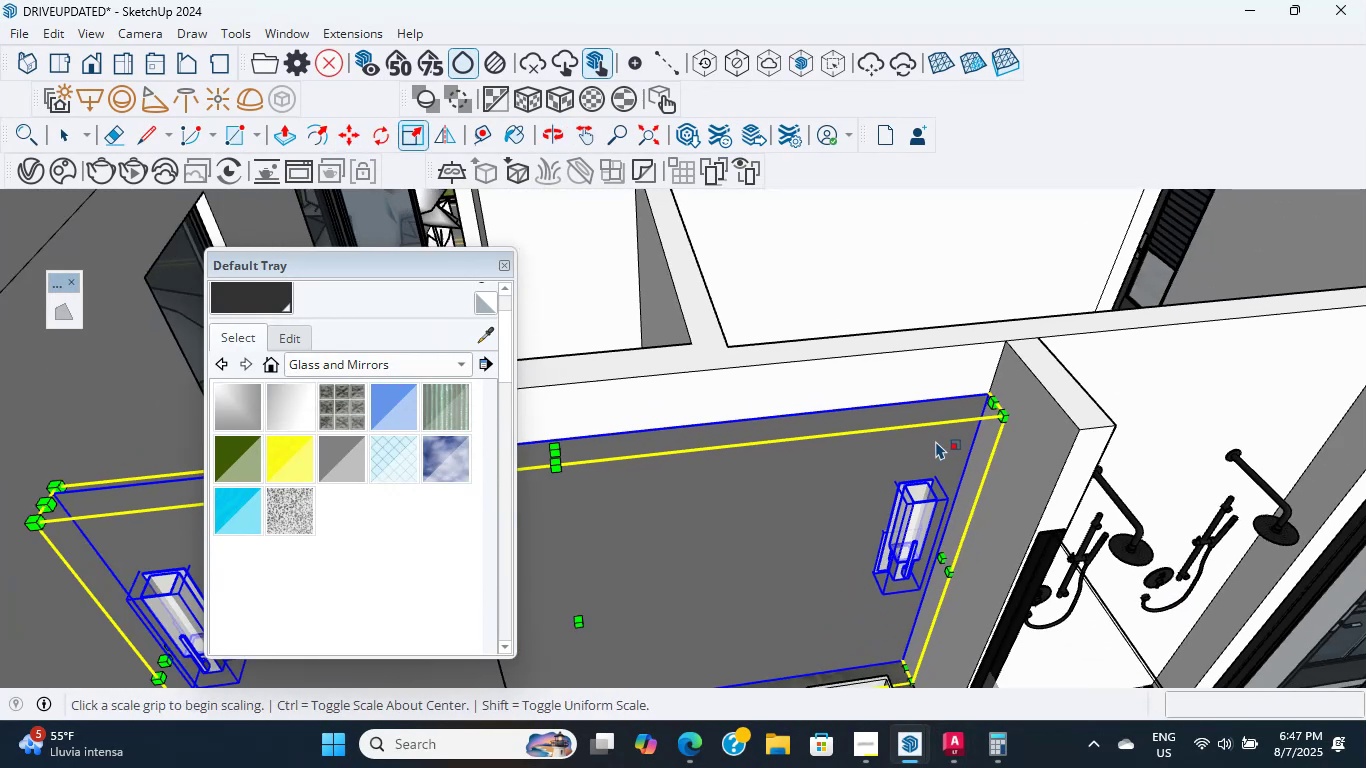 
key(S)
 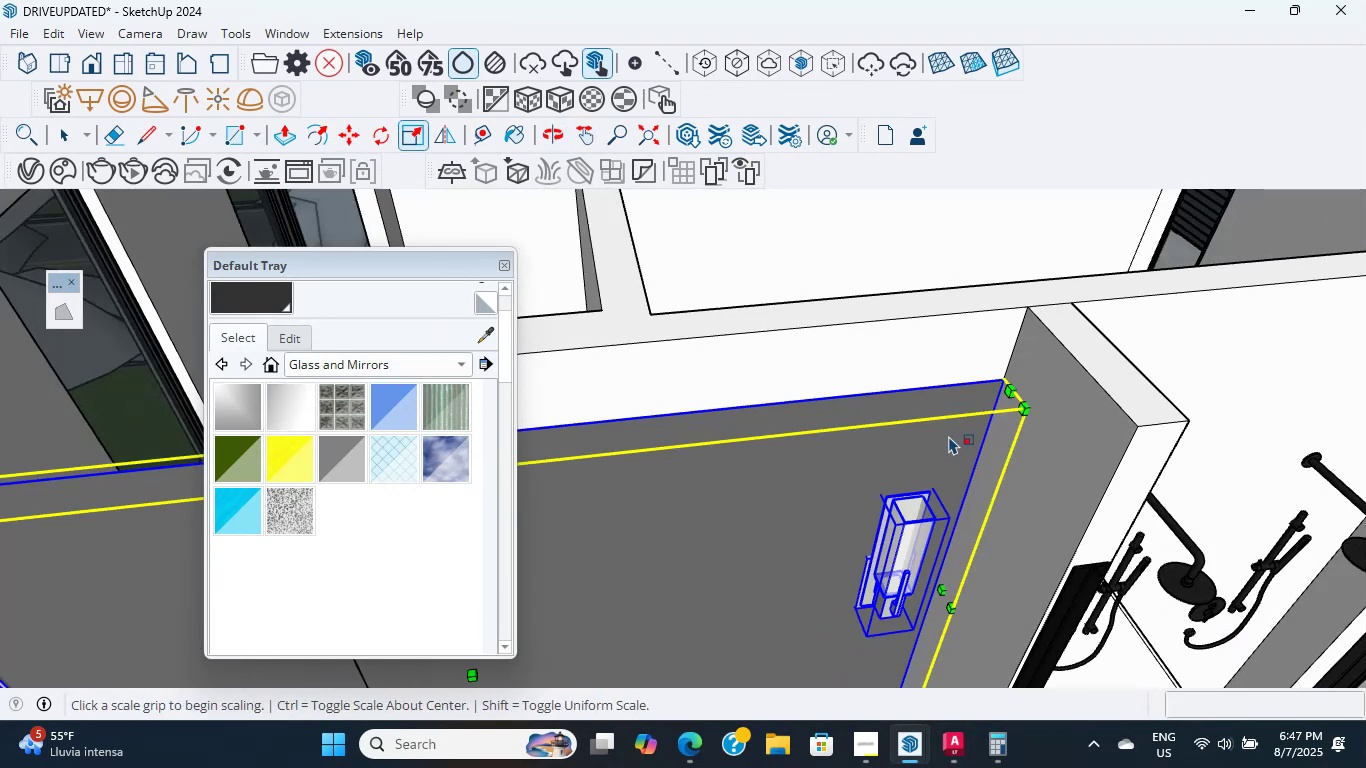 
hold_key(key=ShiftLeft, duration=0.98)
 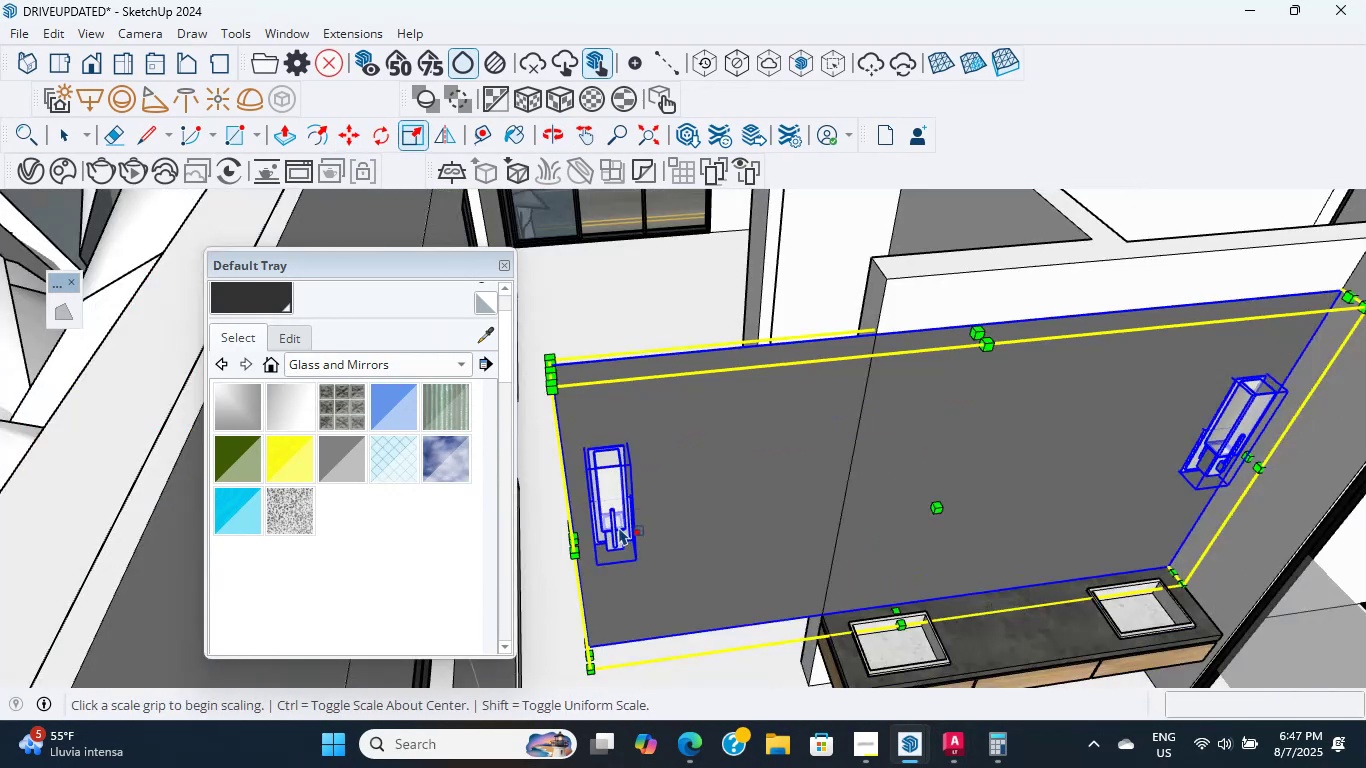 
scroll: coordinate [580, 544], scroll_direction: up, amount: 2.0
 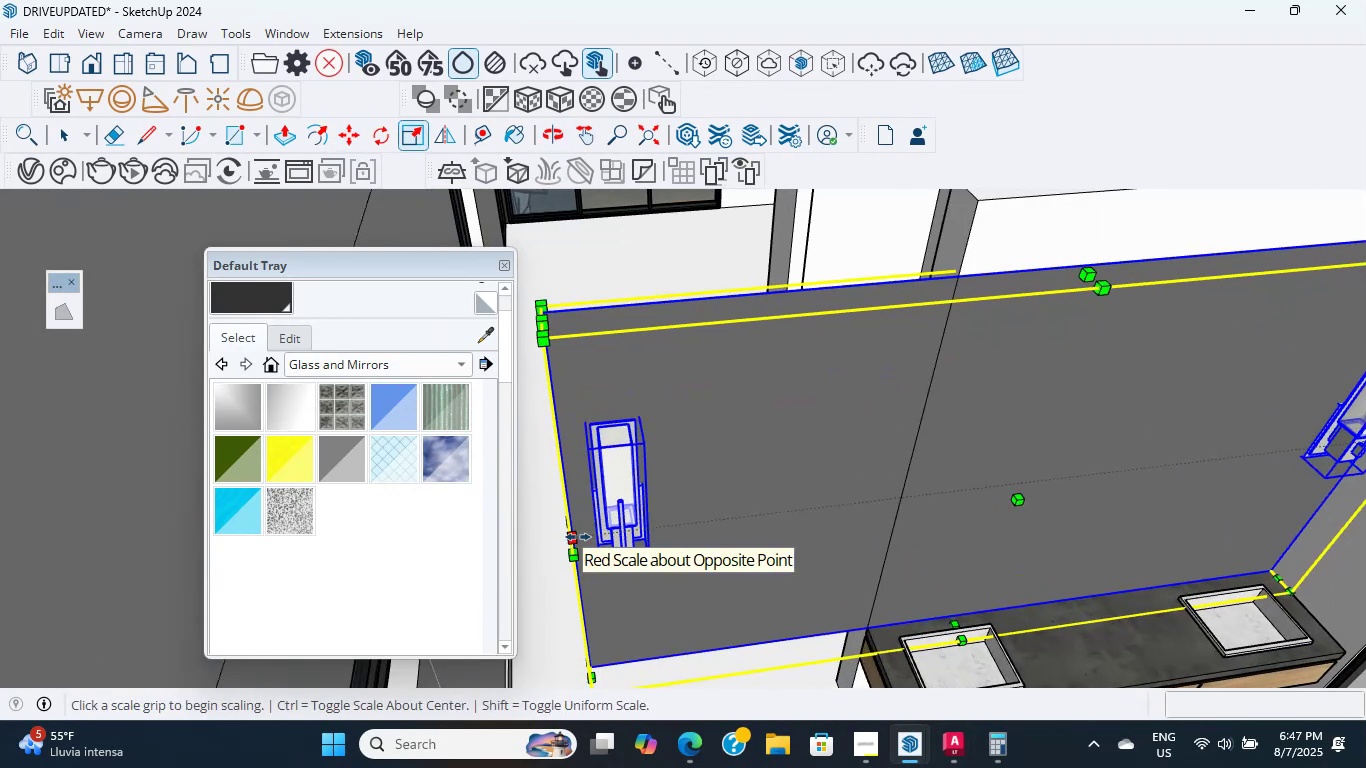 
left_click([578, 536])
 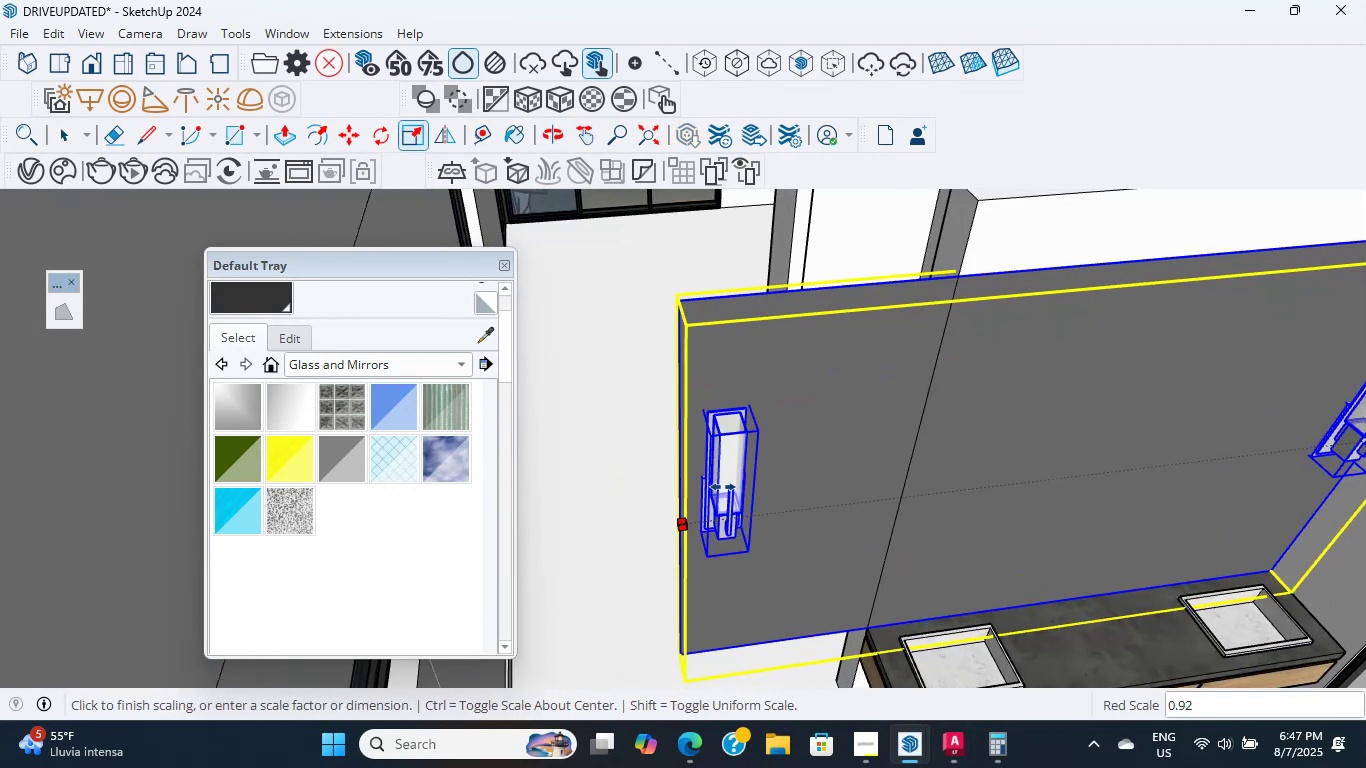 
left_click([981, 201])
 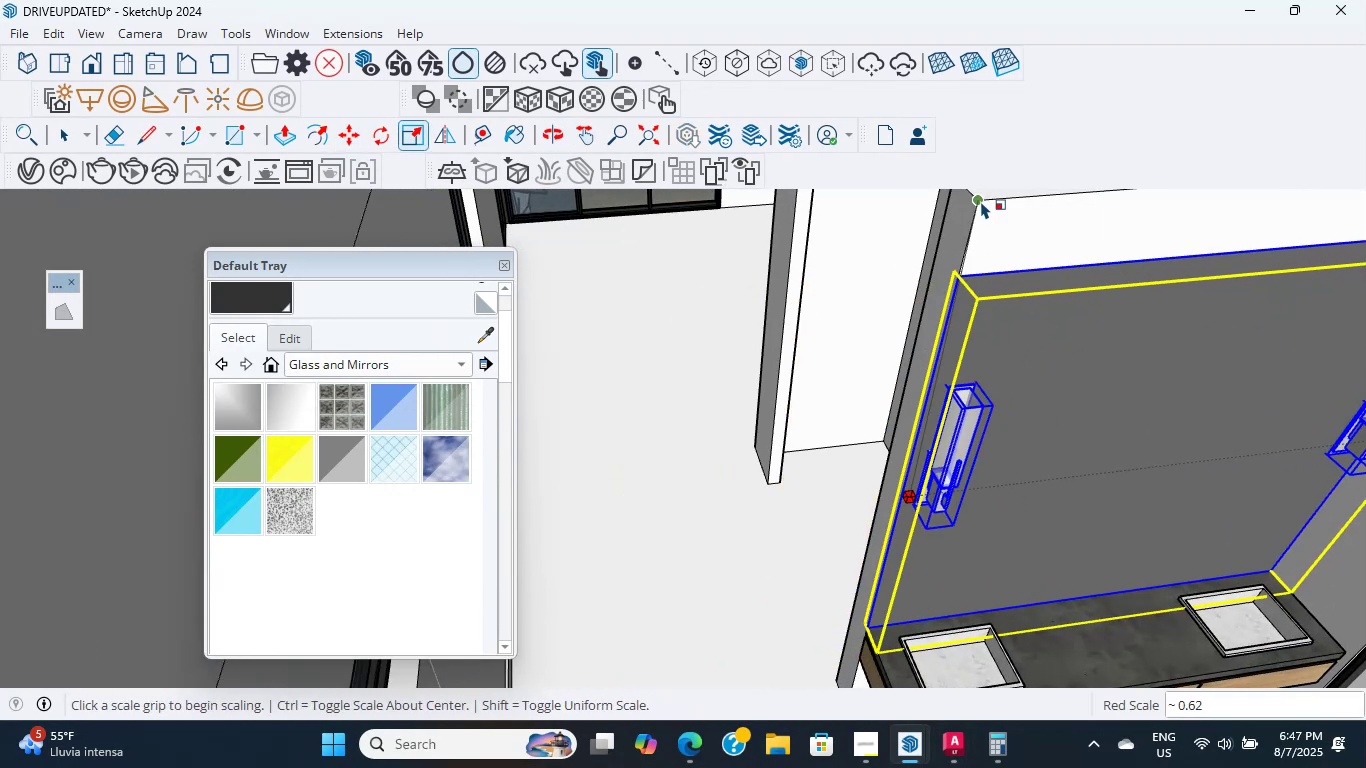 
scroll: coordinate [918, 303], scroll_direction: down, amount: 5.0
 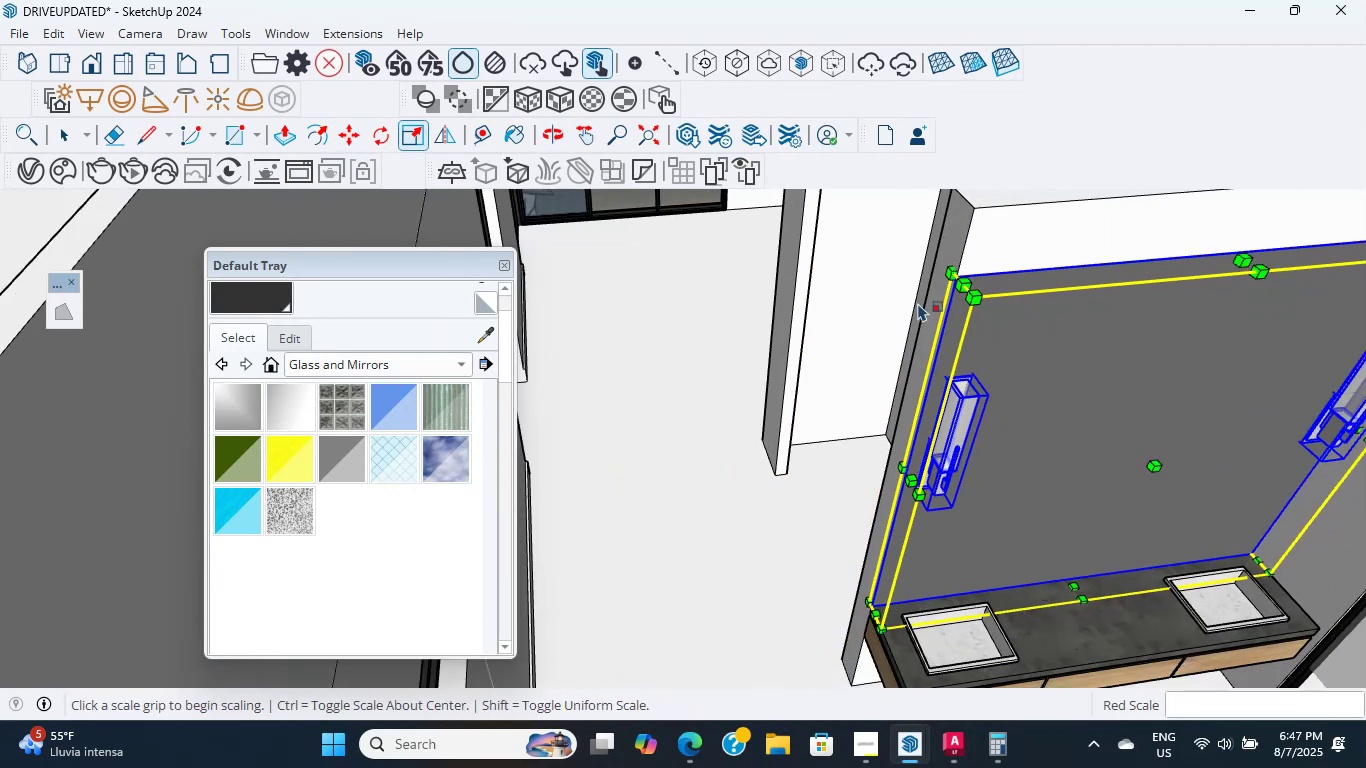 
hold_key(key=ShiftLeft, duration=0.33)
 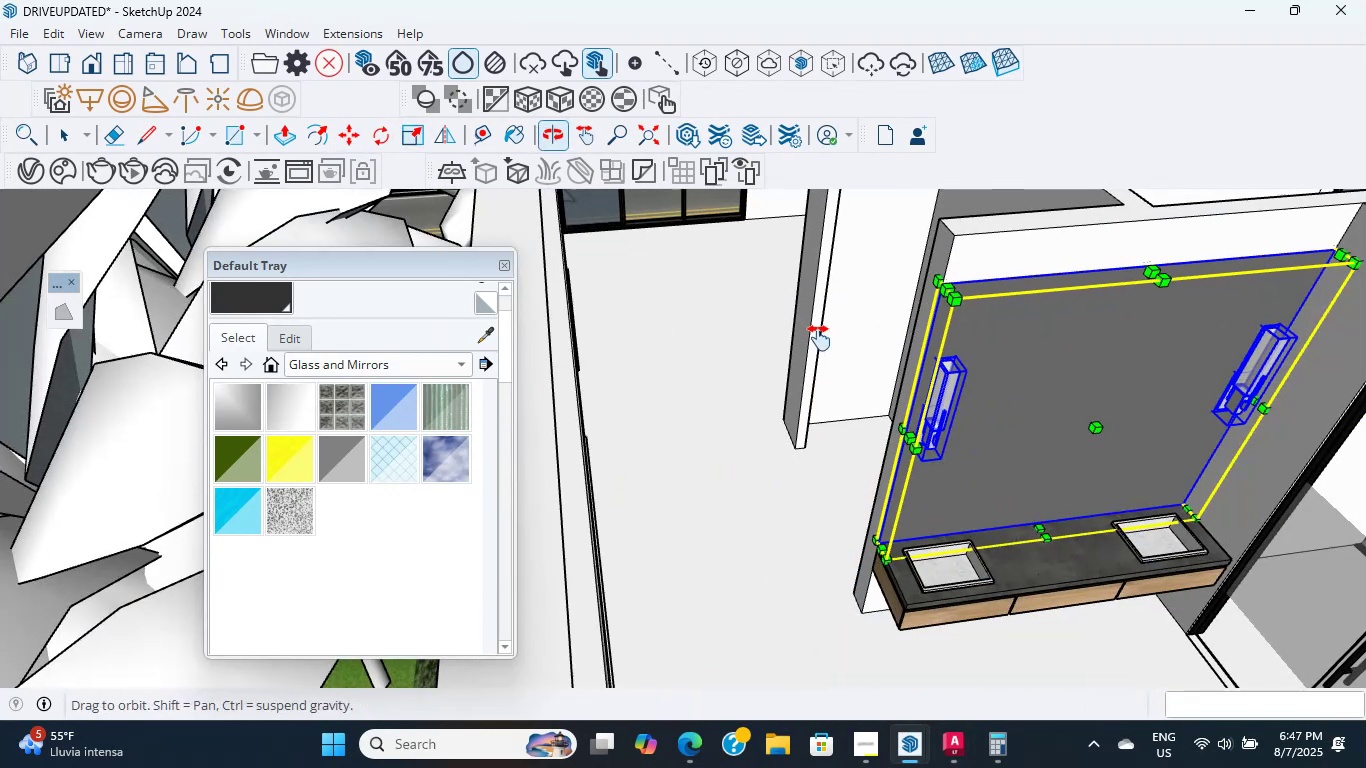 
scroll: coordinate [782, 363], scroll_direction: down, amount: 1.0
 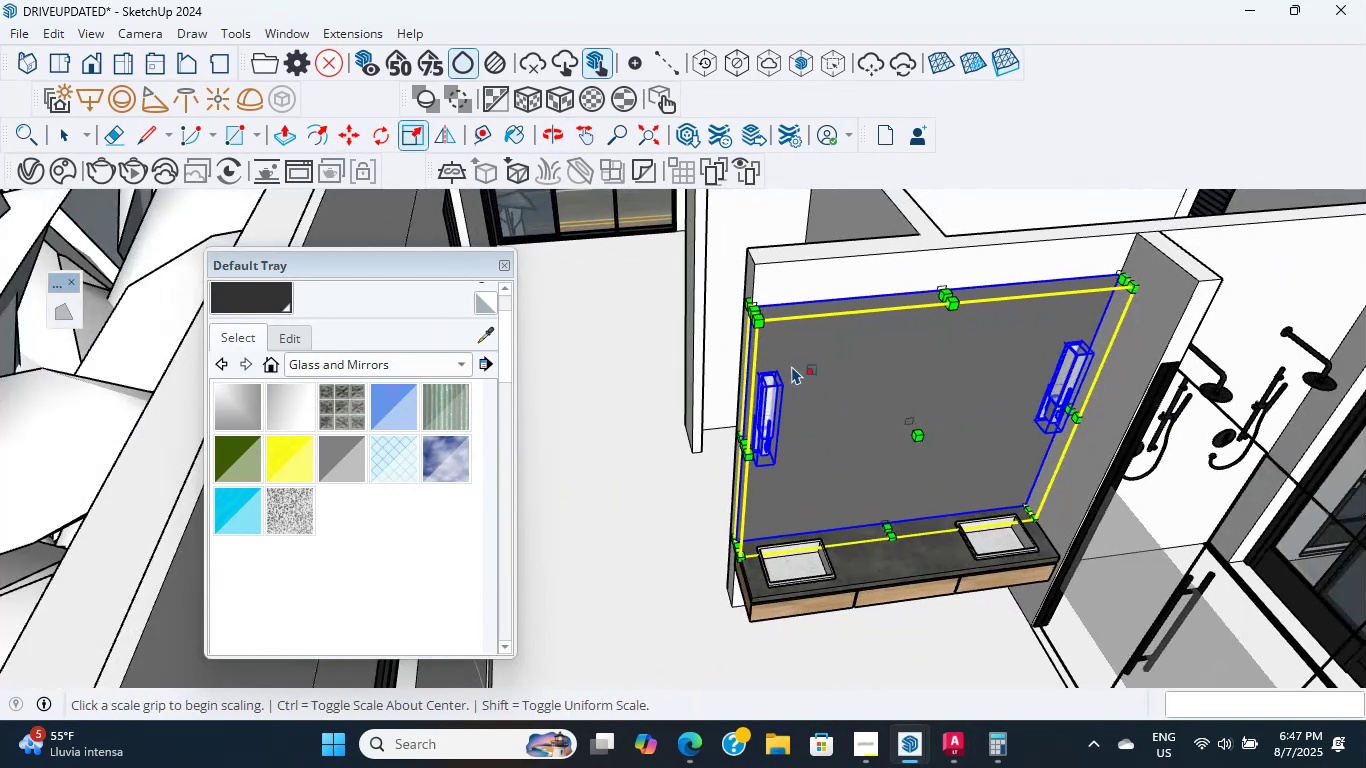 
key(Escape)
 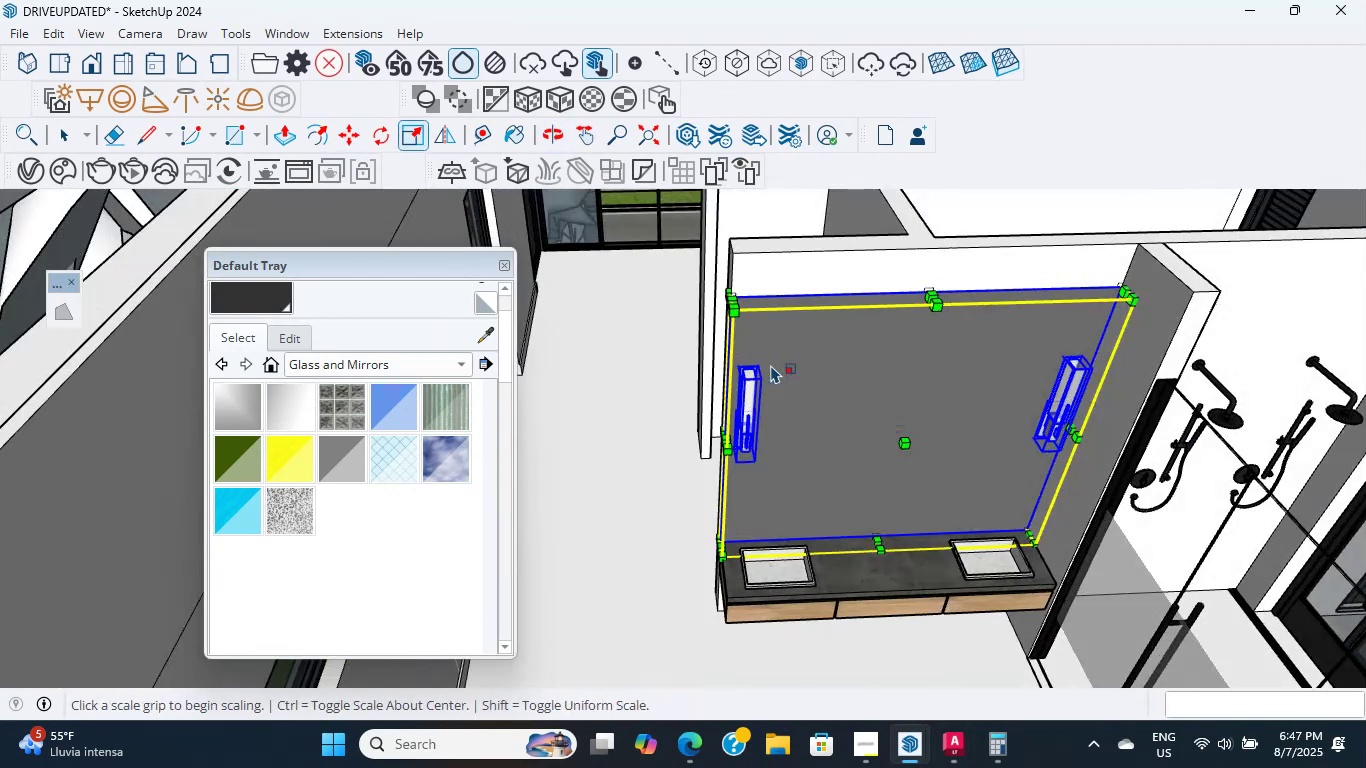 
scroll: coordinate [803, 454], scroll_direction: up, amount: 7.0
 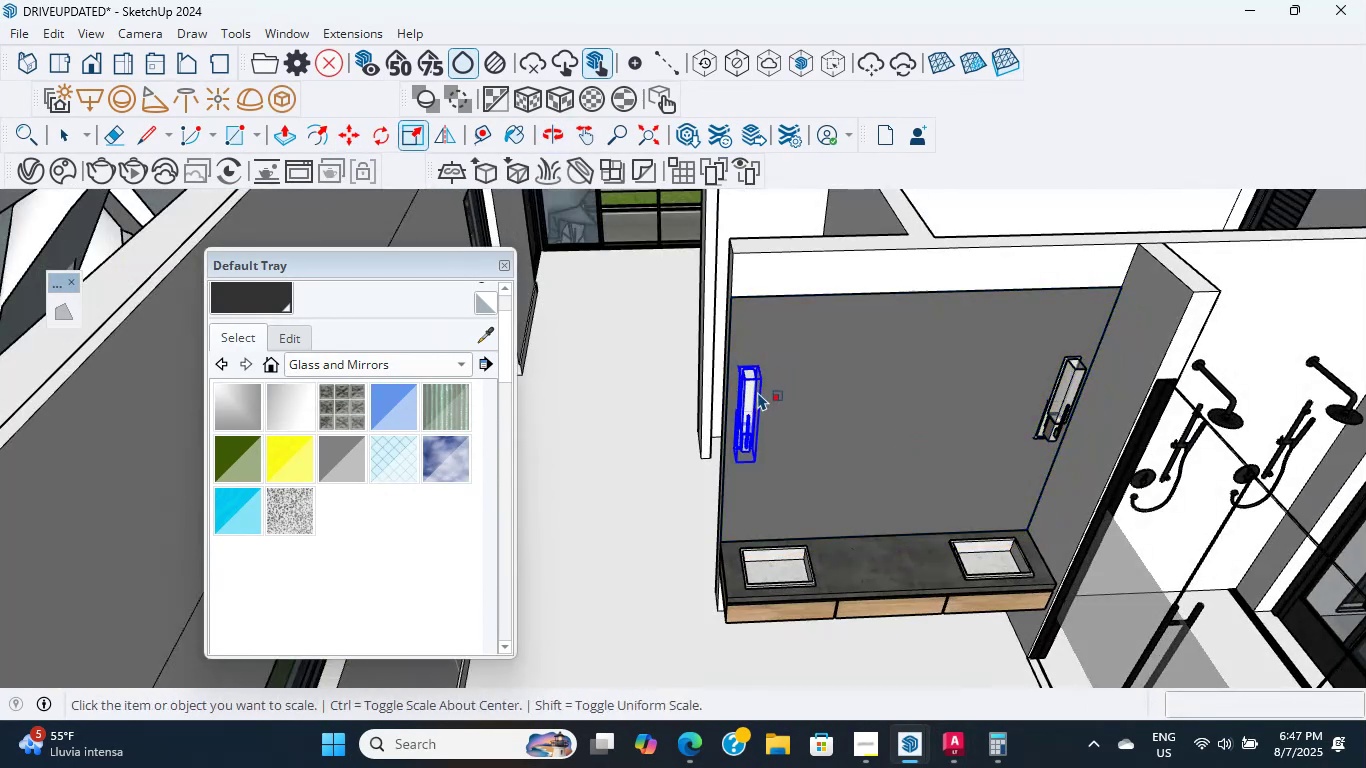 
left_click([803, 453])
 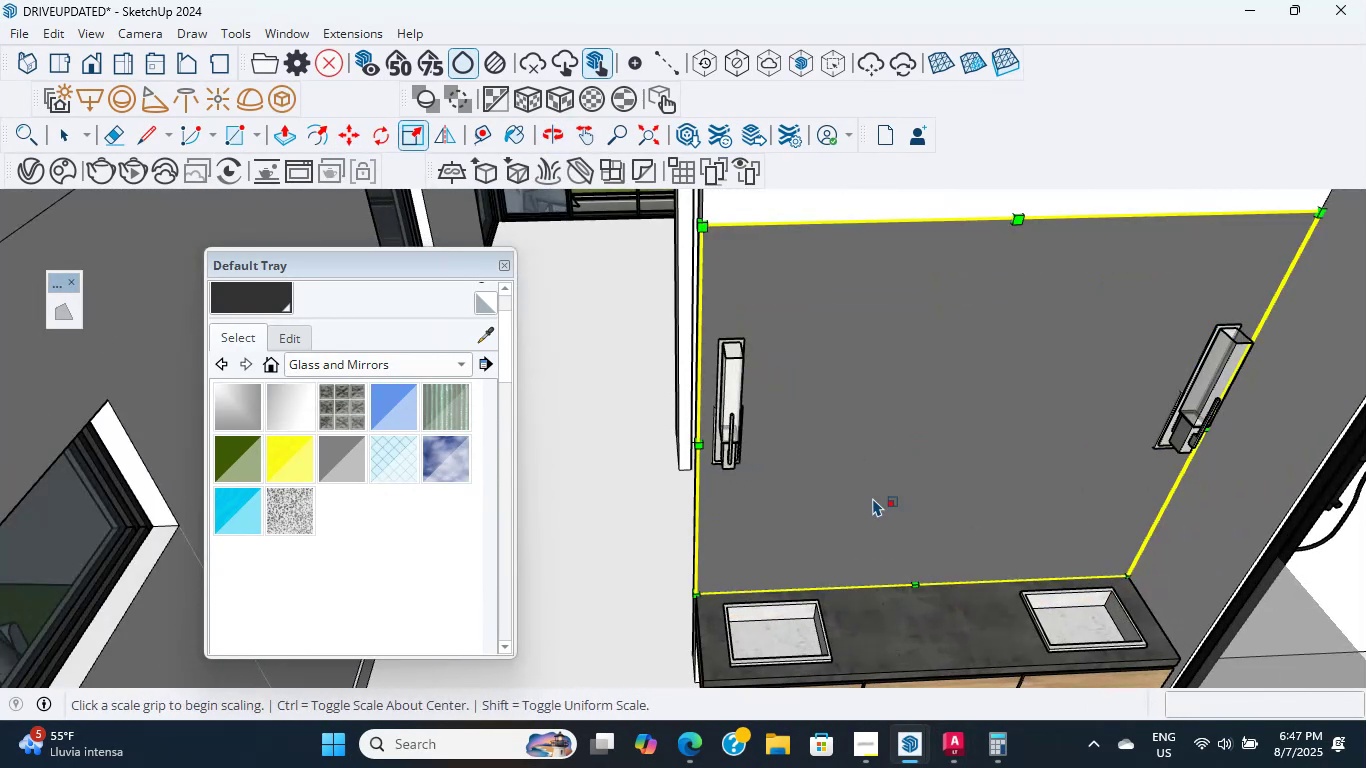 
scroll: coordinate [967, 297], scroll_direction: up, amount: 1.0
 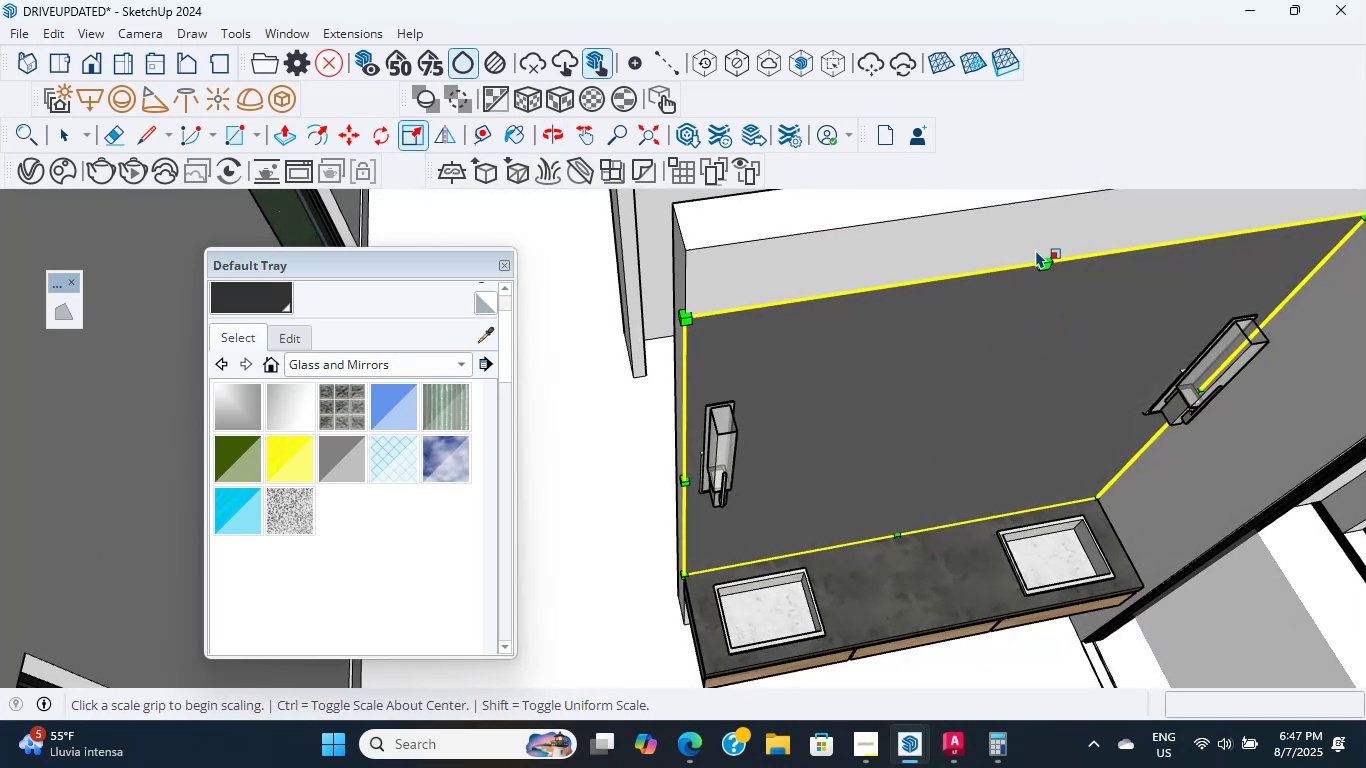 
scroll: coordinate [940, 387], scroll_direction: down, amount: 6.0
 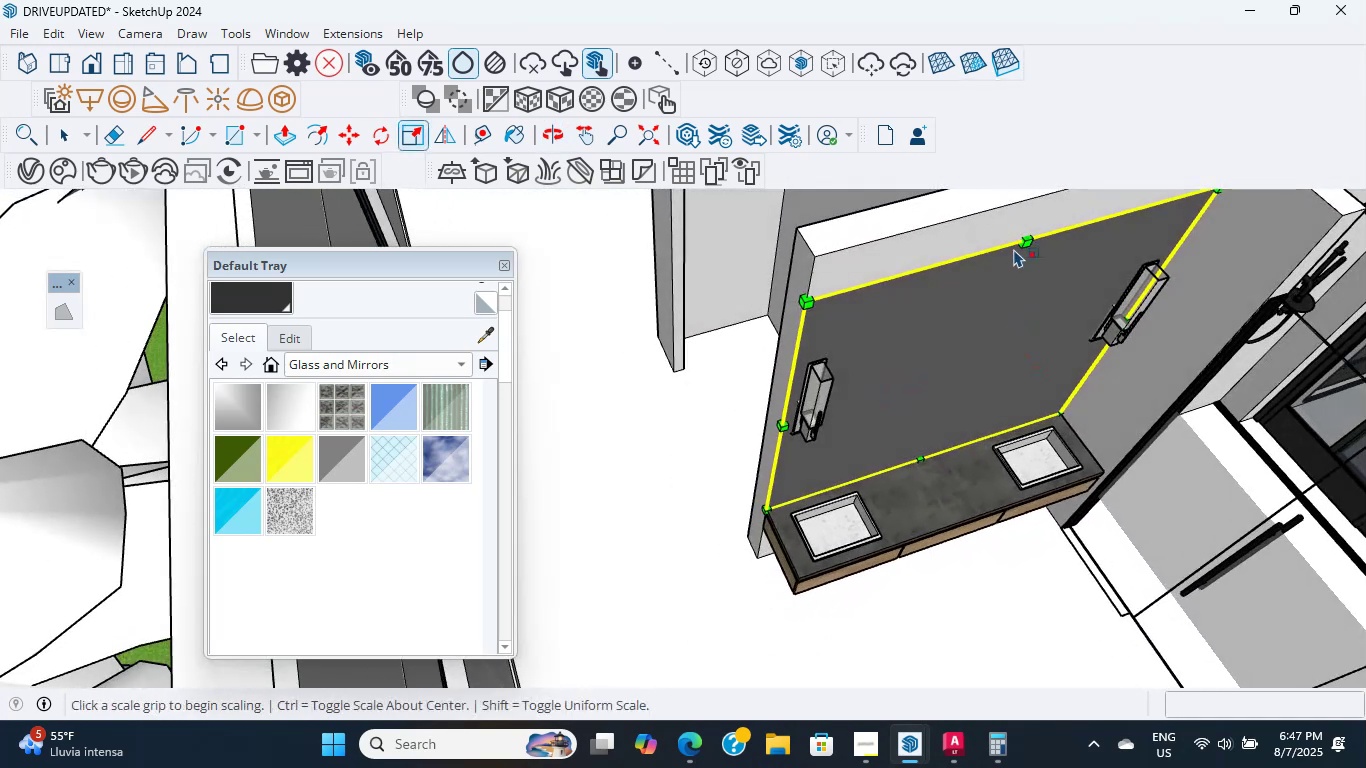 
scroll: coordinate [1025, 232], scroll_direction: up, amount: 3.0
 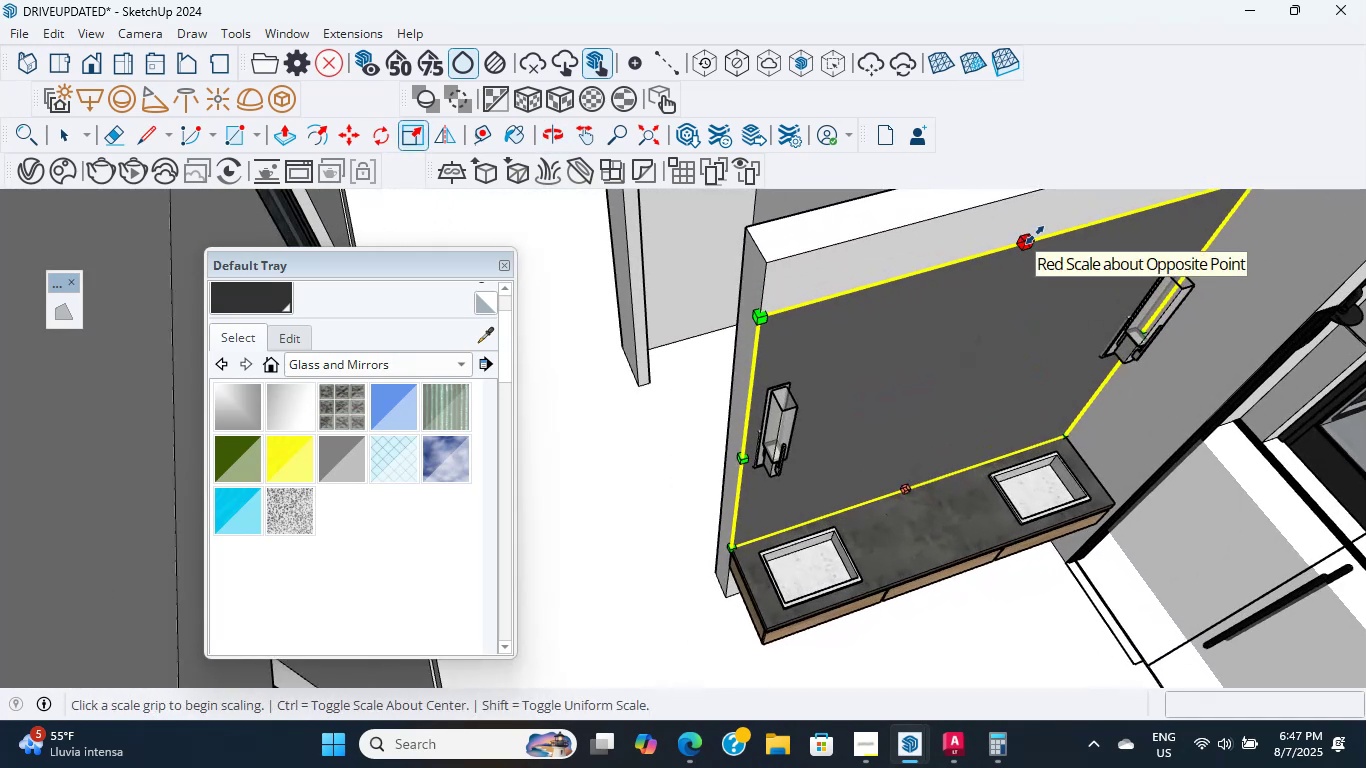 
left_click([1035, 235])
 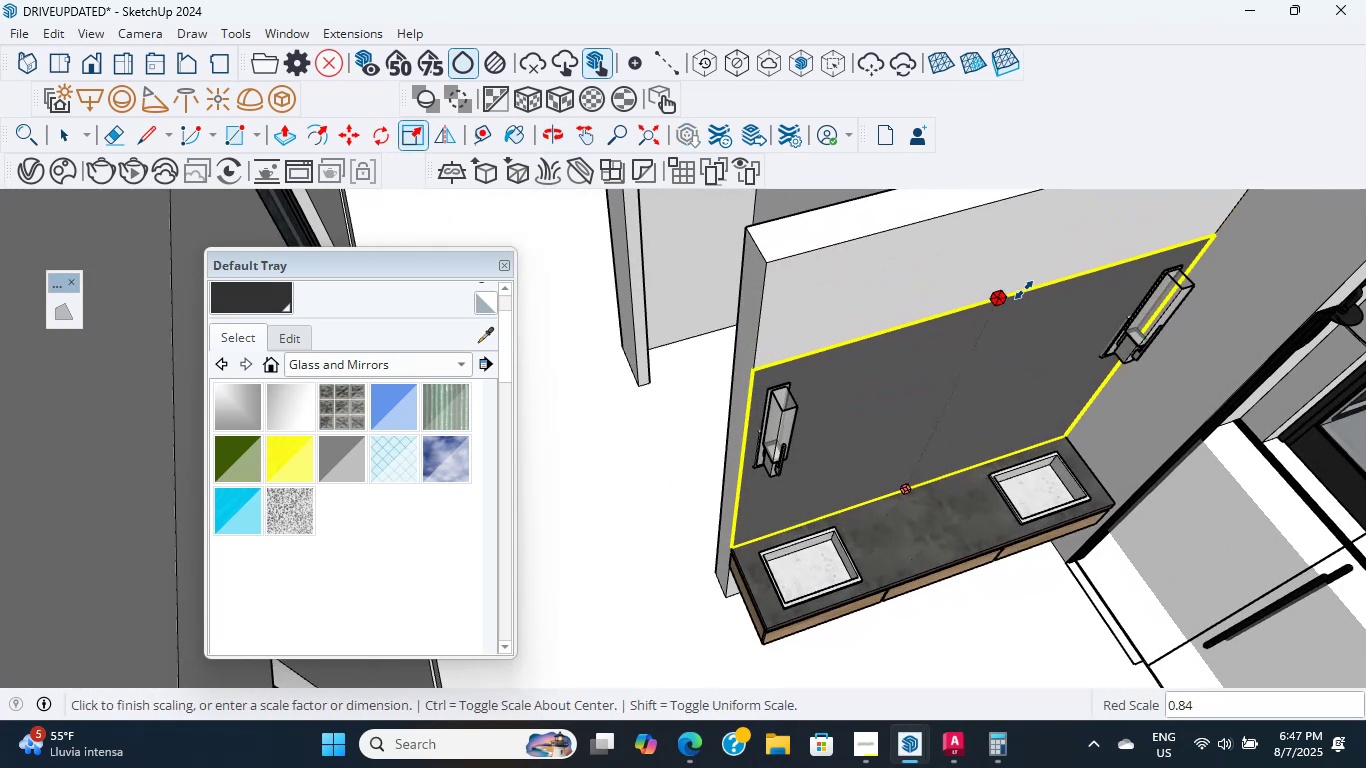 
left_click([1024, 290])
 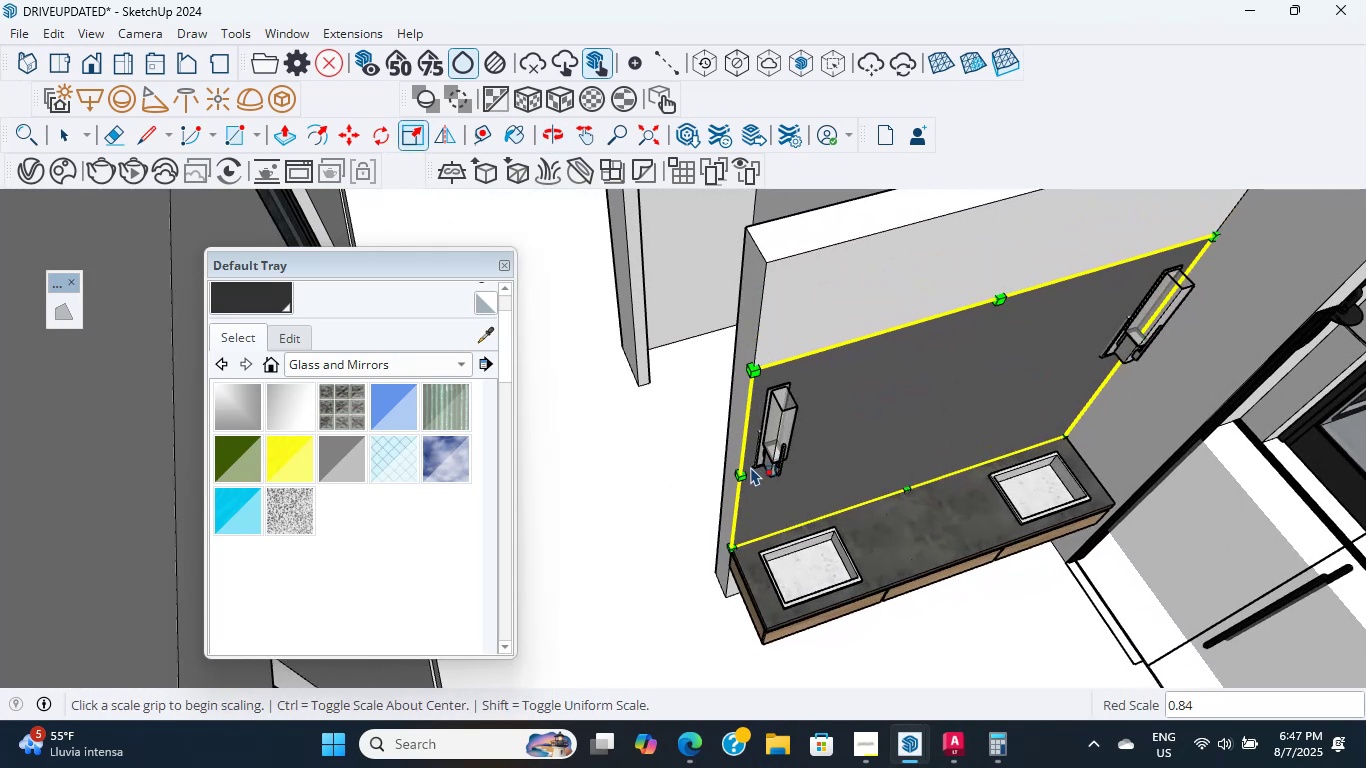 
left_click([745, 473])
 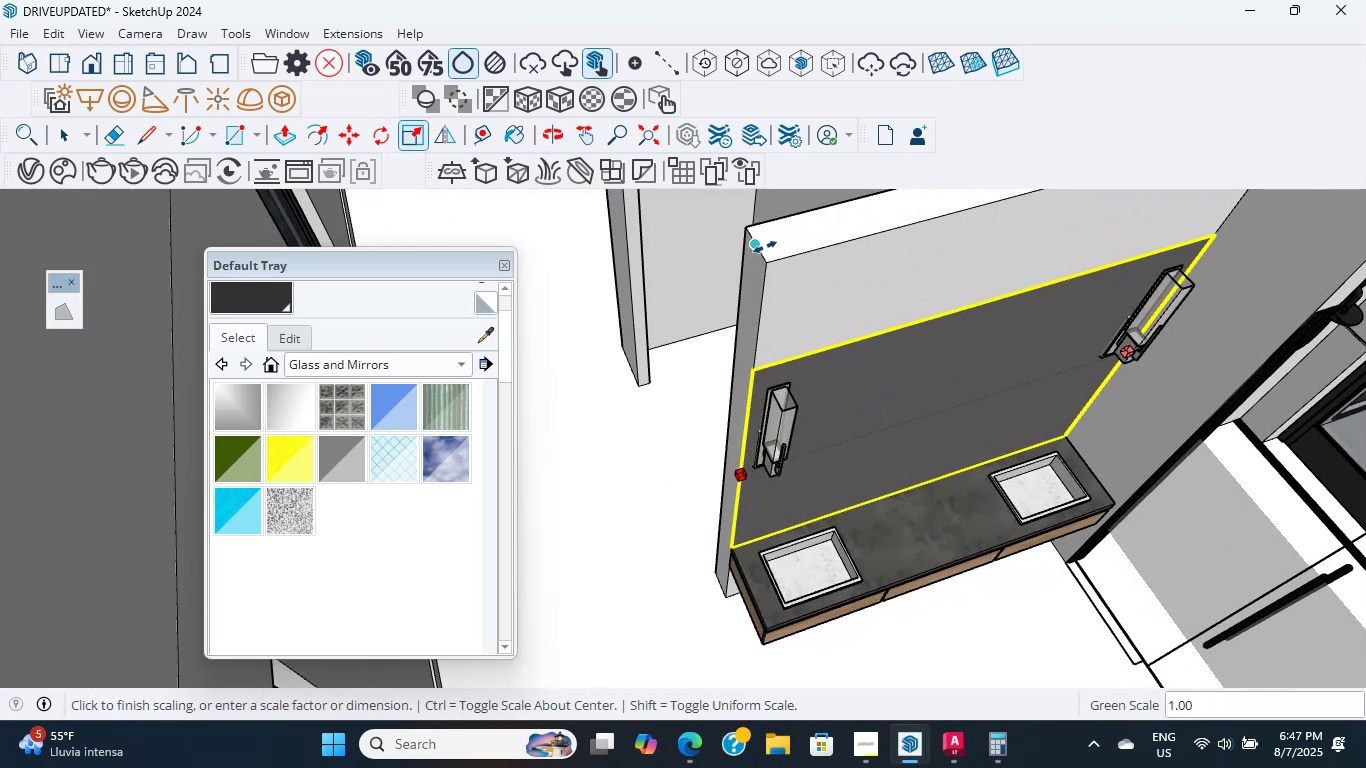 
left_click([775, 266])
 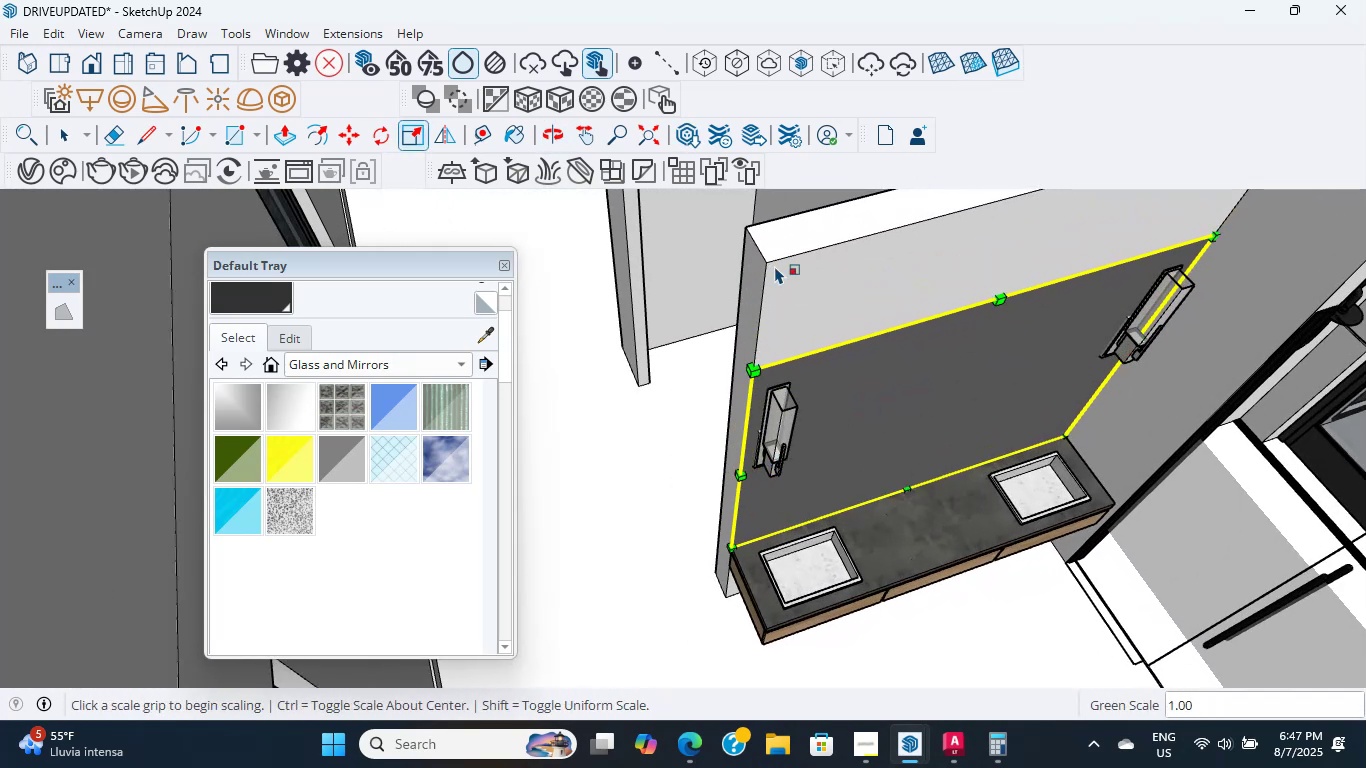 
hold_key(key=ShiftLeft, duration=0.44)
scroll: coordinate [788, 350], scroll_direction: down, amount: 2.0
 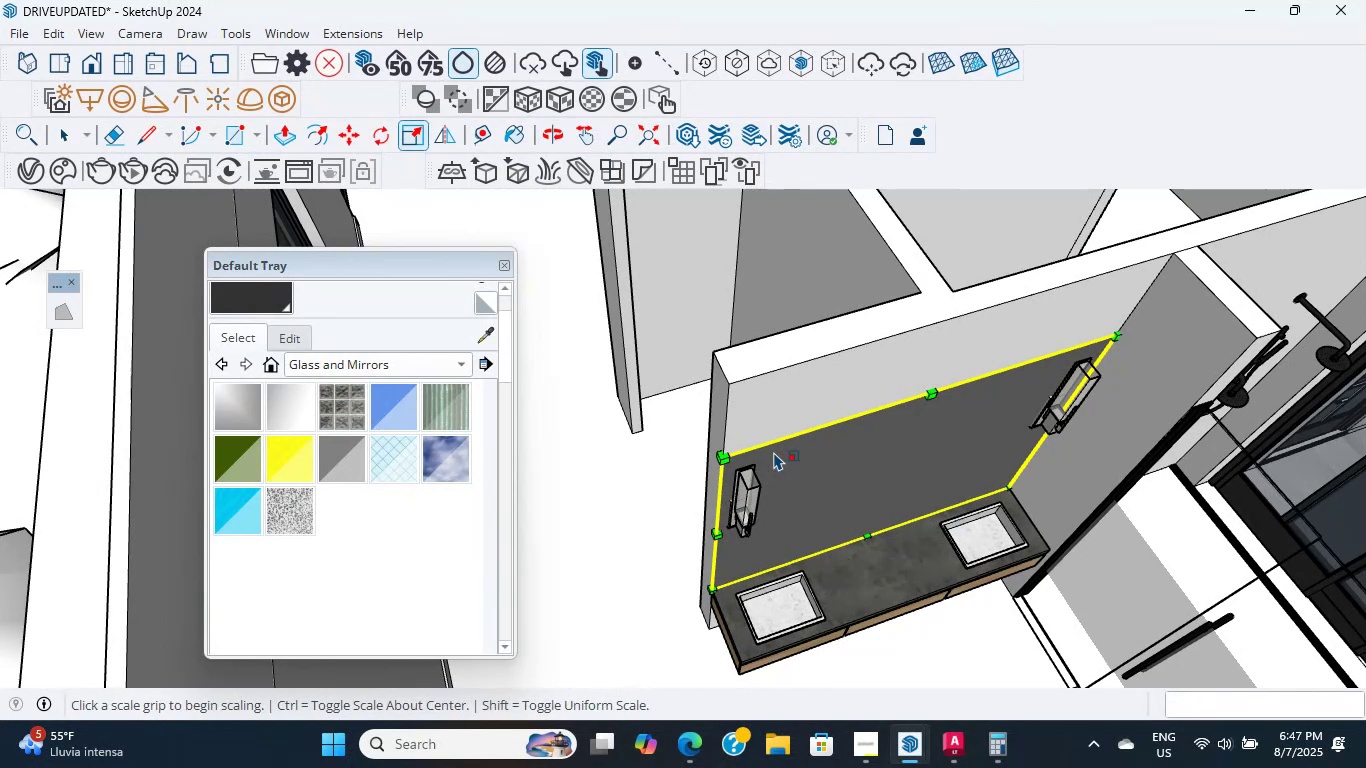 
key(Escape)
 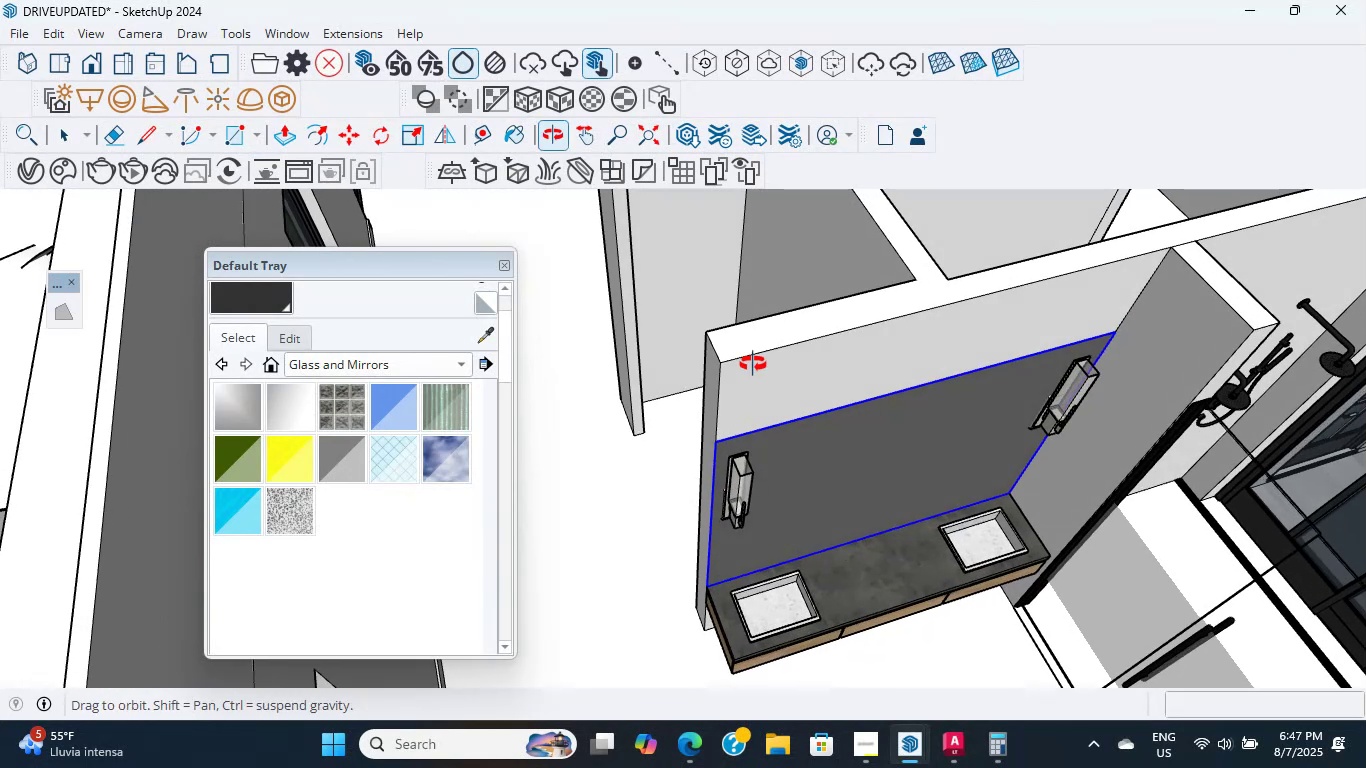 
hold_key(key=ShiftLeft, duration=1.56)
scroll: coordinate [818, 495], scroll_direction: up, amount: 9.0
 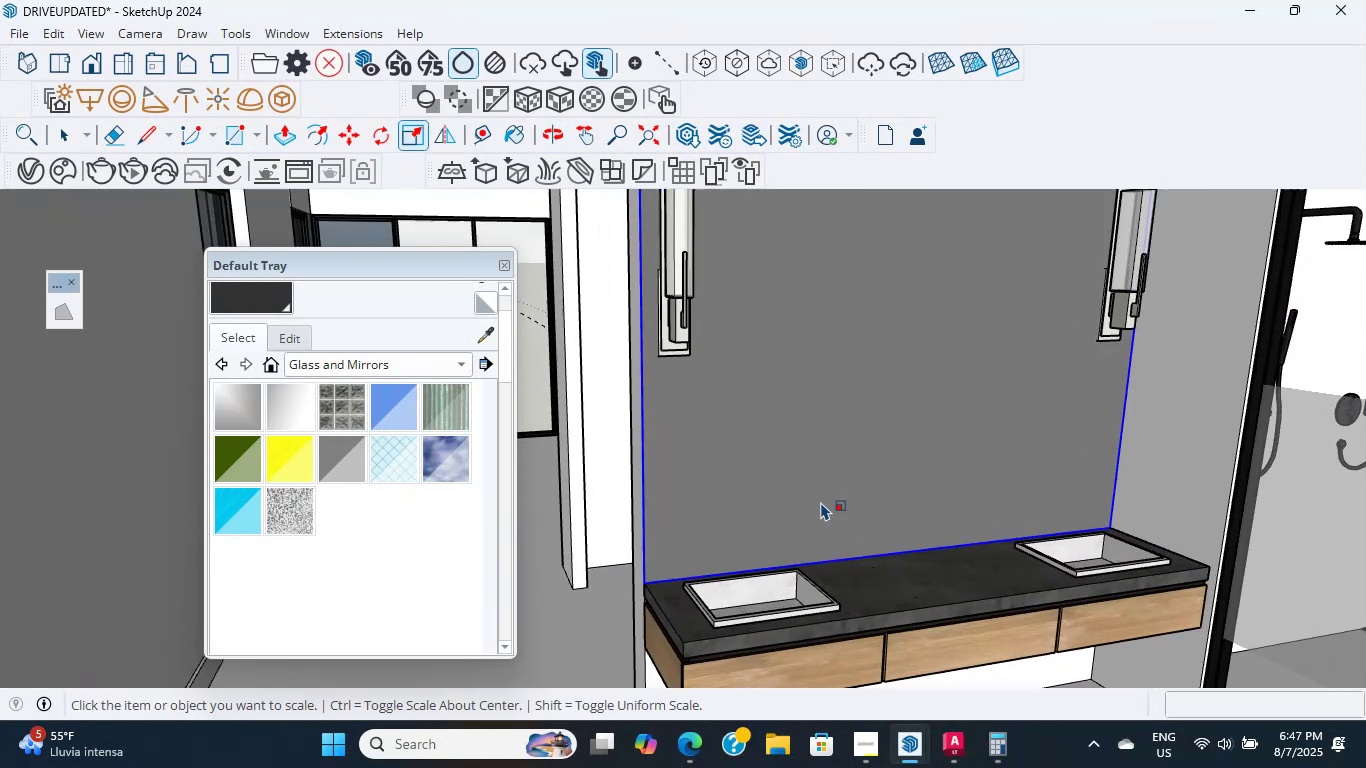 
left_click([821, 502])
 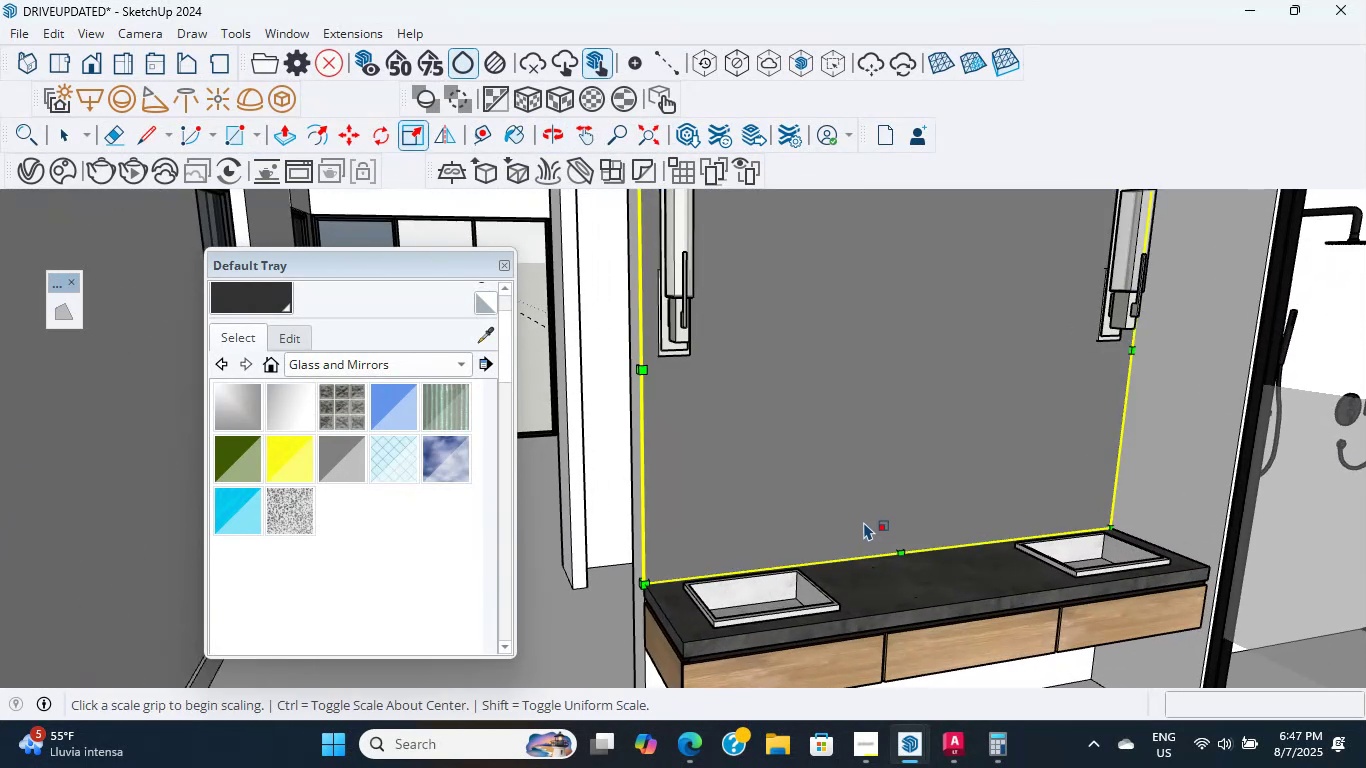 
key(S)
 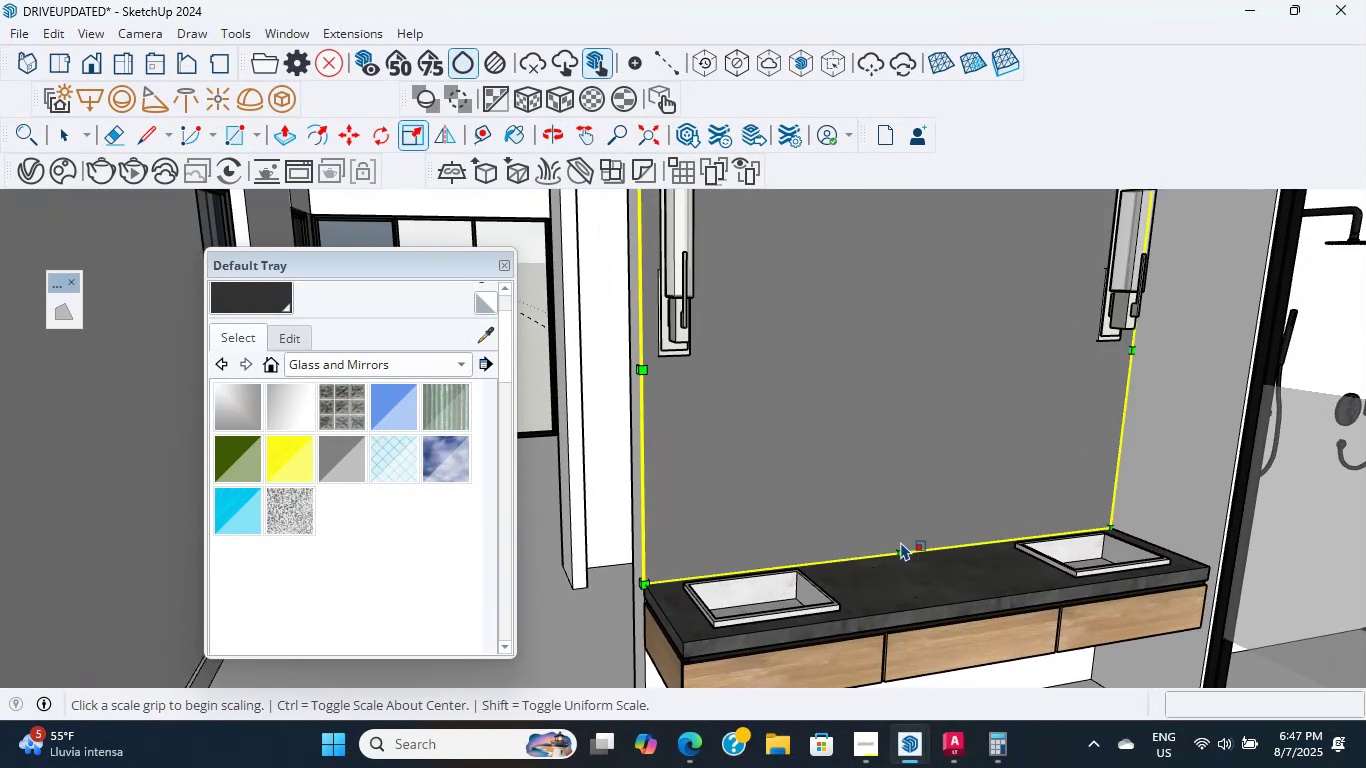 
left_click([903, 549])
 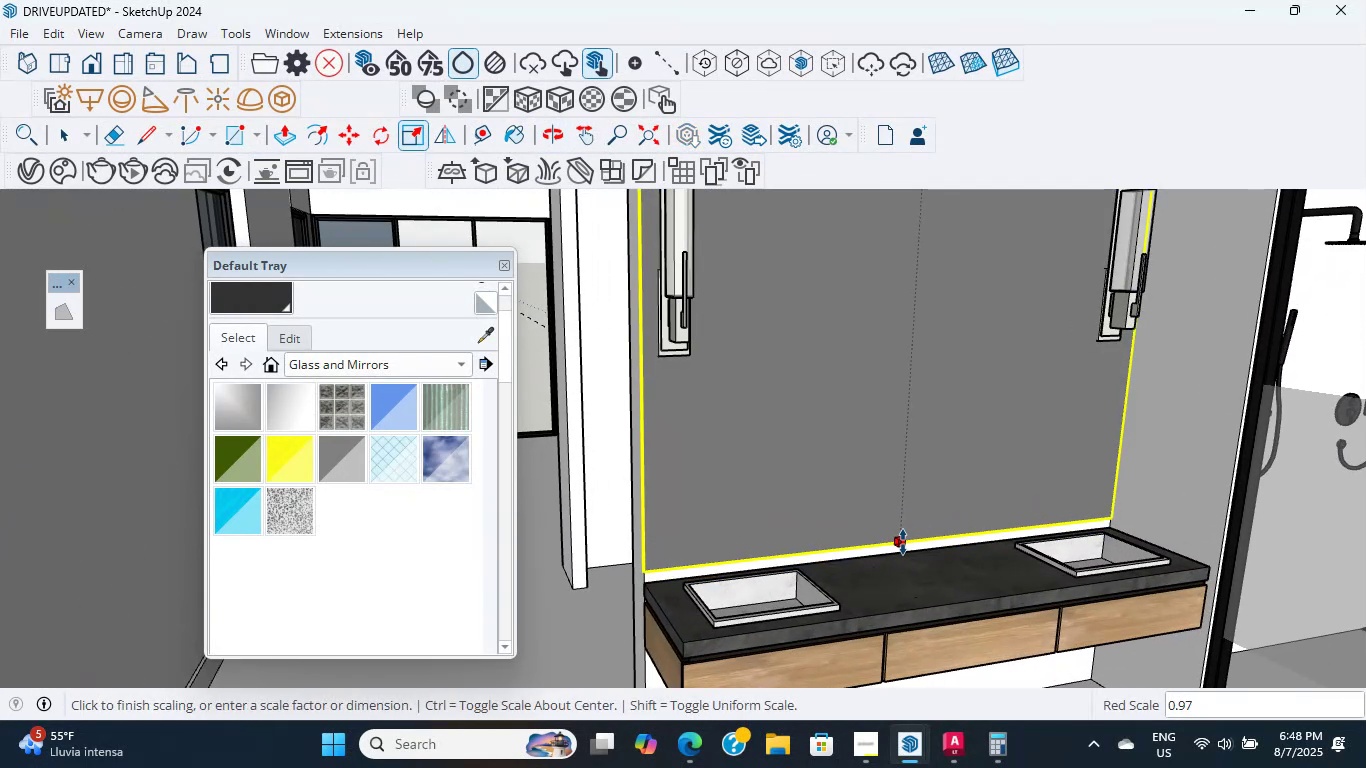 
left_click([903, 527])
 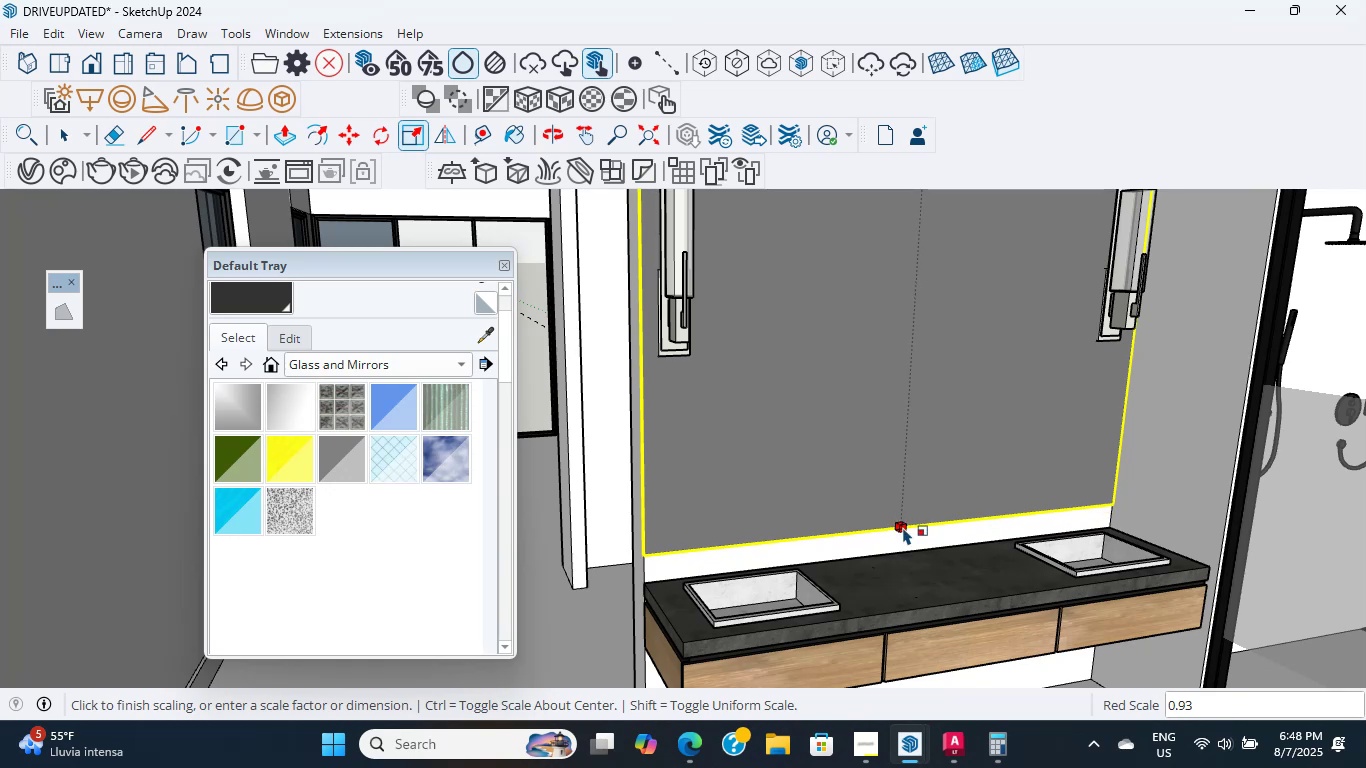 
hold_key(key=ShiftLeft, duration=0.63)
scroll: coordinate [872, 419], scroll_direction: down, amount: 4.0
 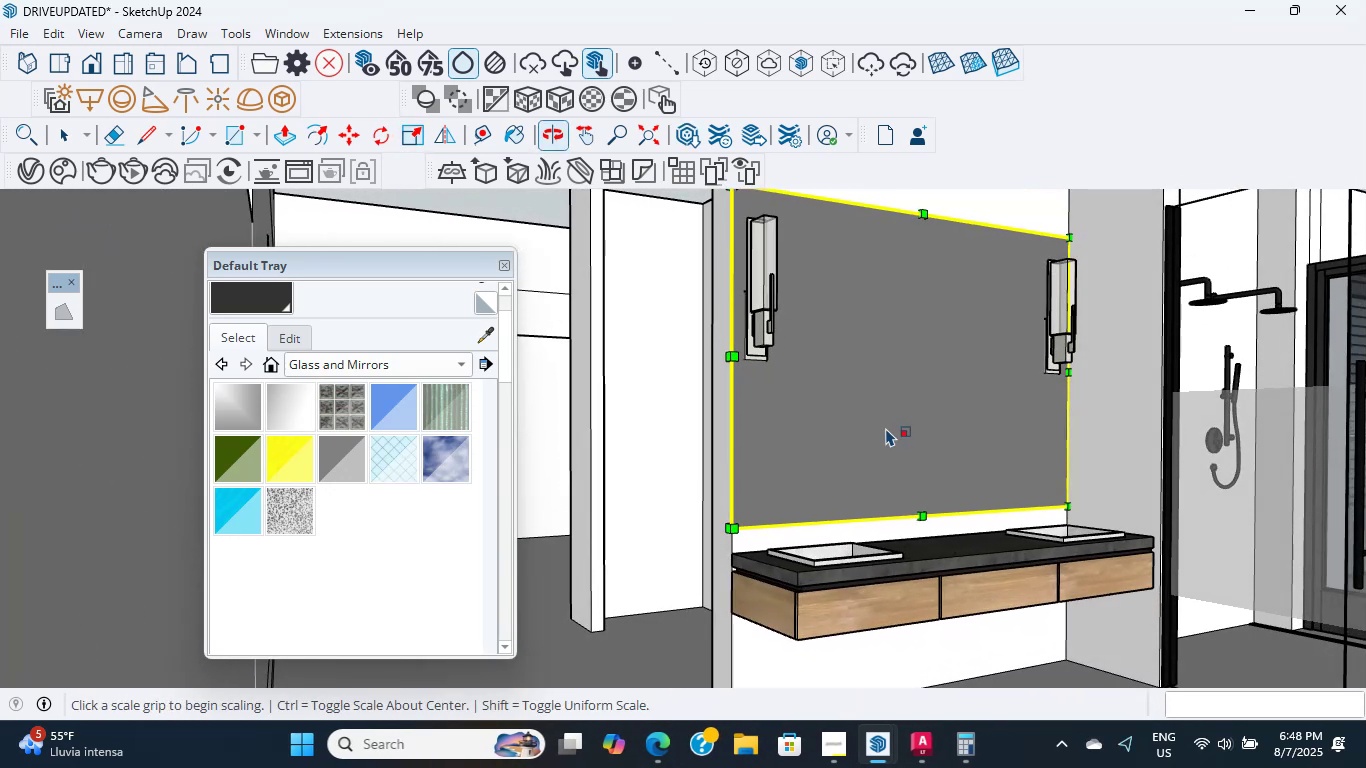 
left_click([76, 138])
 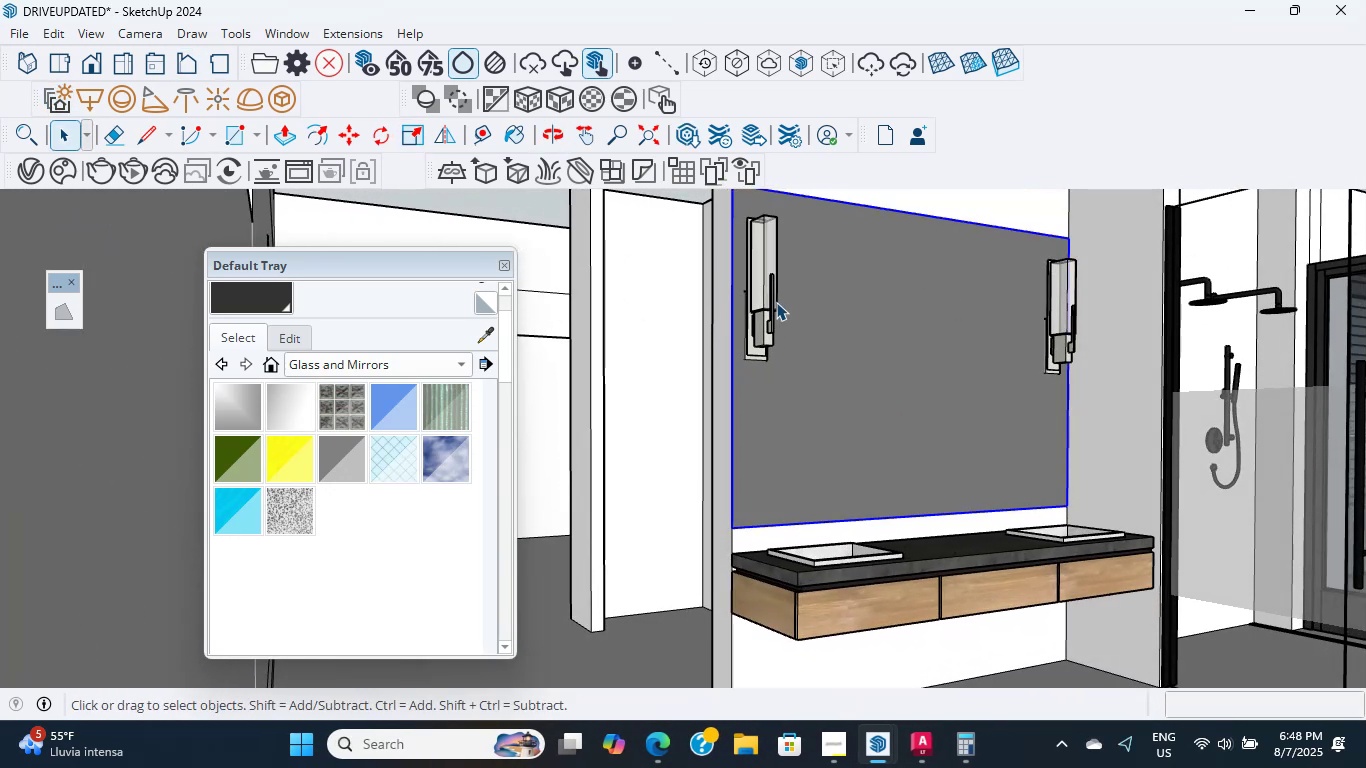 
left_click([767, 302])
 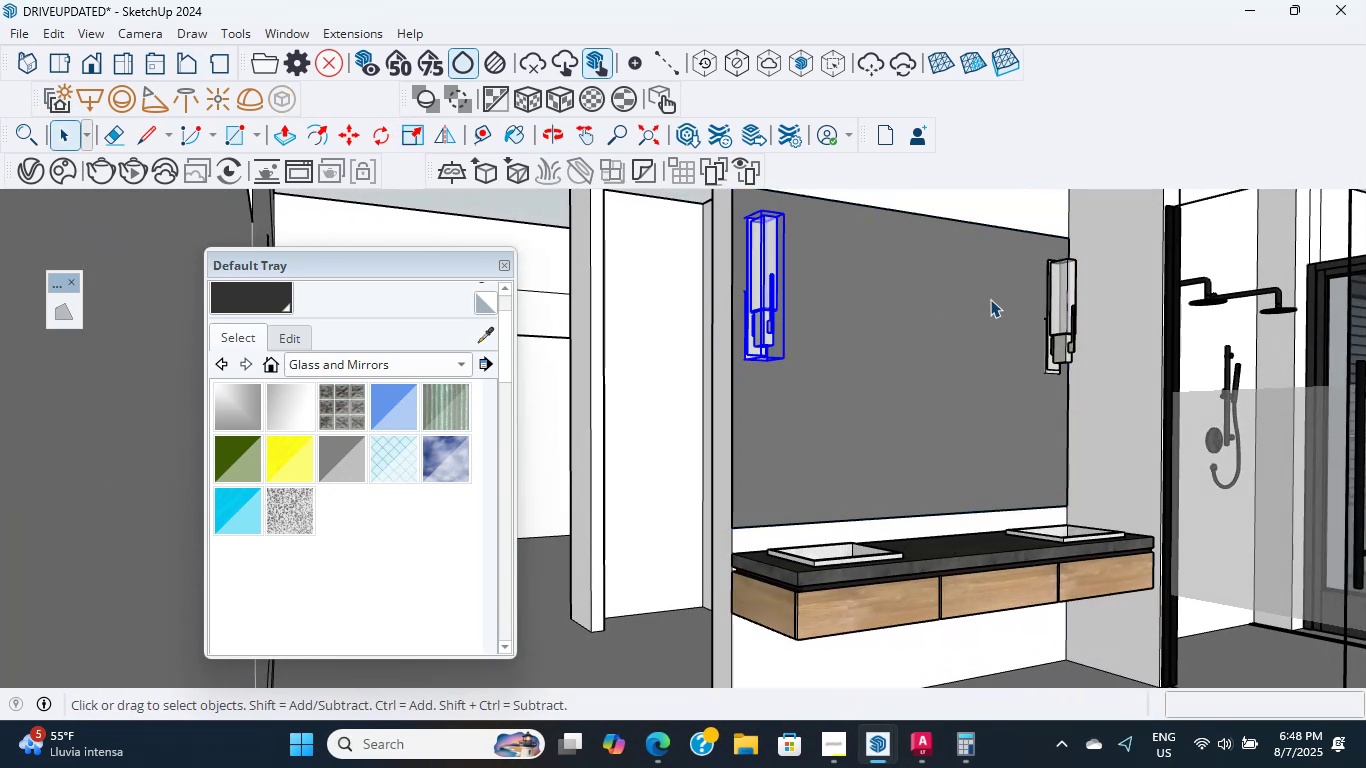 
hold_key(key=ShiftLeft, duration=0.67)
left_click([1064, 306])
 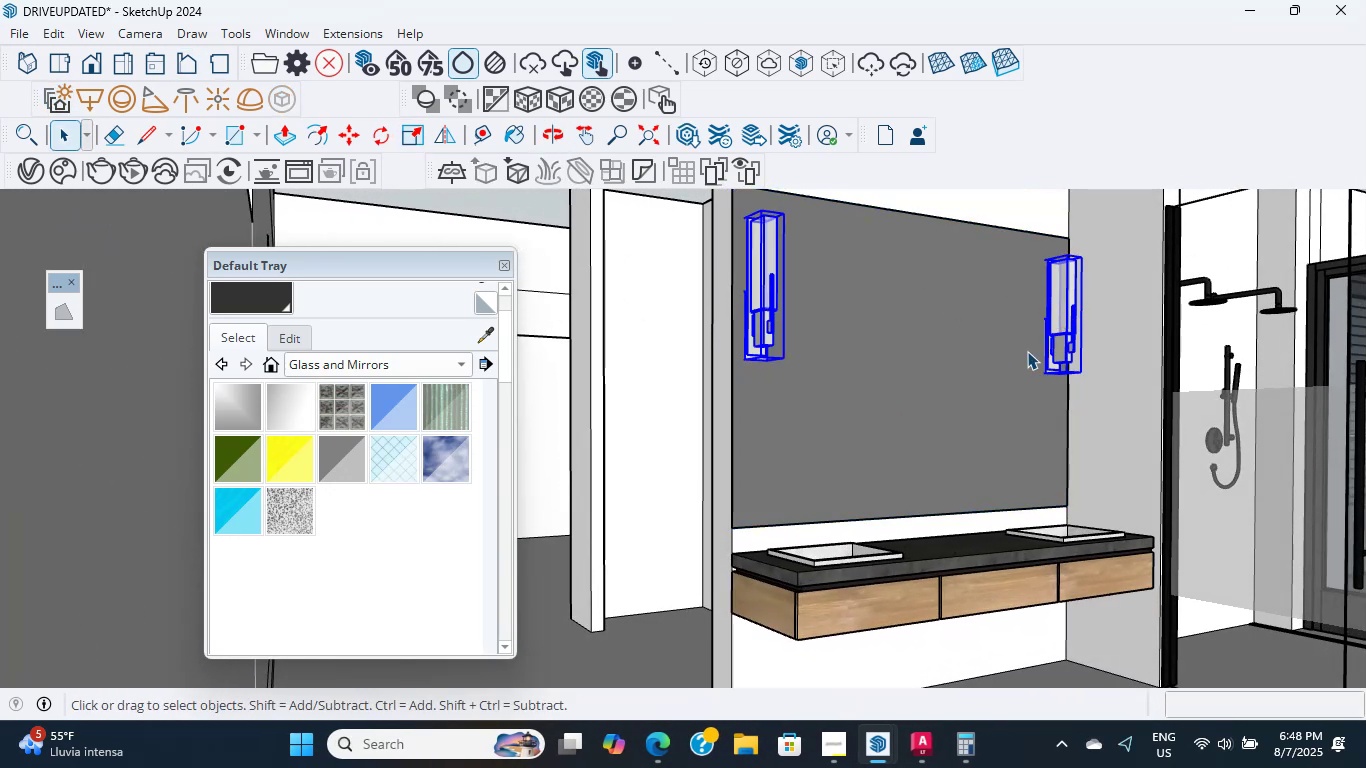 
key(M)
 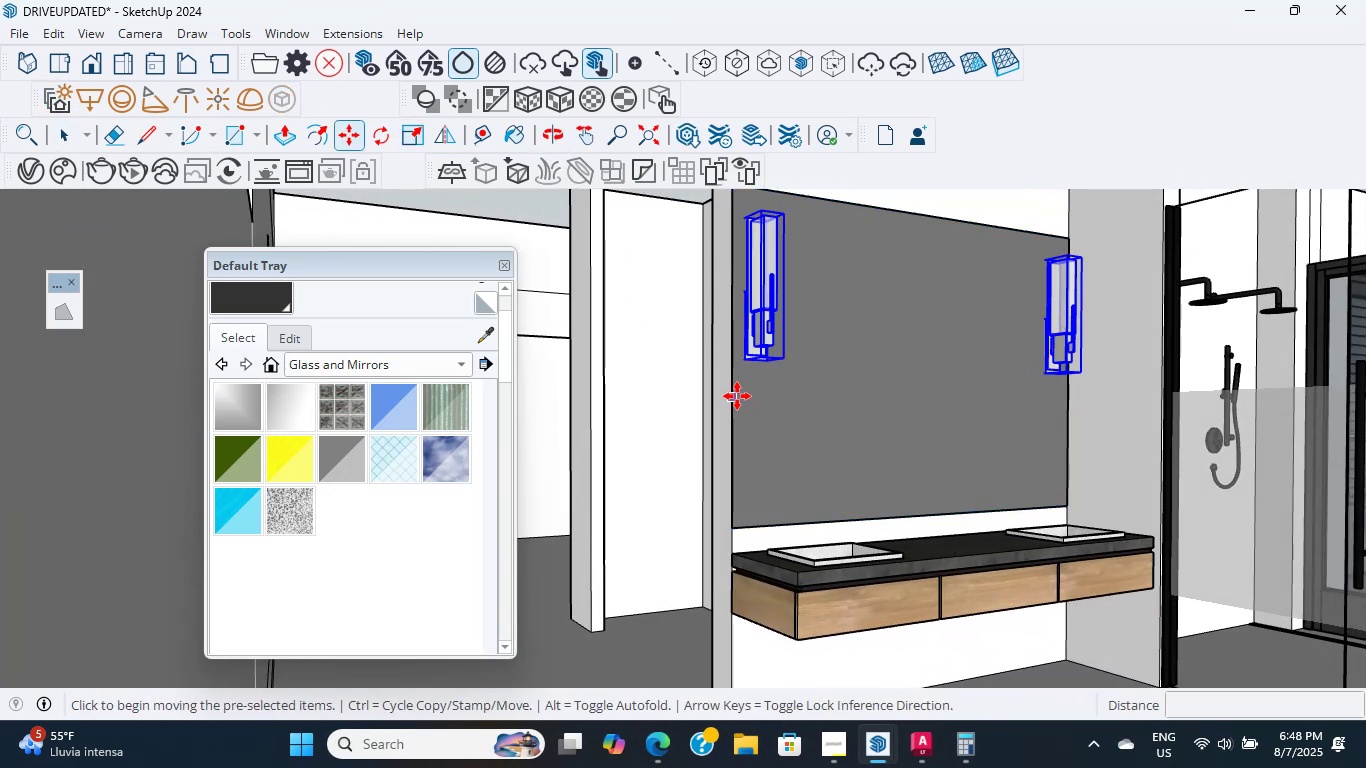 
left_click([737, 376])
 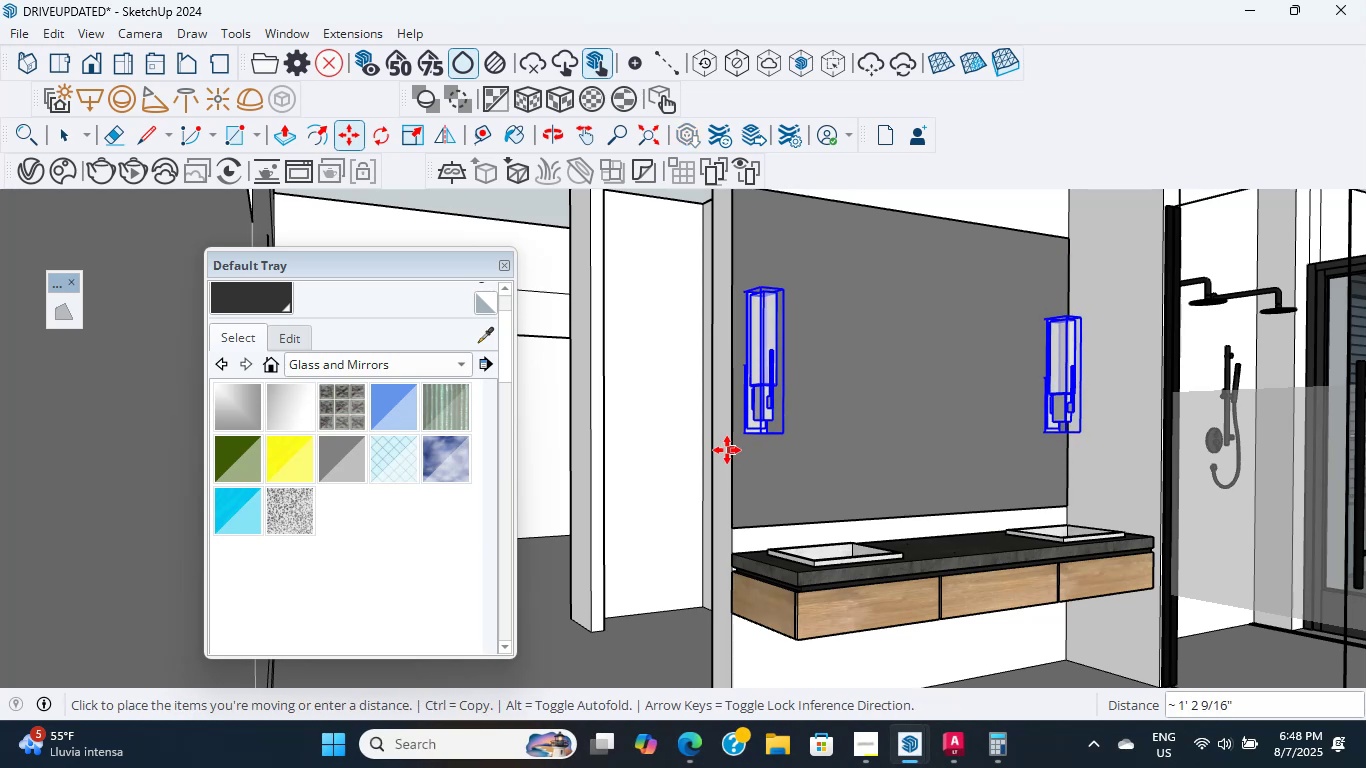 
scroll: coordinate [805, 445], scroll_direction: down, amount: 1.0
 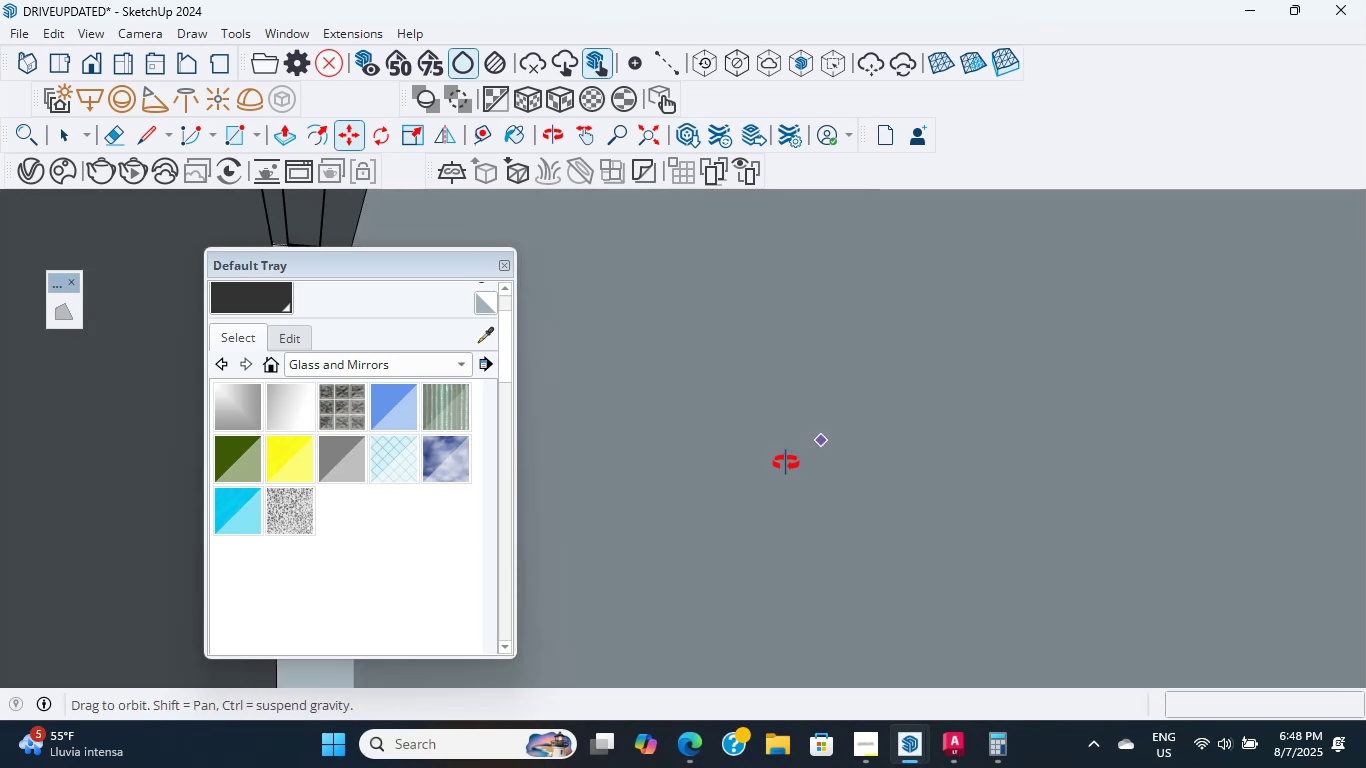 
hold_key(key=ShiftLeft, duration=0.73)
 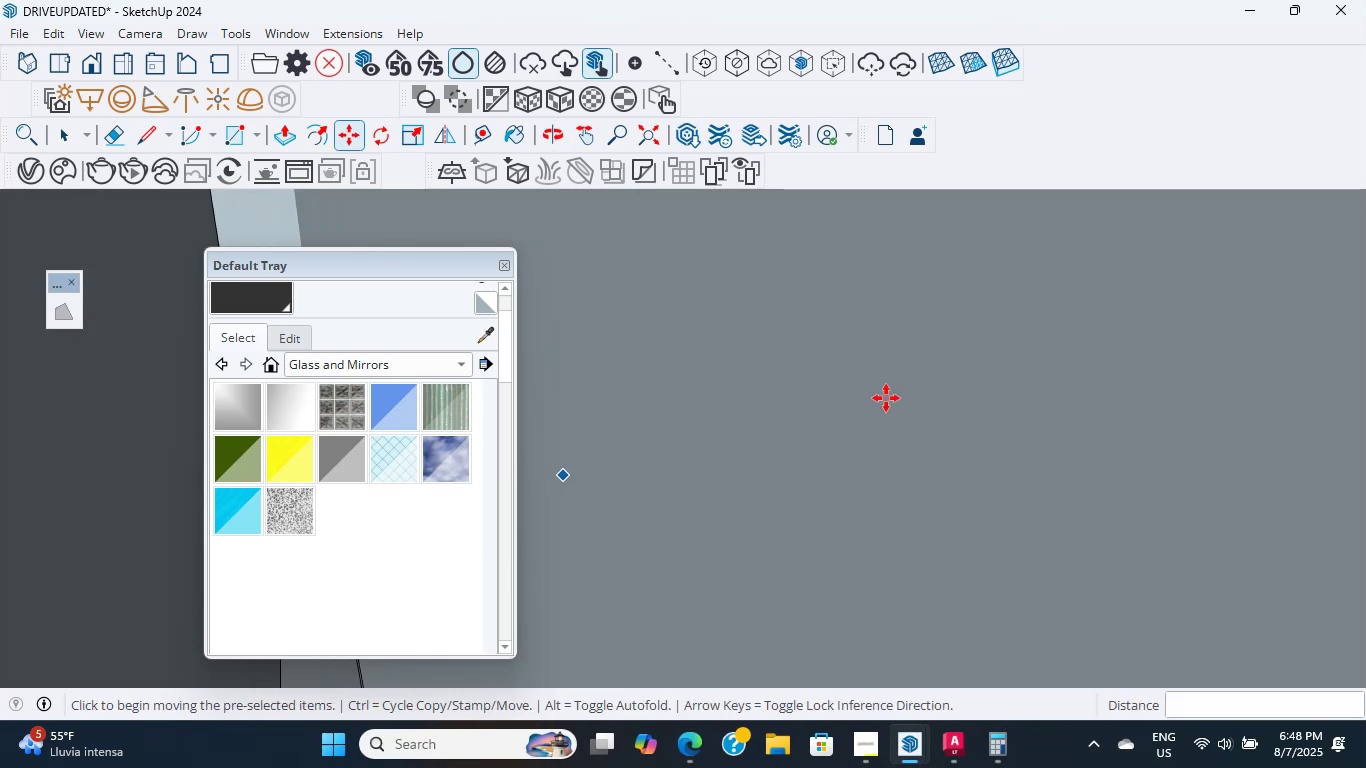 
hold_key(key=ShiftLeft, duration=1.91)
 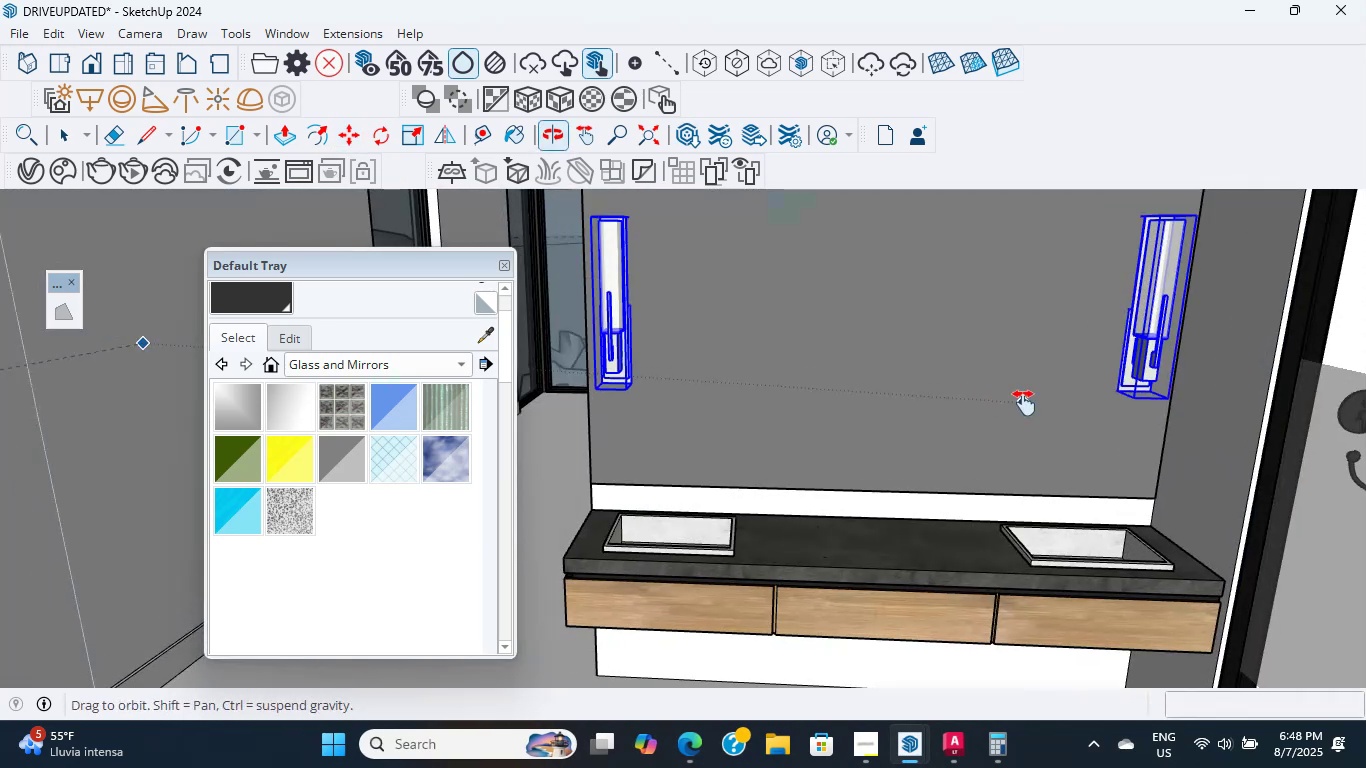 
key(Control+S)
 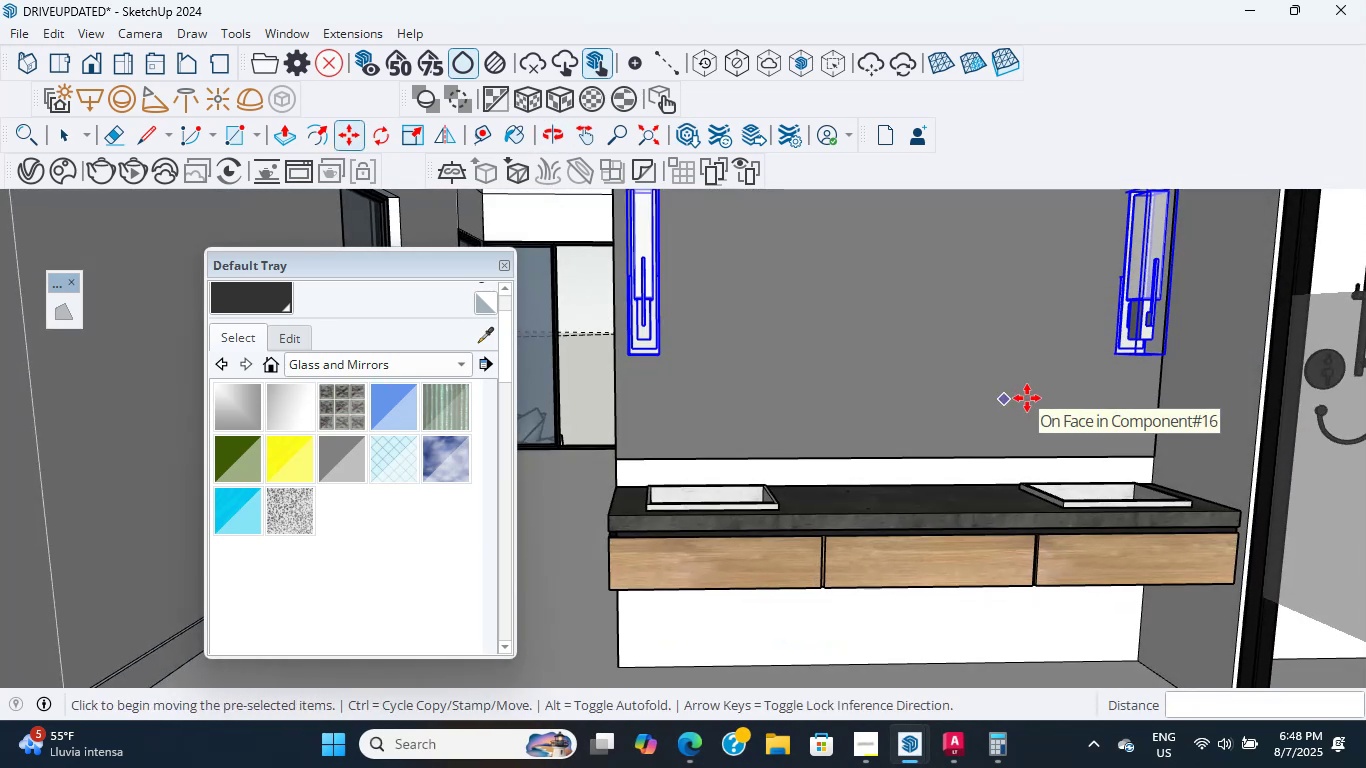 
hold_key(key=ShiftLeft, duration=0.55)
 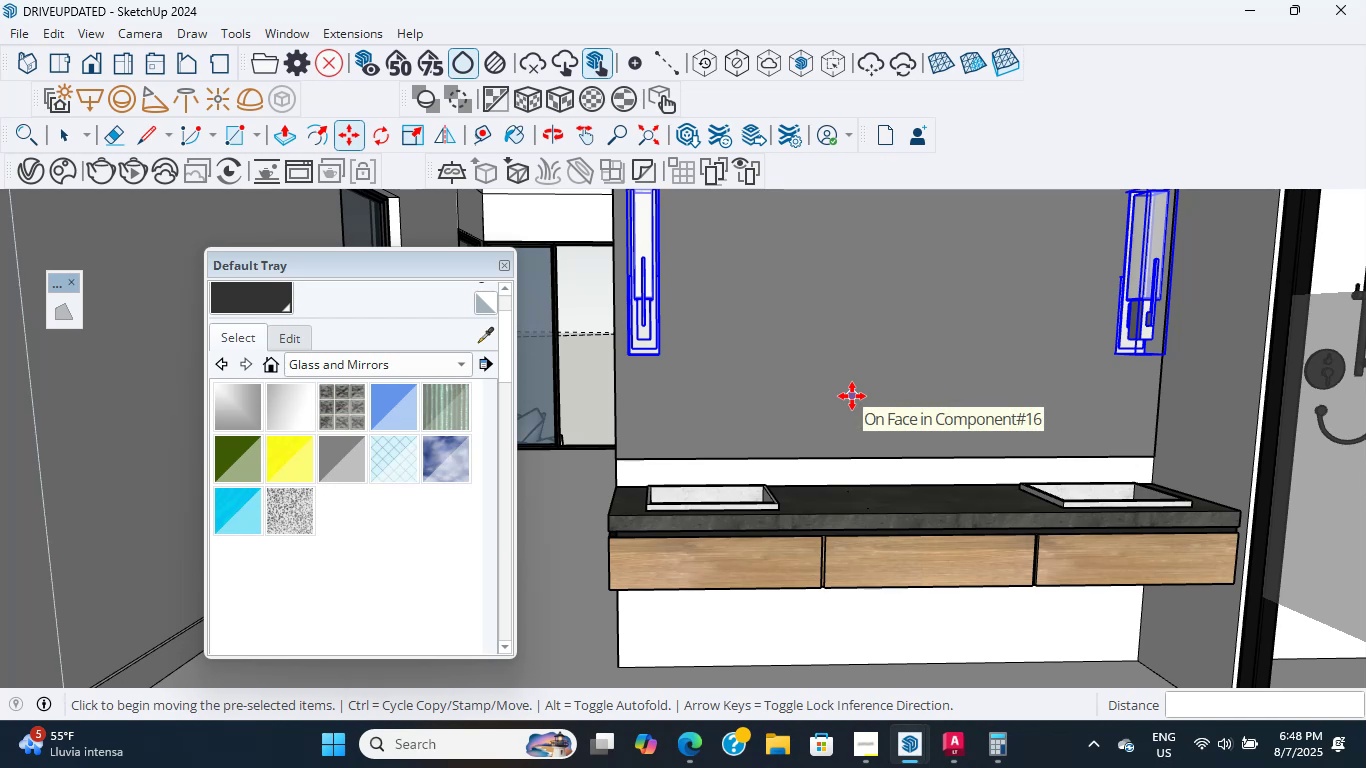 
wait(5.96)
 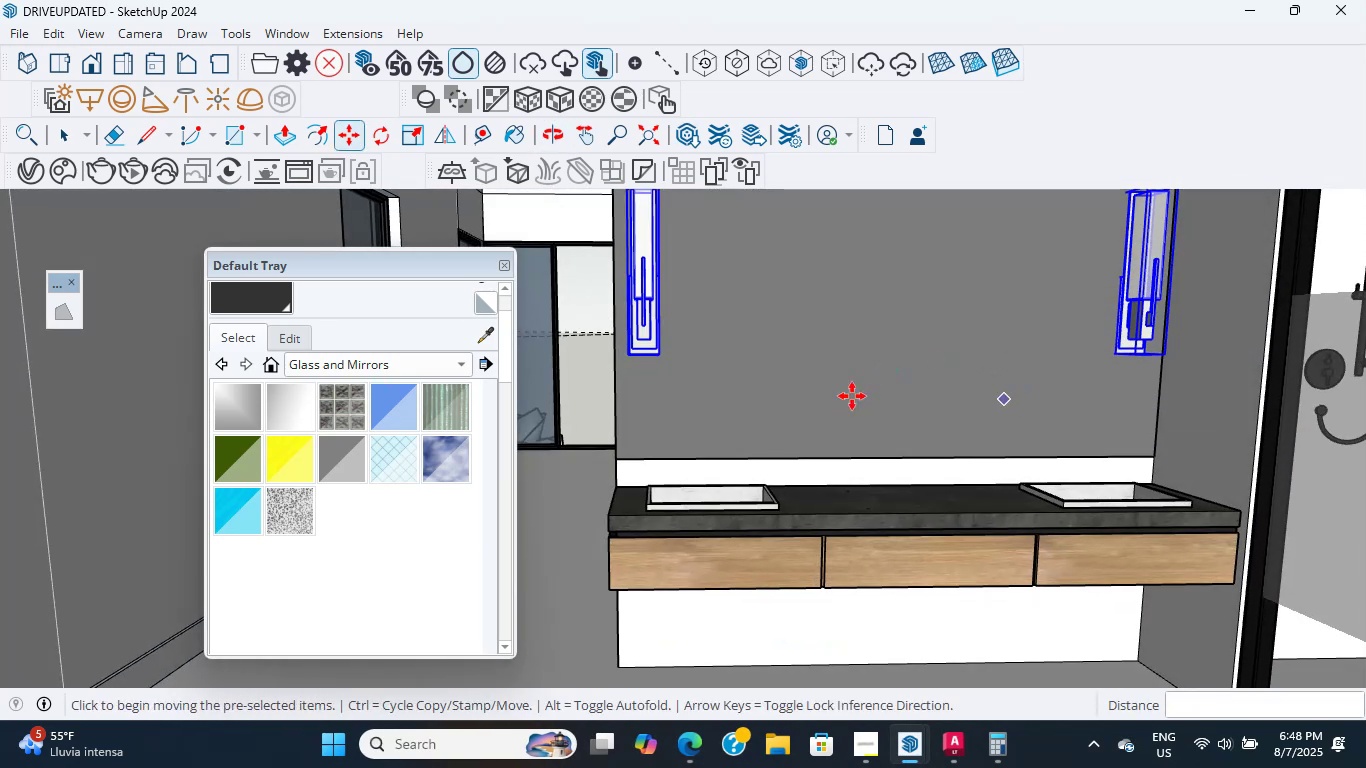 
scroll: coordinate [891, 377], scroll_direction: down, amount: 1.0
 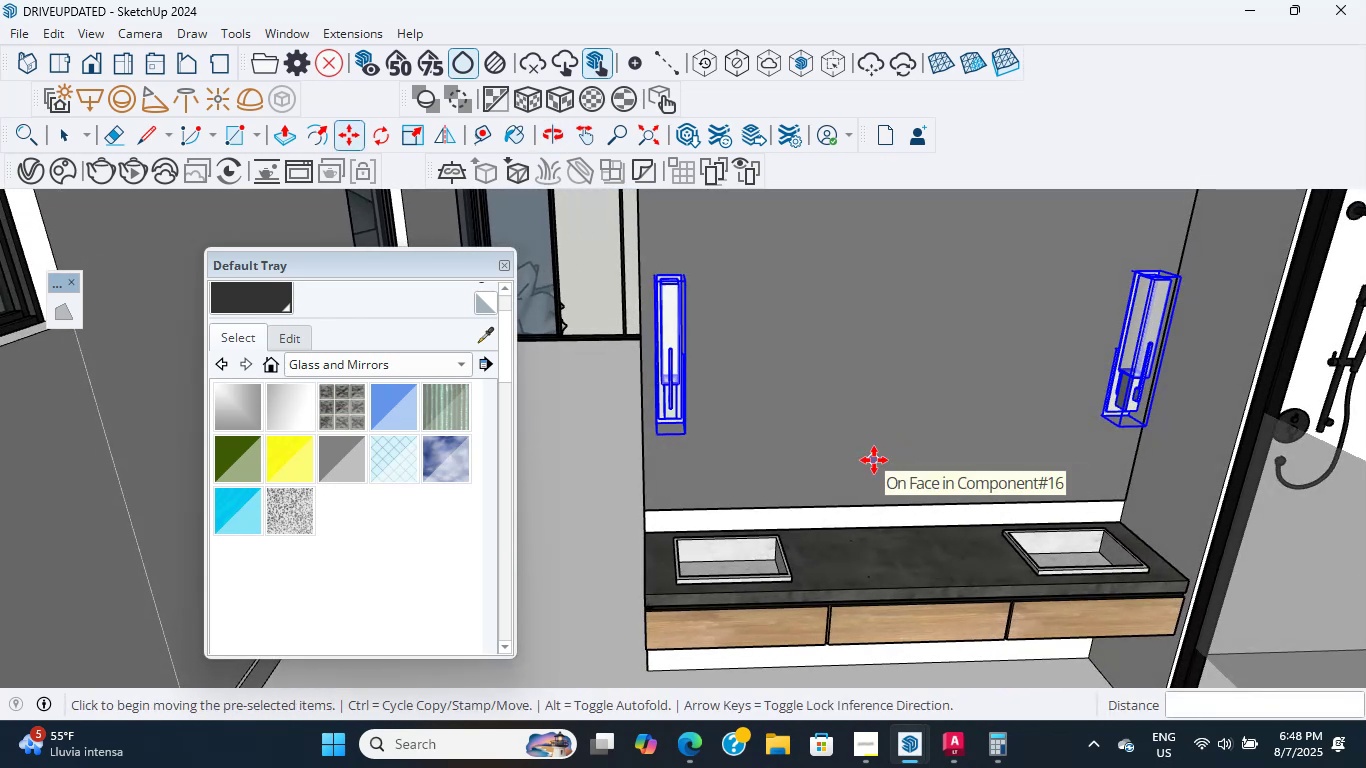 
wait(7.14)
 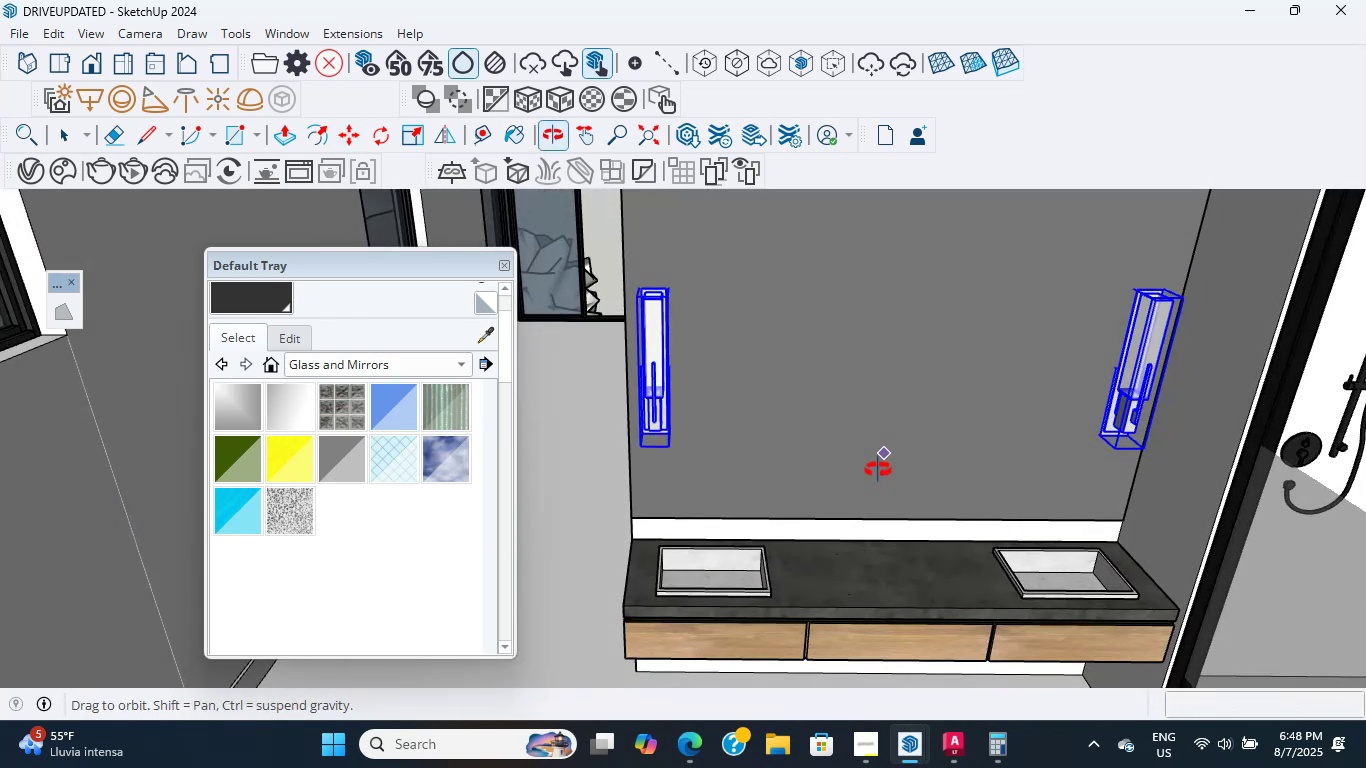 
scroll: coordinate [870, 462], scroll_direction: up, amount: 3.0
 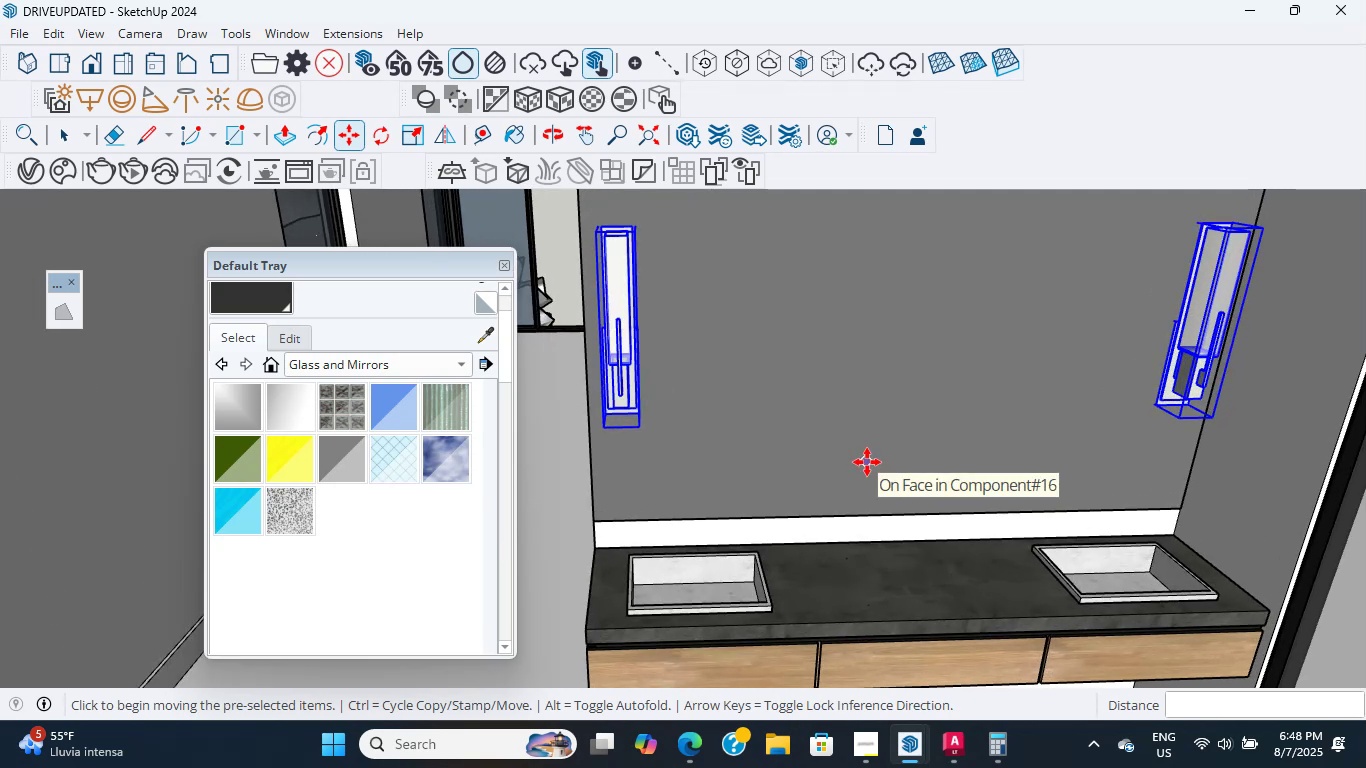 
wait(7.65)
 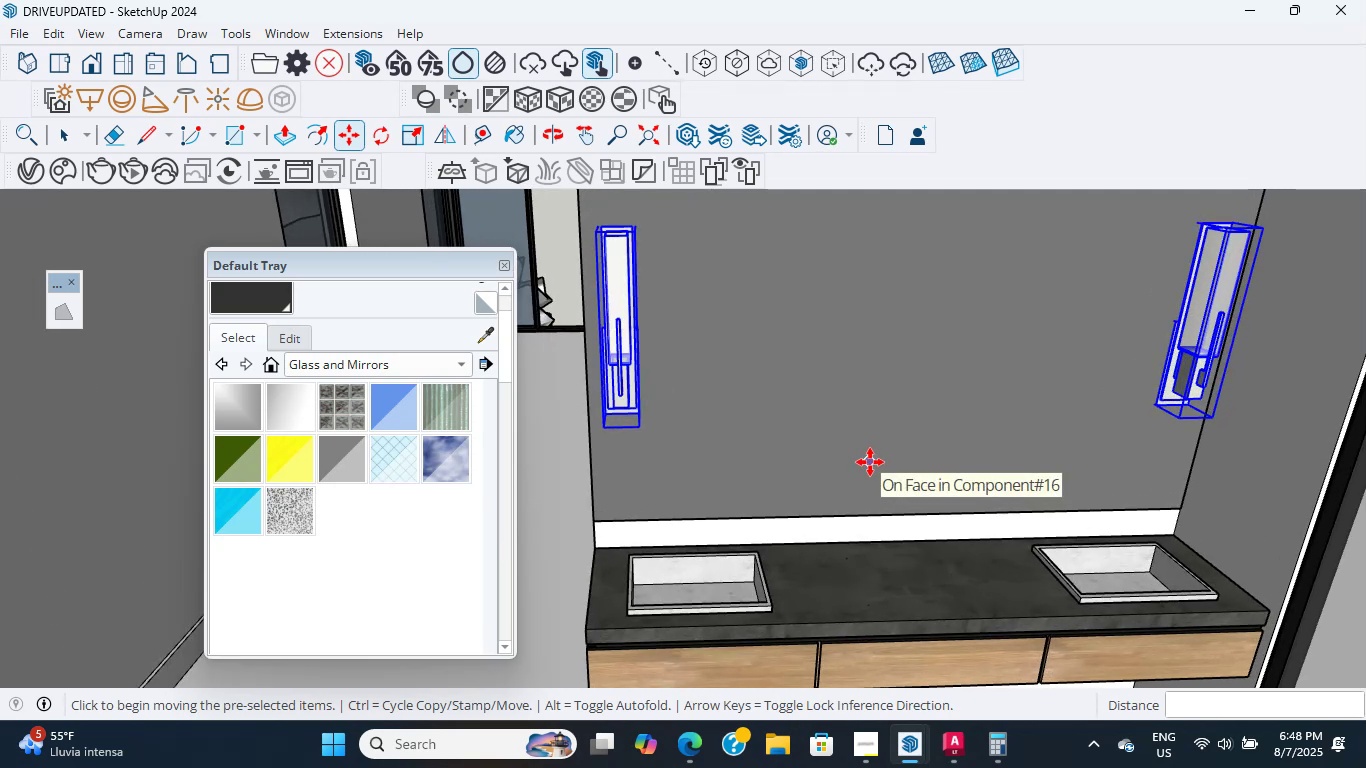 
scroll: coordinate [867, 462], scroll_direction: up, amount: 2.0
 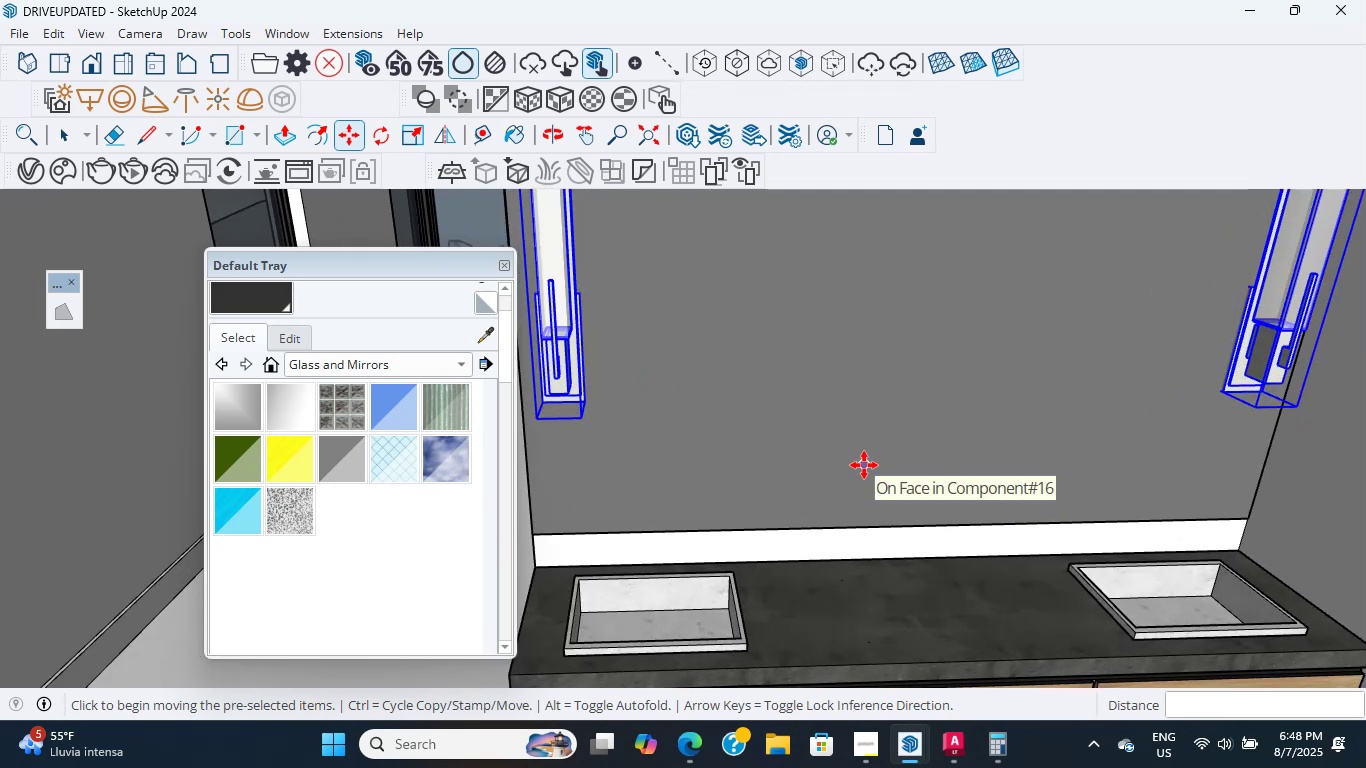 
scroll: coordinate [864, 465], scroll_direction: down, amount: 4.0
 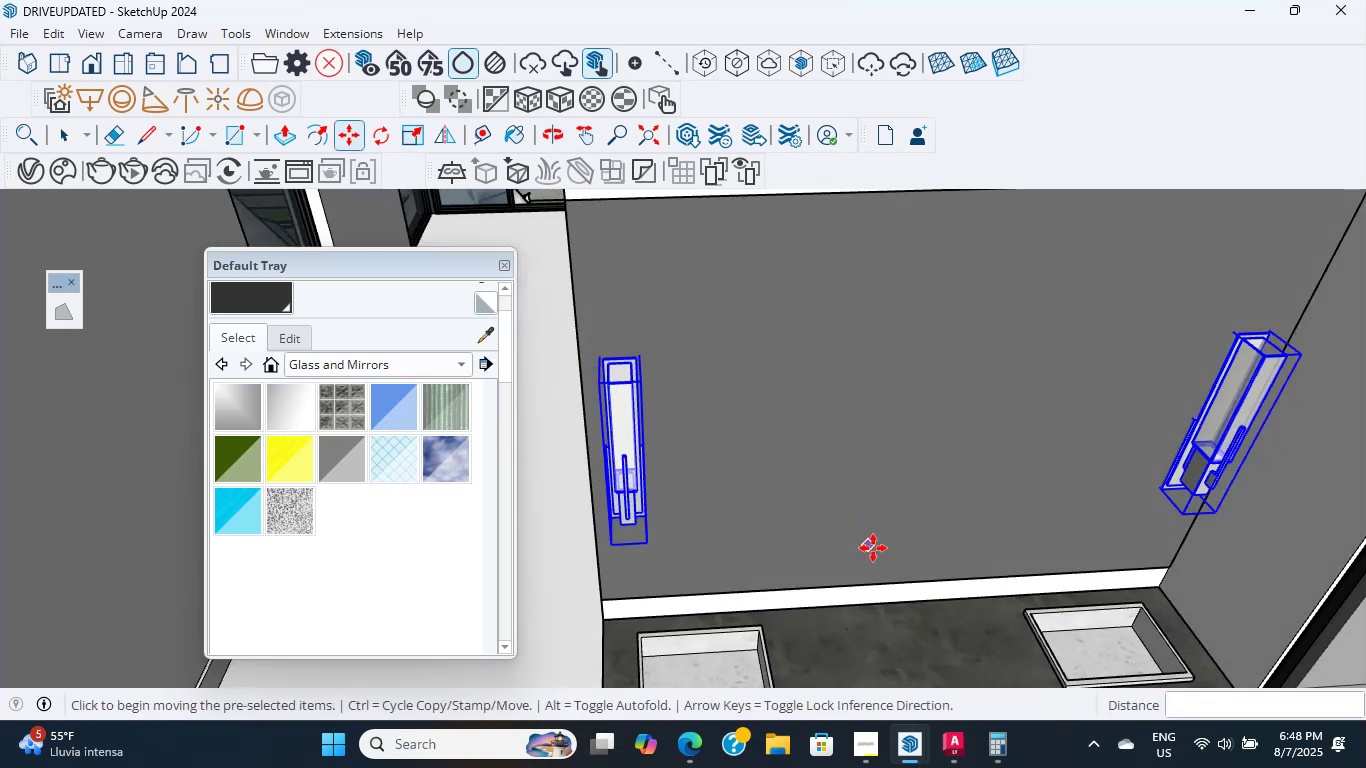 
wait(5.15)
 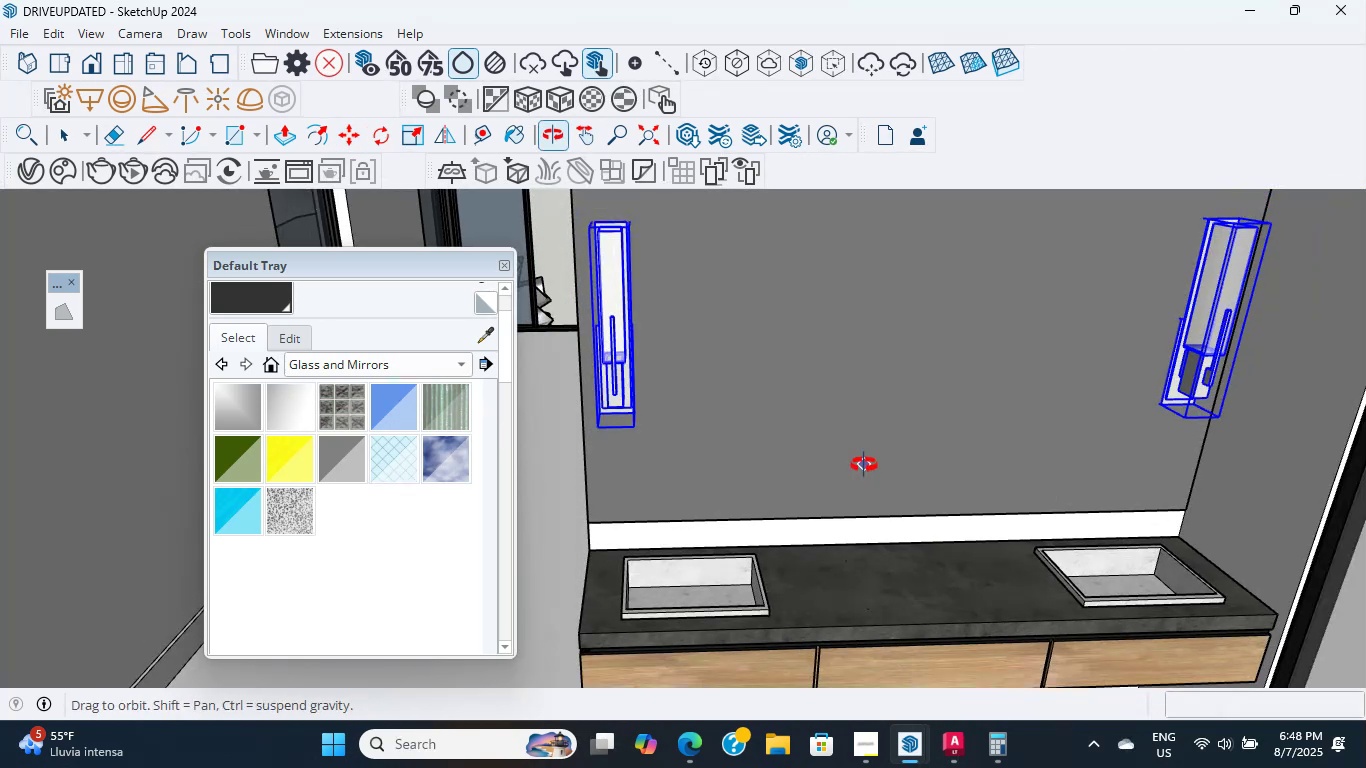 
scroll: coordinate [875, 542], scroll_direction: up, amount: 2.0
 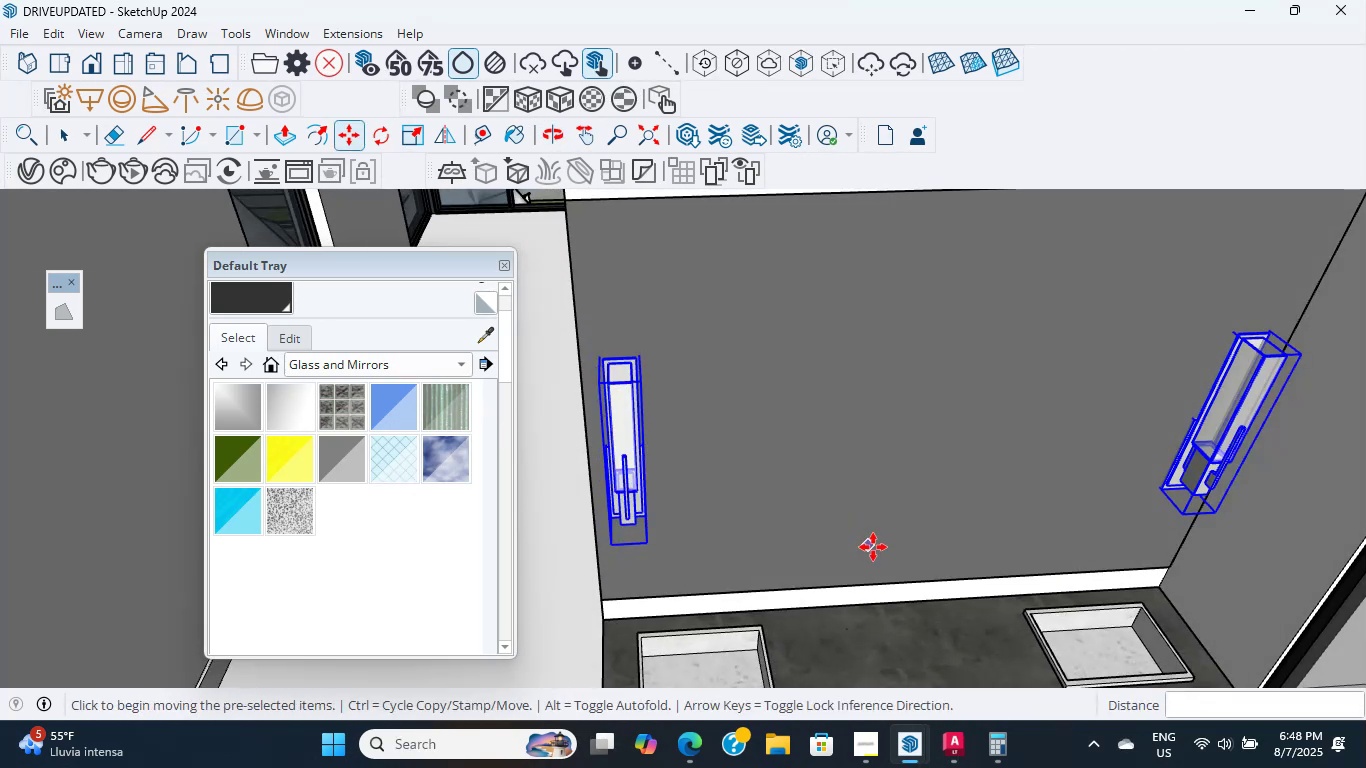 
mouse_move([857, 562])
 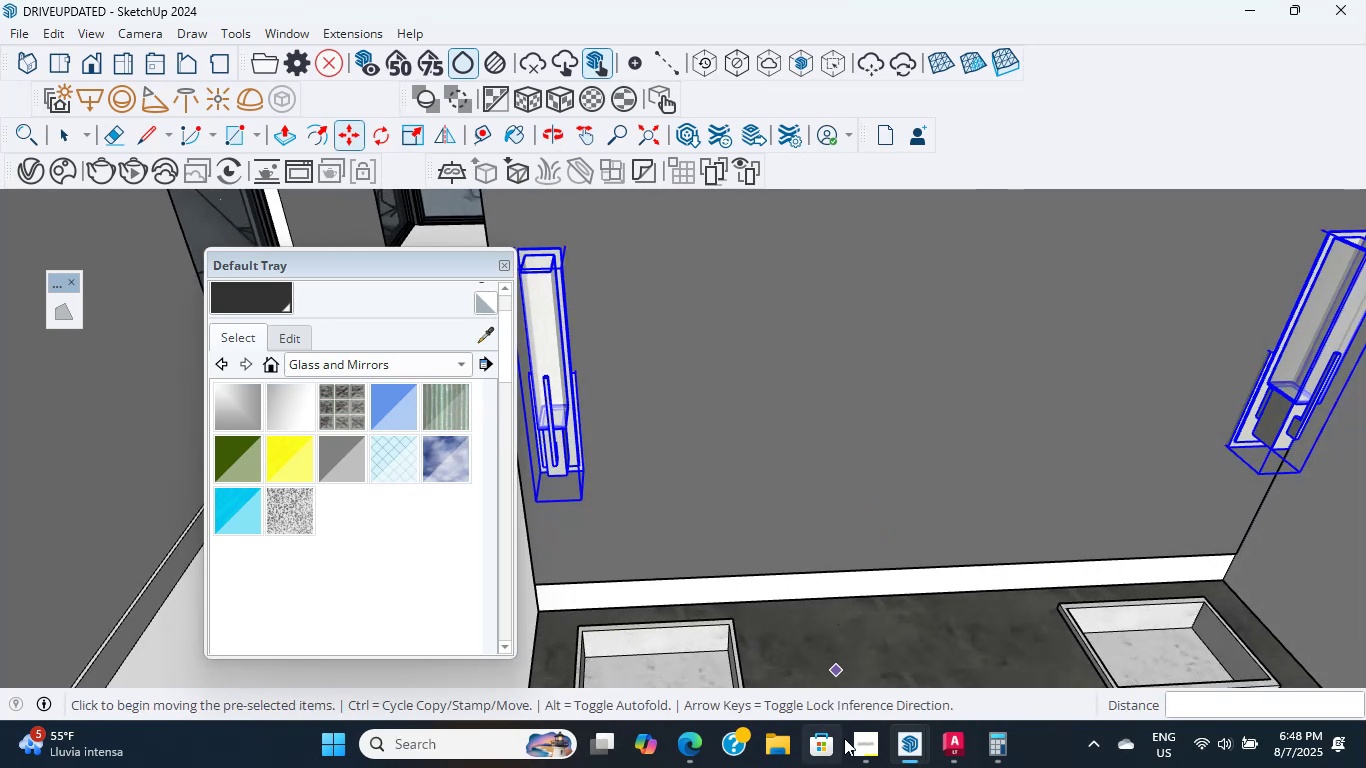 
left_click([850, 740])
 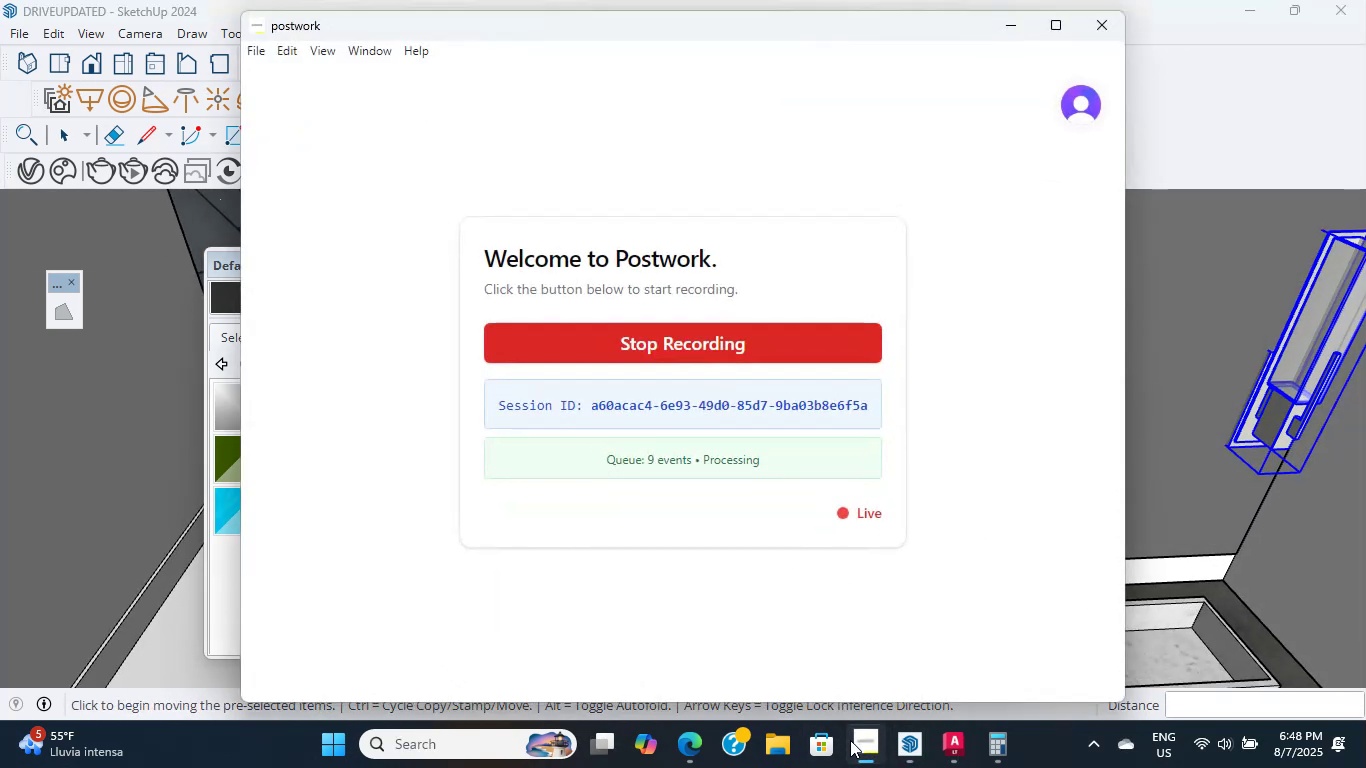 
left_click([850, 740])
 